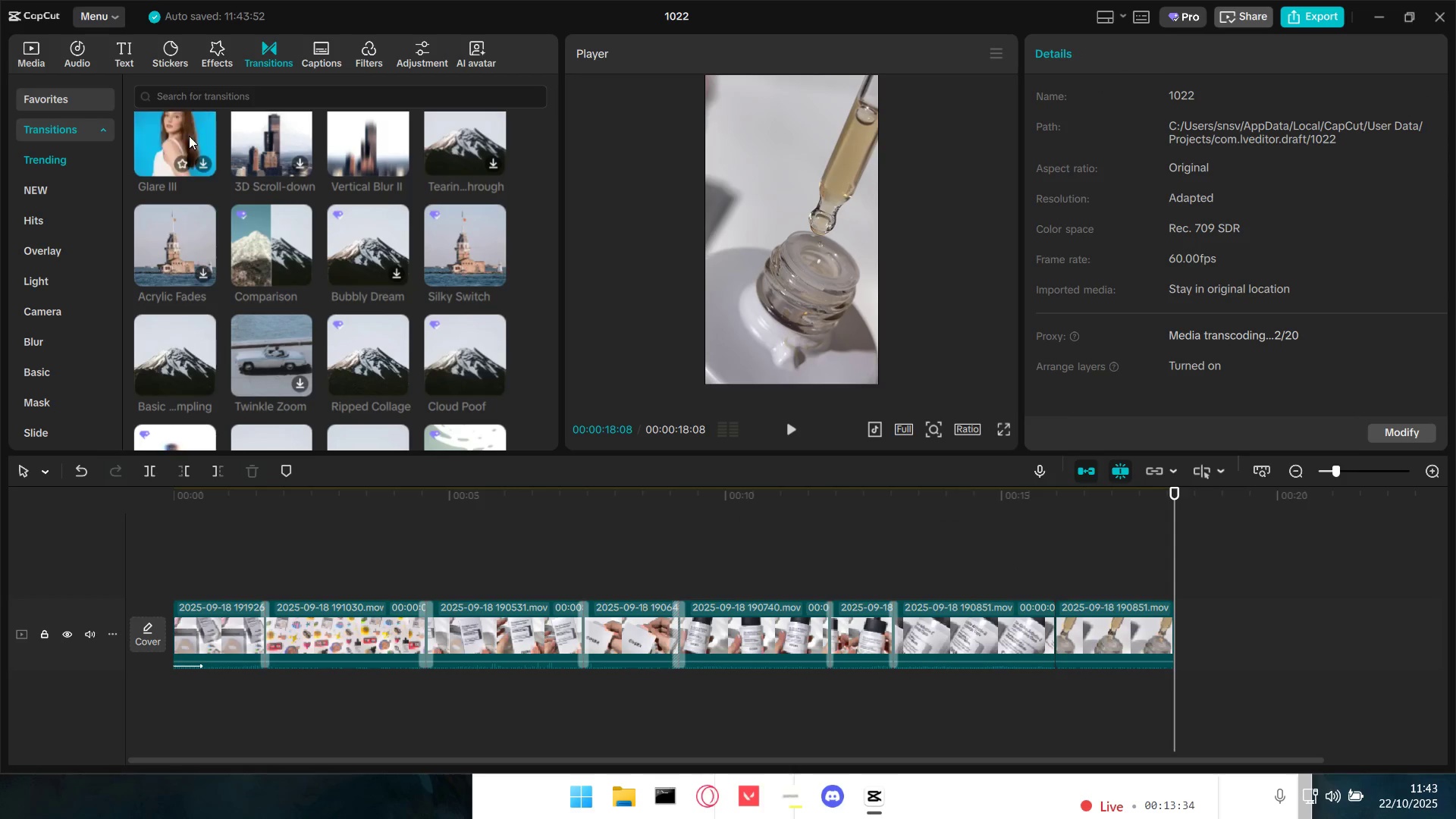 
scroll: coordinate [378, 345], scroll_direction: up, amount: 2.0
 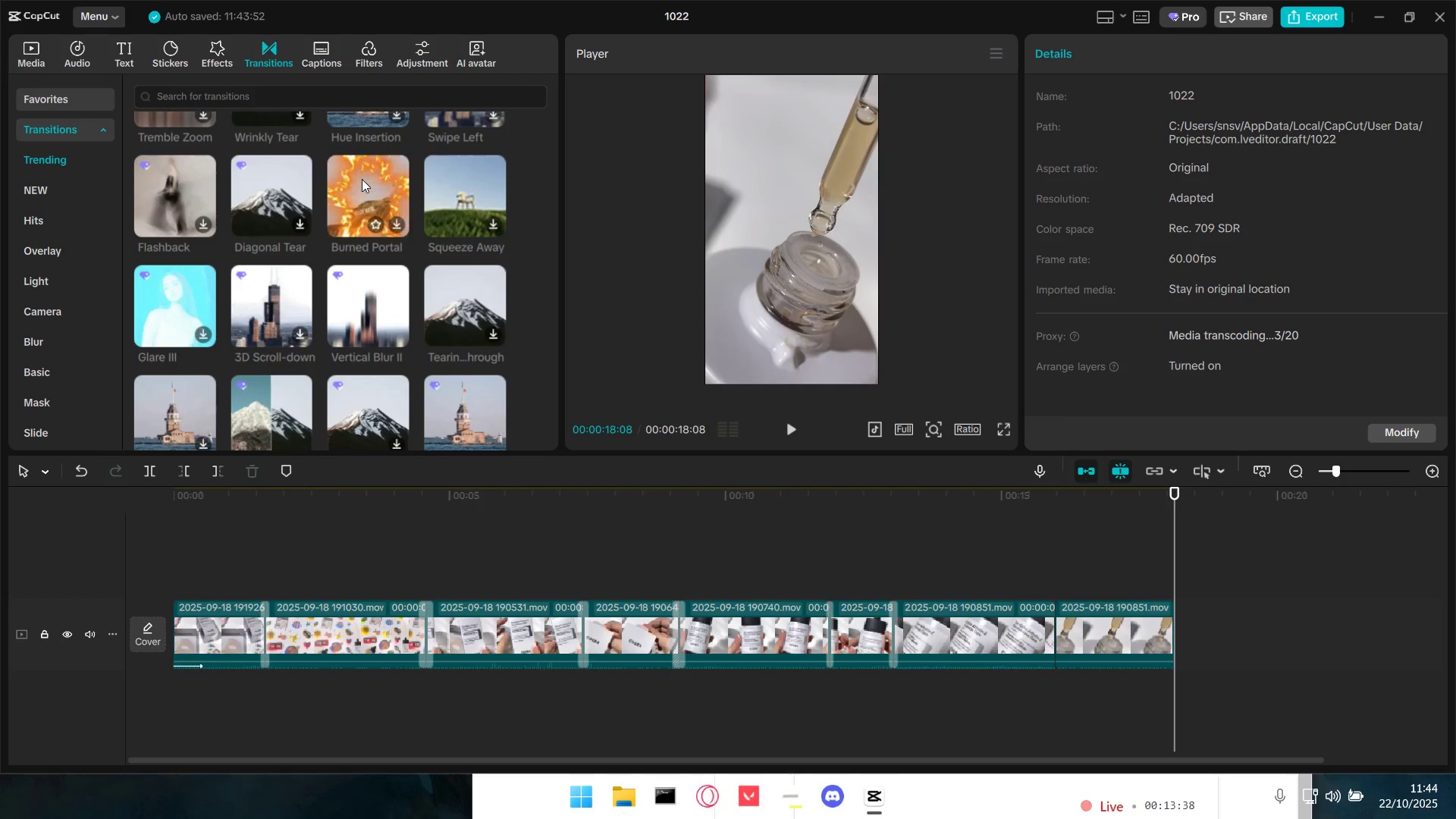 
wait(5.4)
 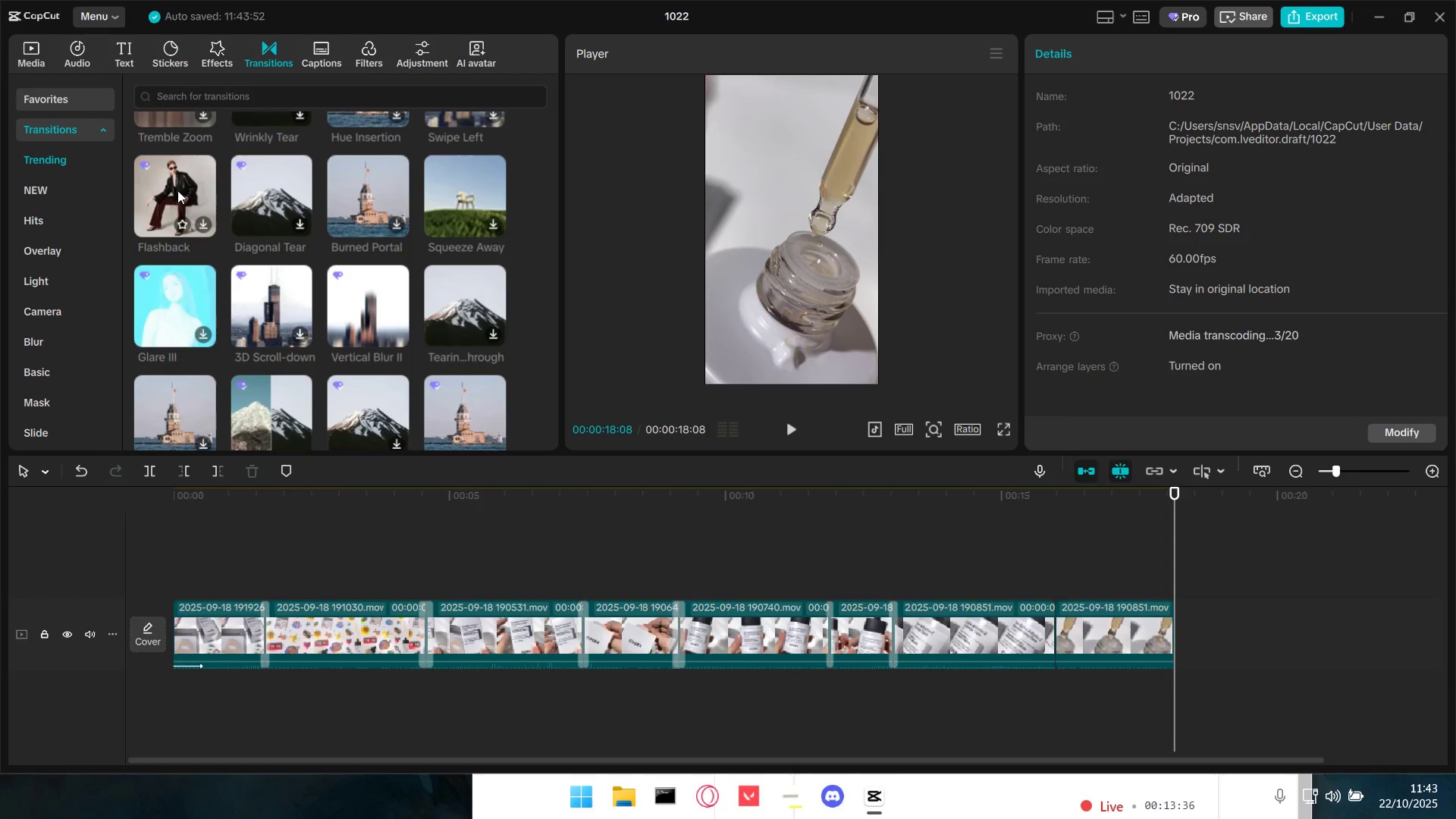 
mouse_move([469, 198])
 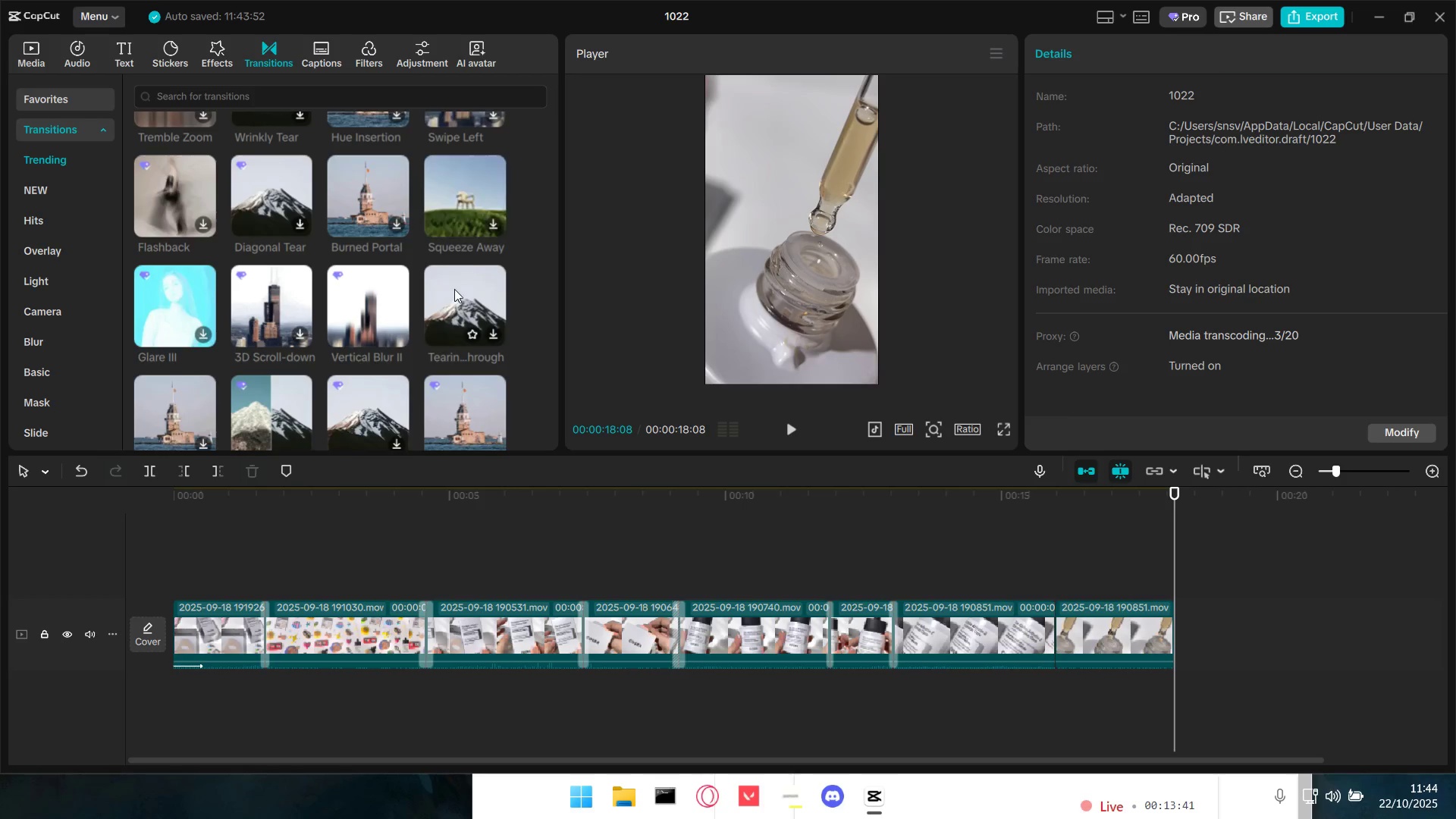 
scroll: coordinate [470, 296], scroll_direction: up, amount: 6.0
 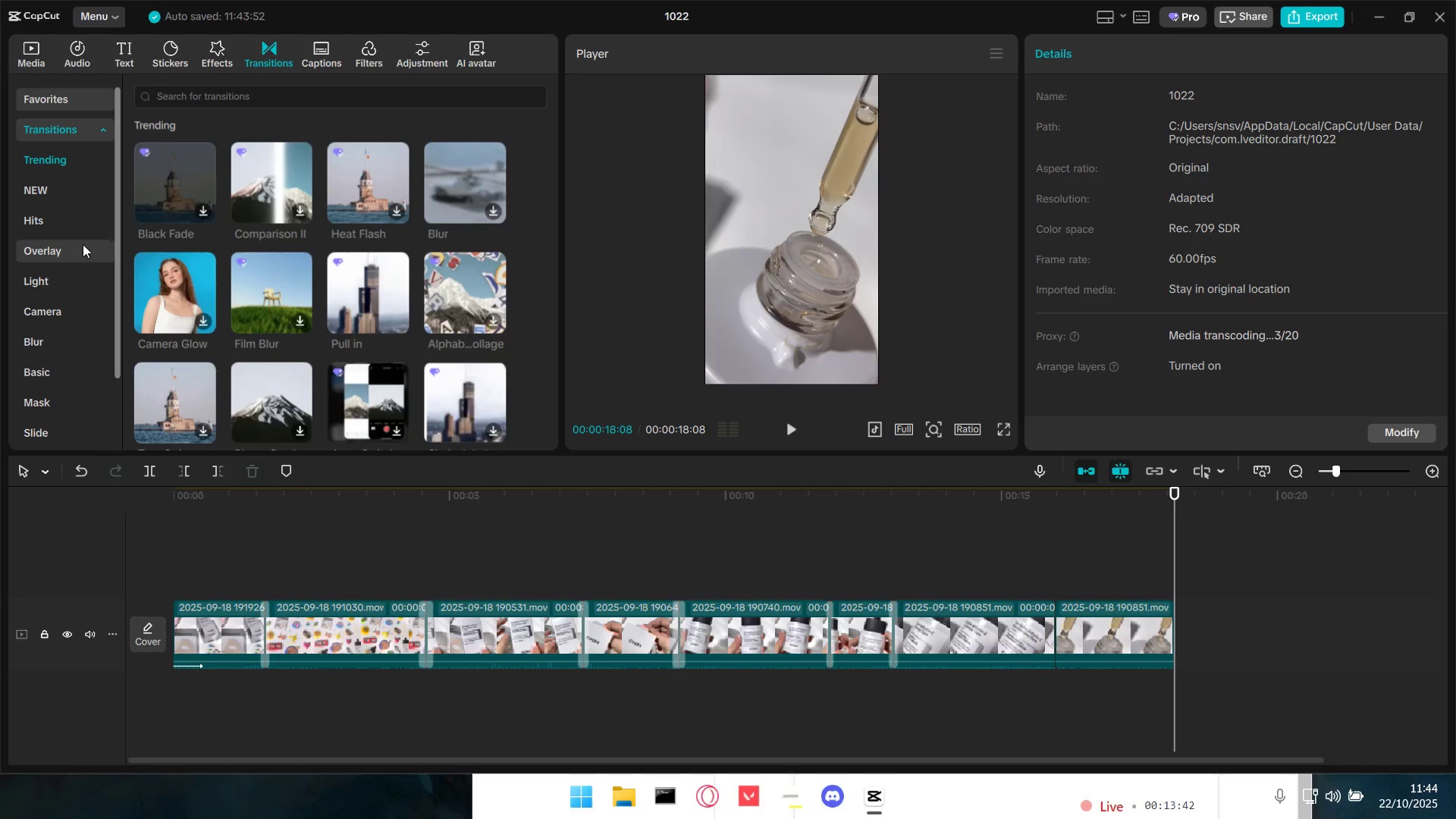 
left_click([57, 190])
 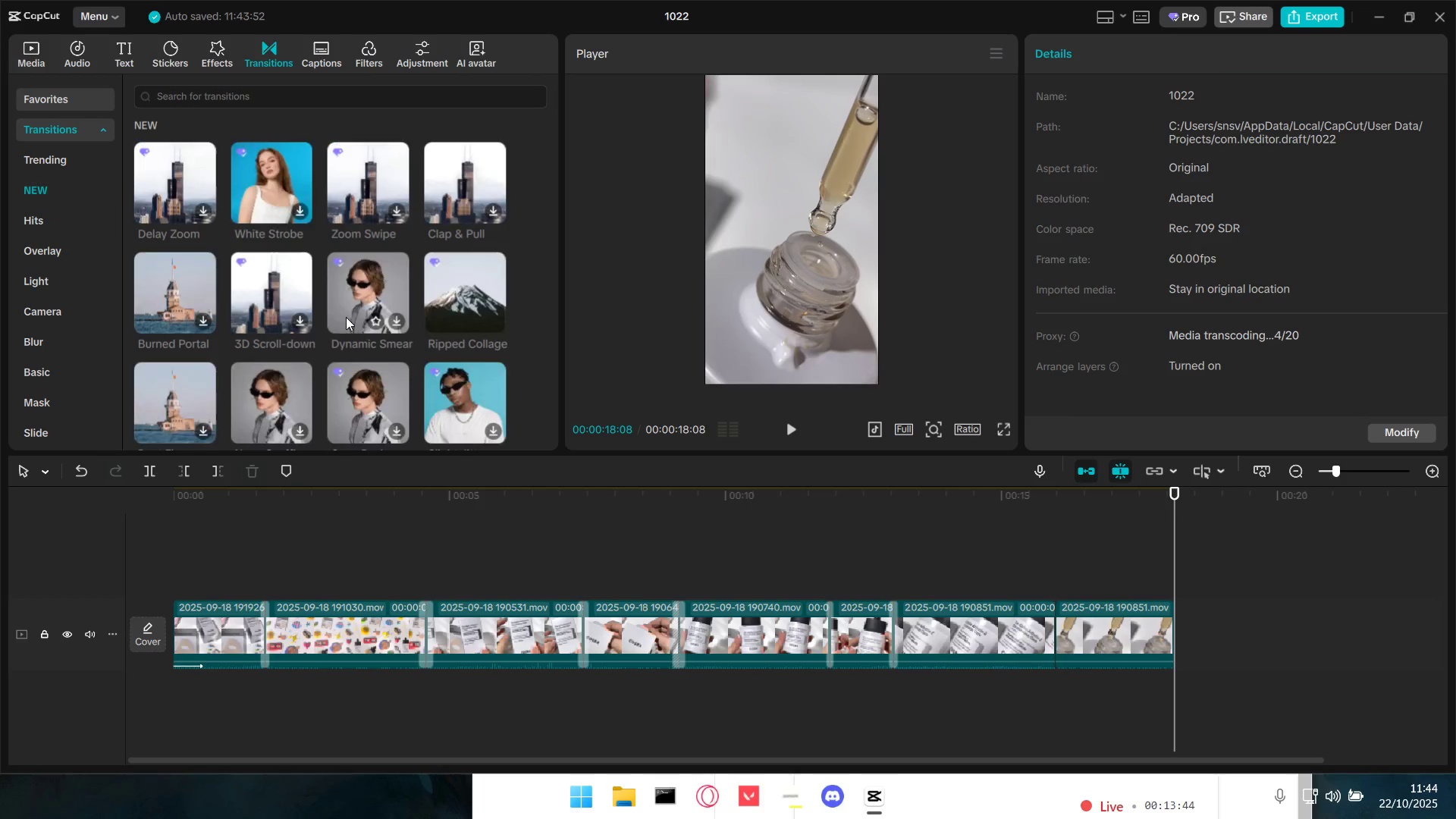 
mouse_move([206, 165])
 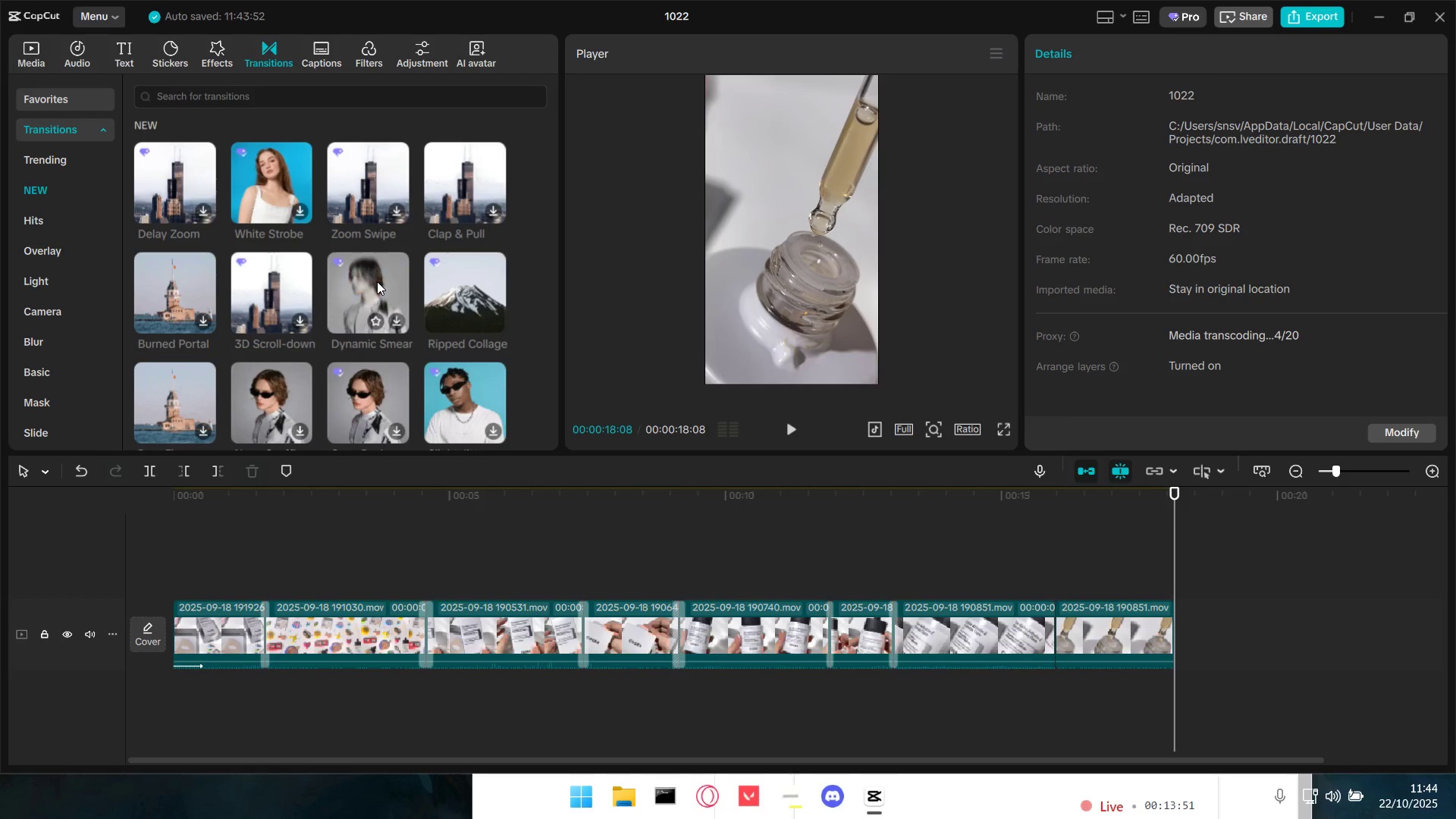 
wait(7.21)
 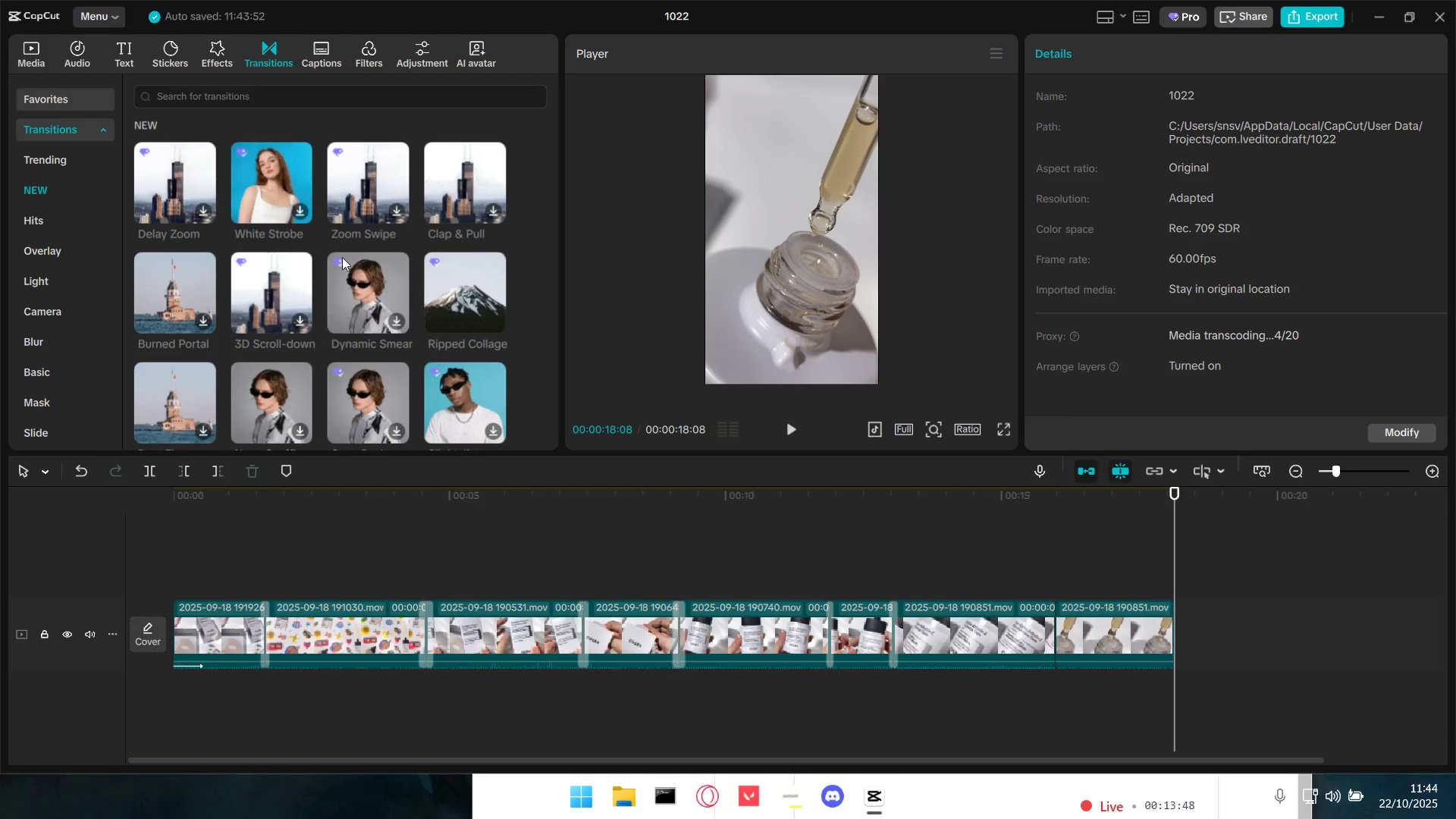 
left_click_drag(start_coordinate=[378, 281], to_coordinate=[1040, 635])
 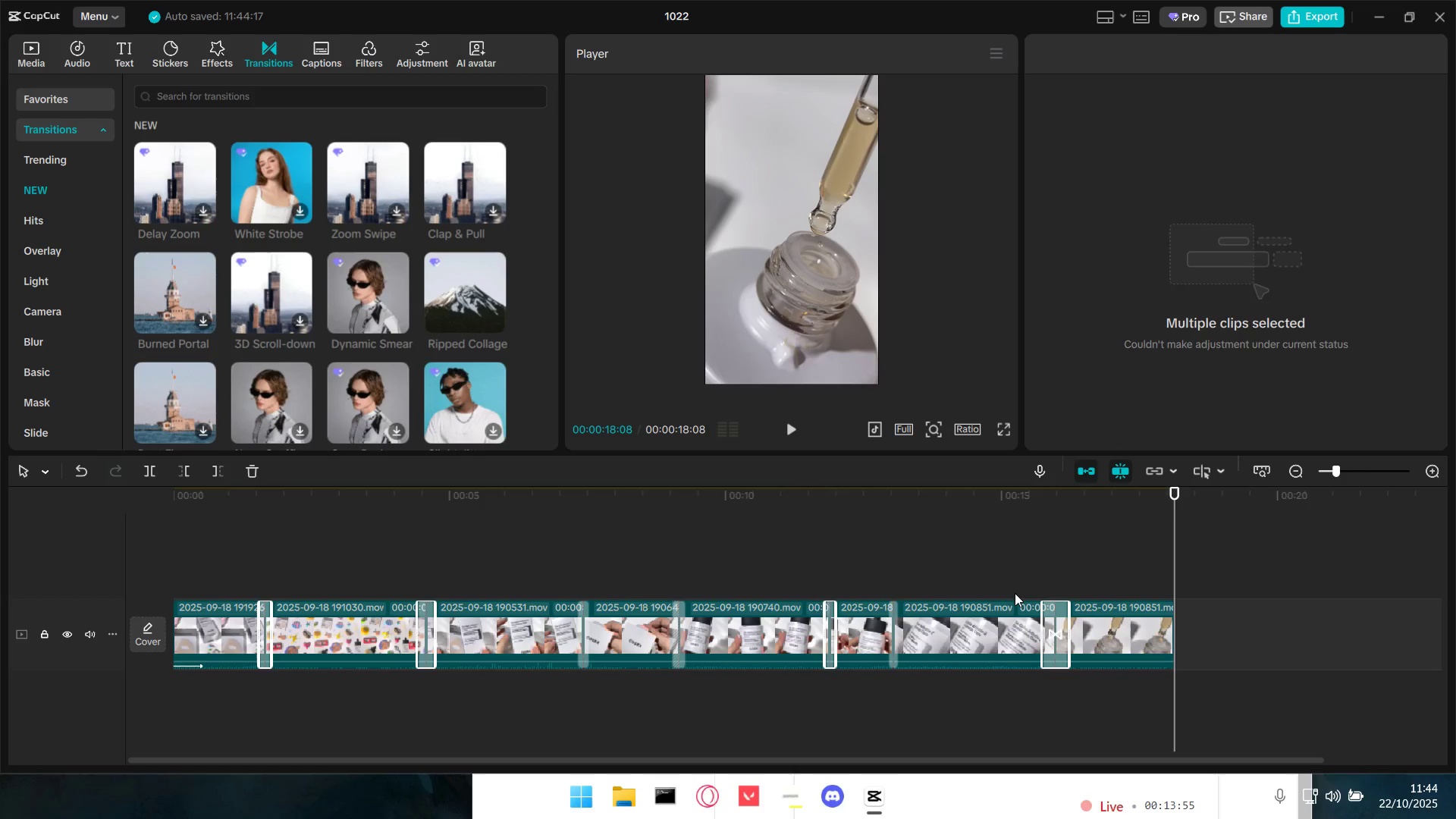 
left_click([1014, 589])
 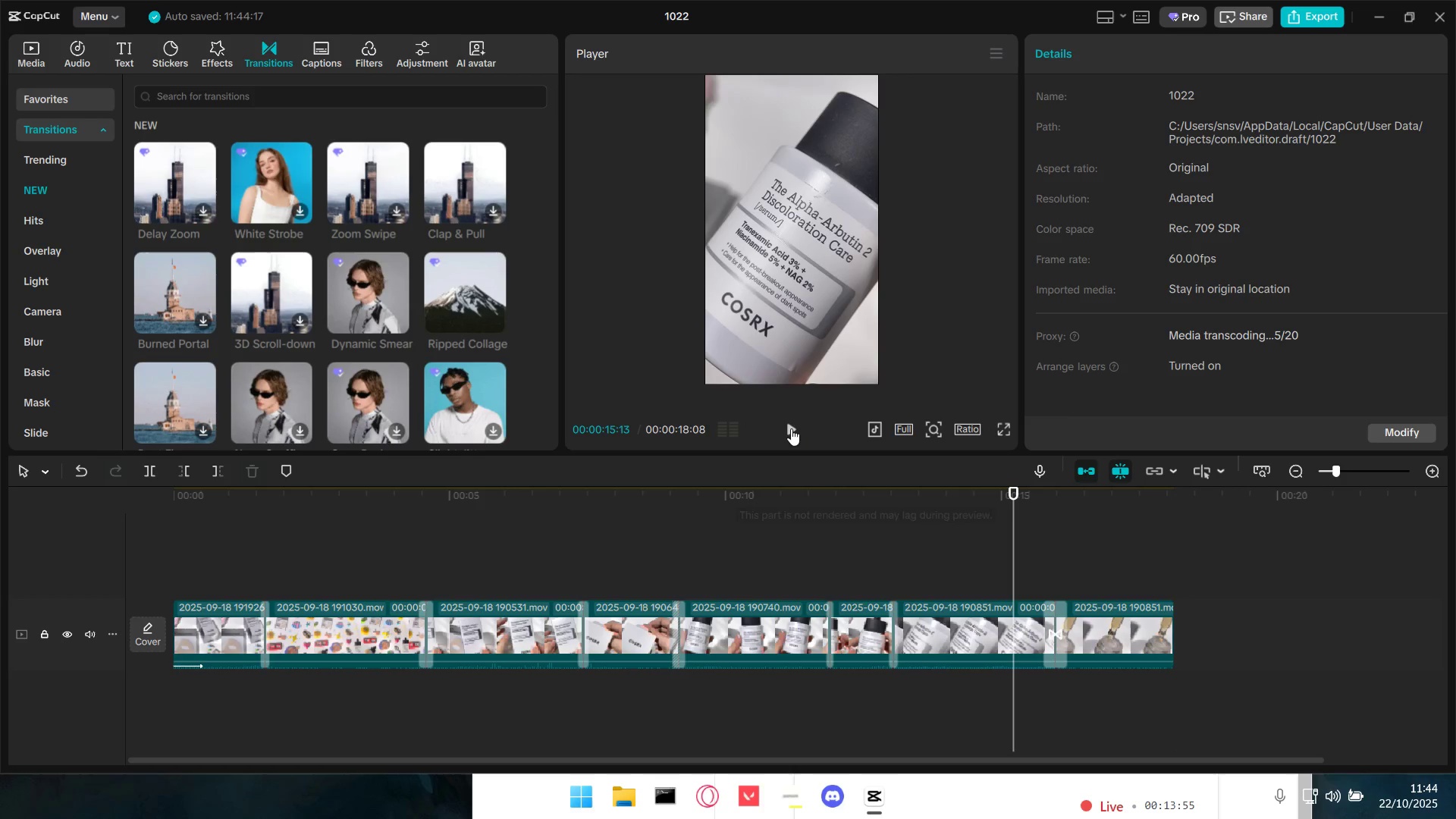 
double_click([791, 428])
 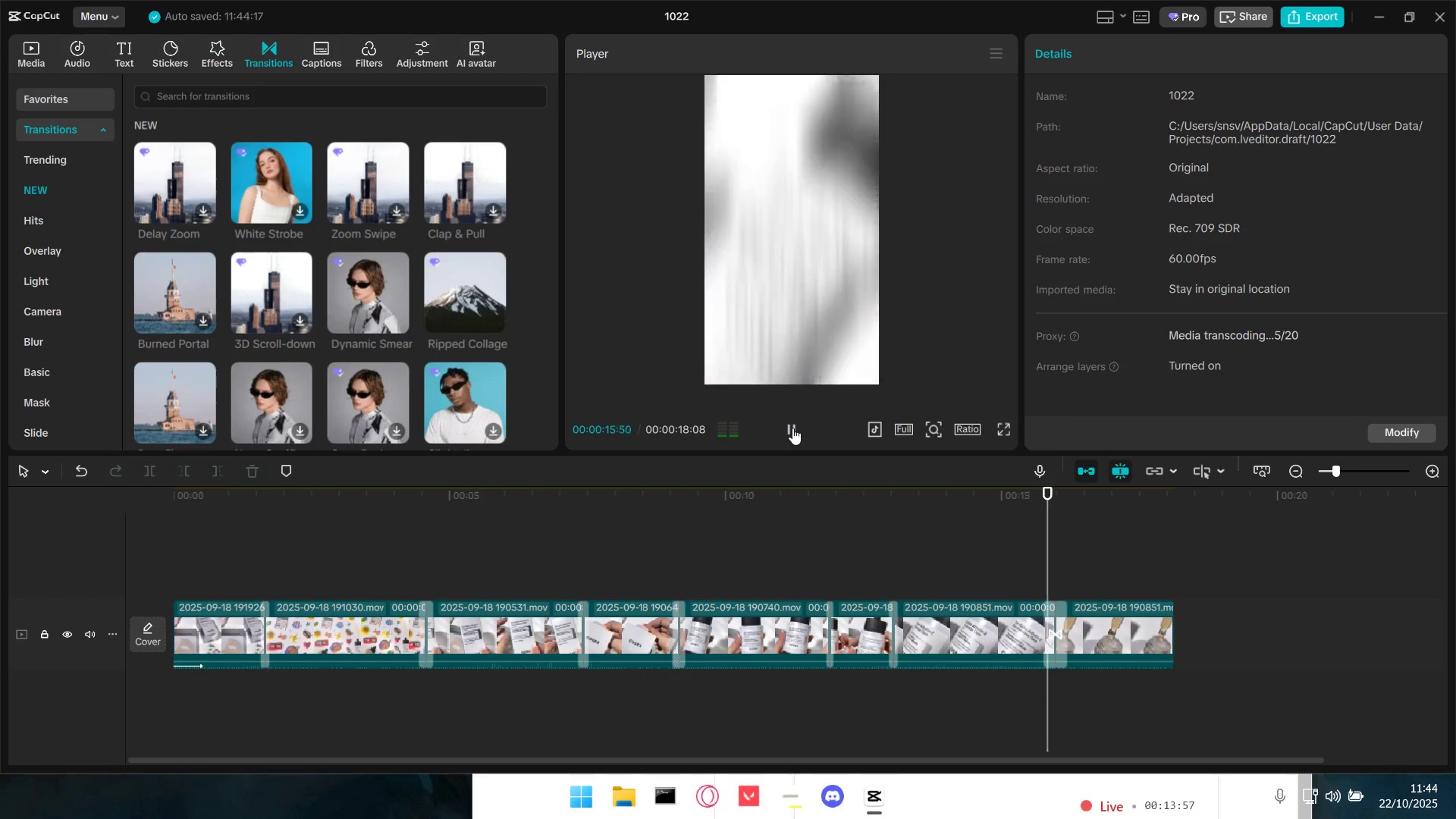 
left_click([792, 428])
 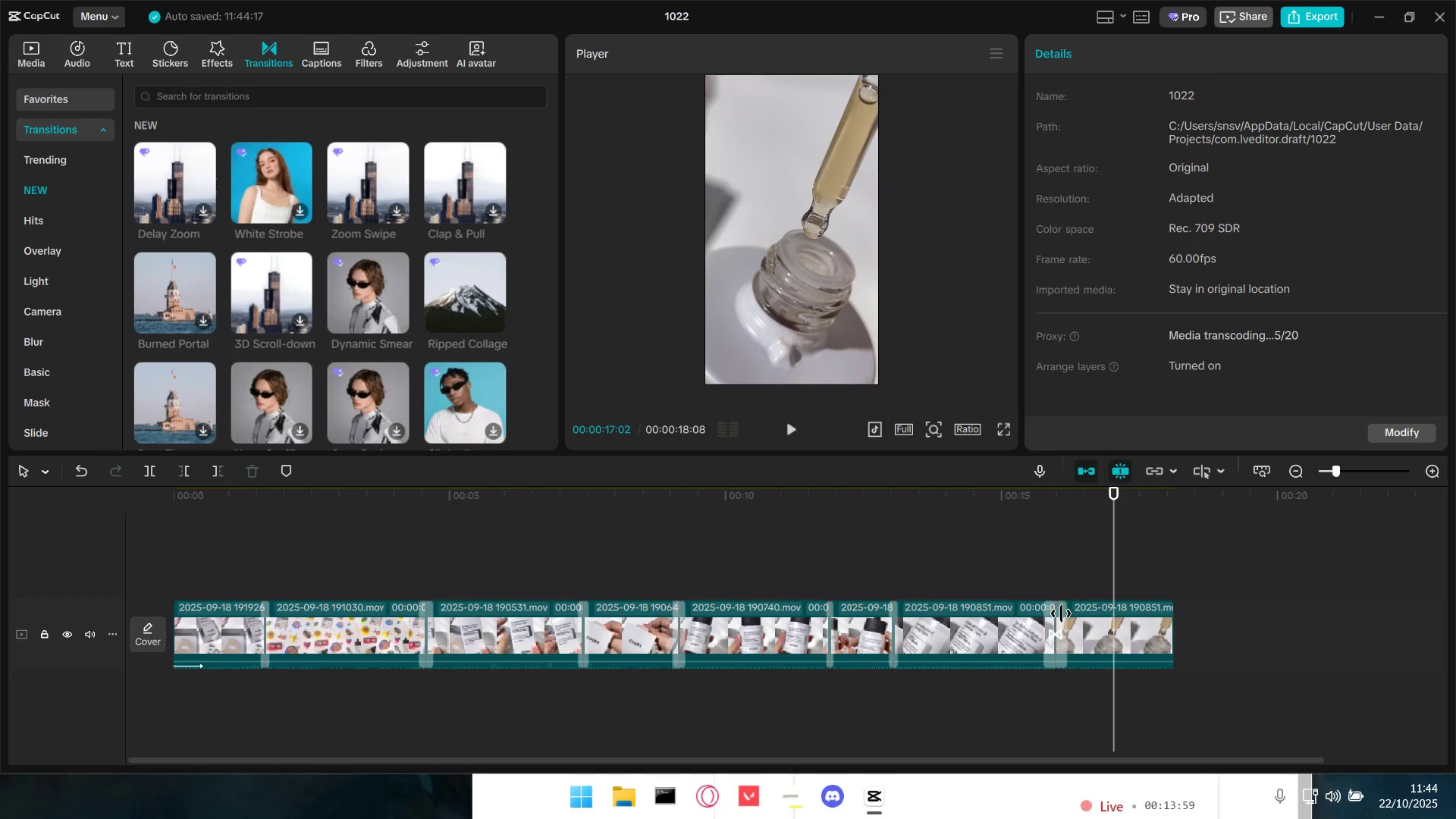 
left_click([1061, 613])
 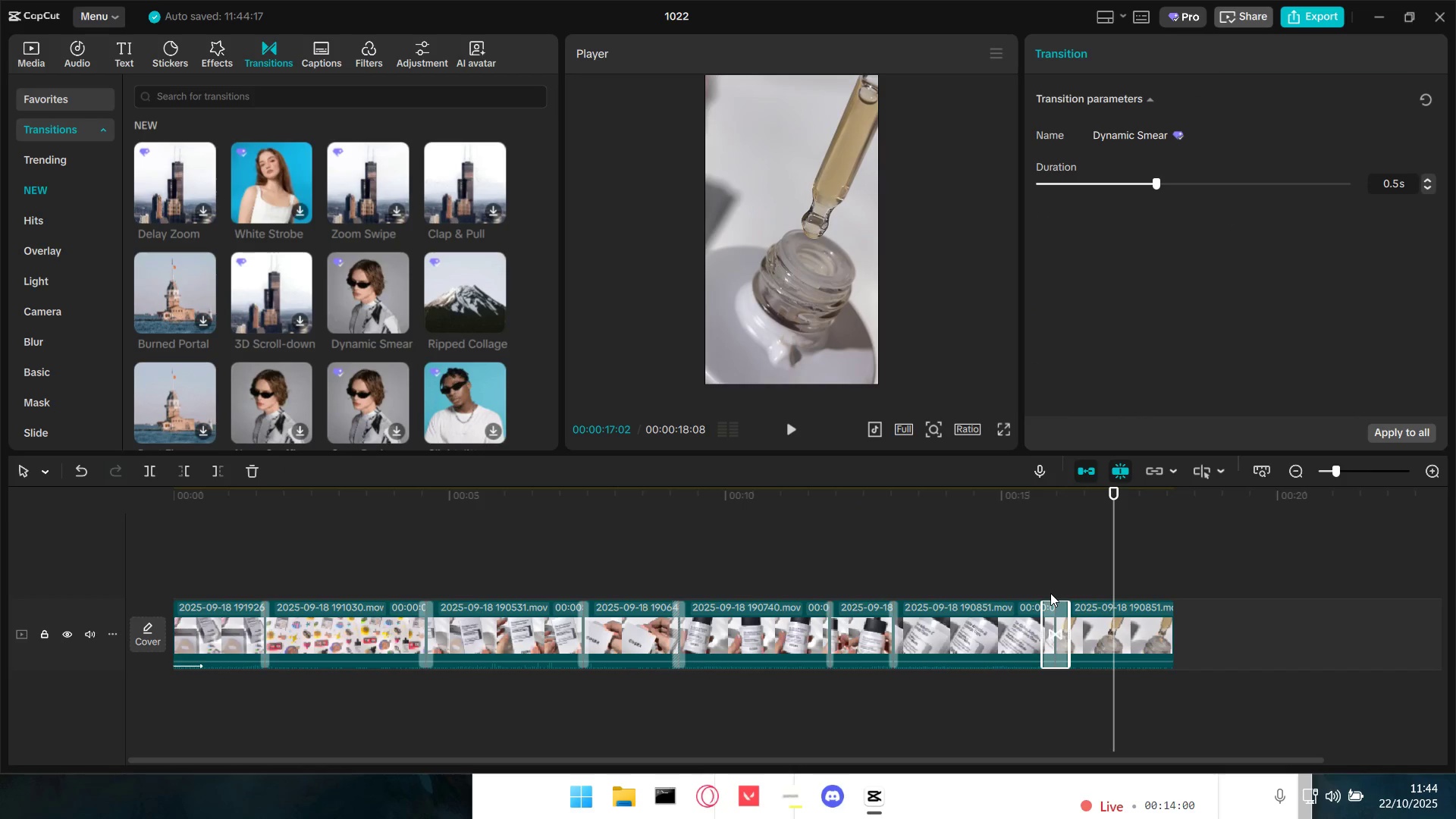 
key(Backspace)
 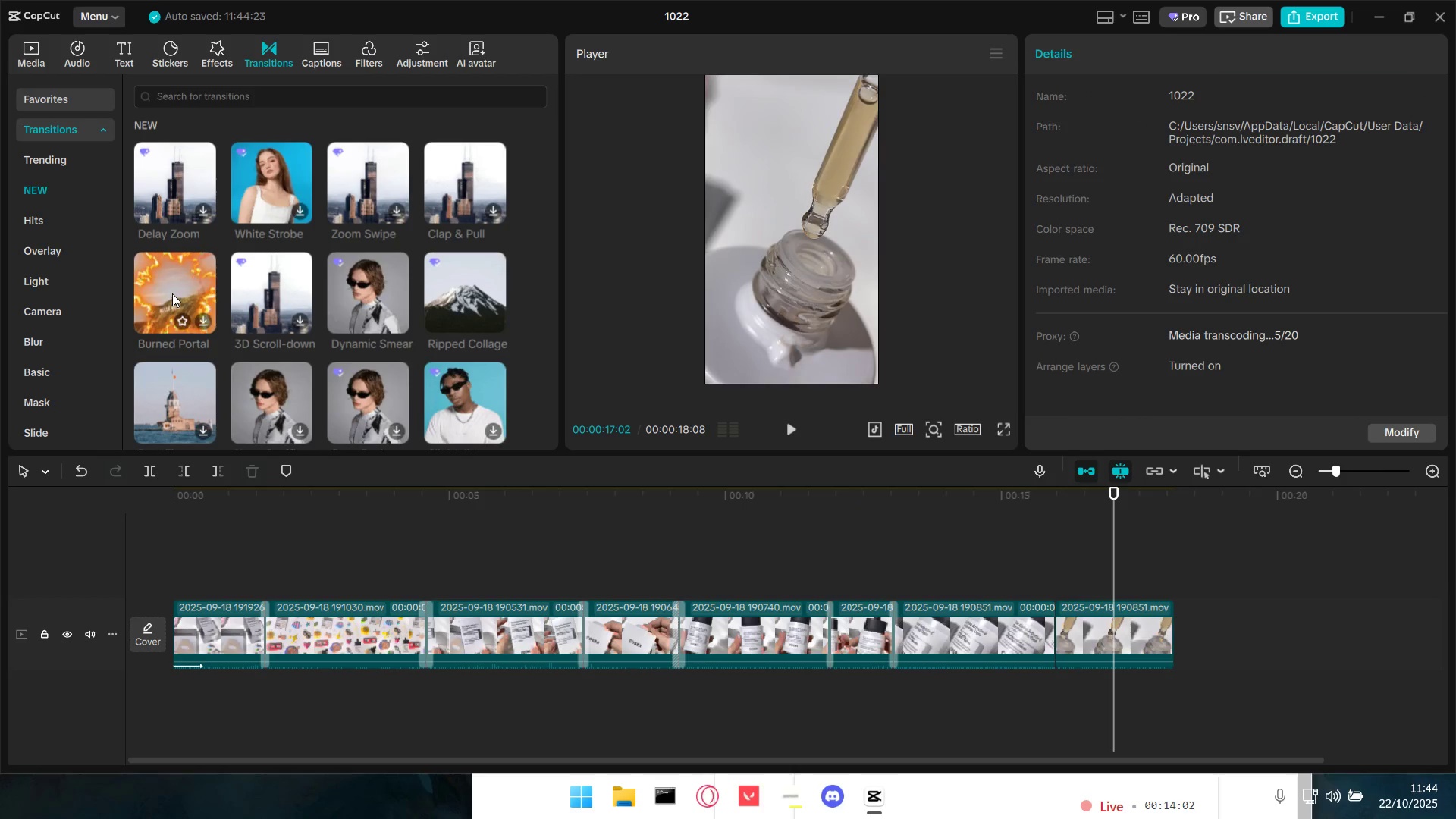 
scroll: coordinate [175, 359], scroll_direction: down, amount: 1.0
 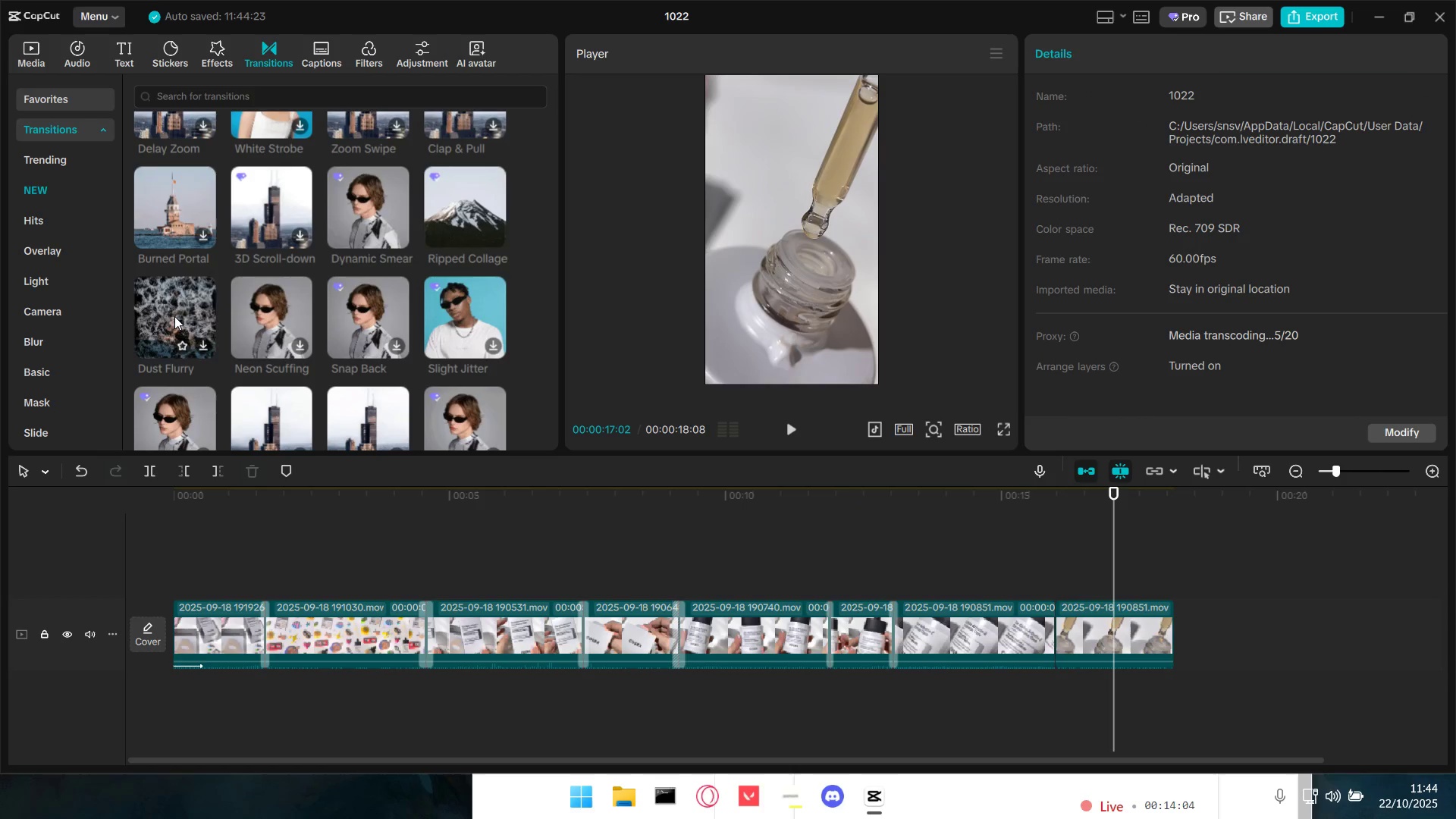 
mouse_move([302, 314])
 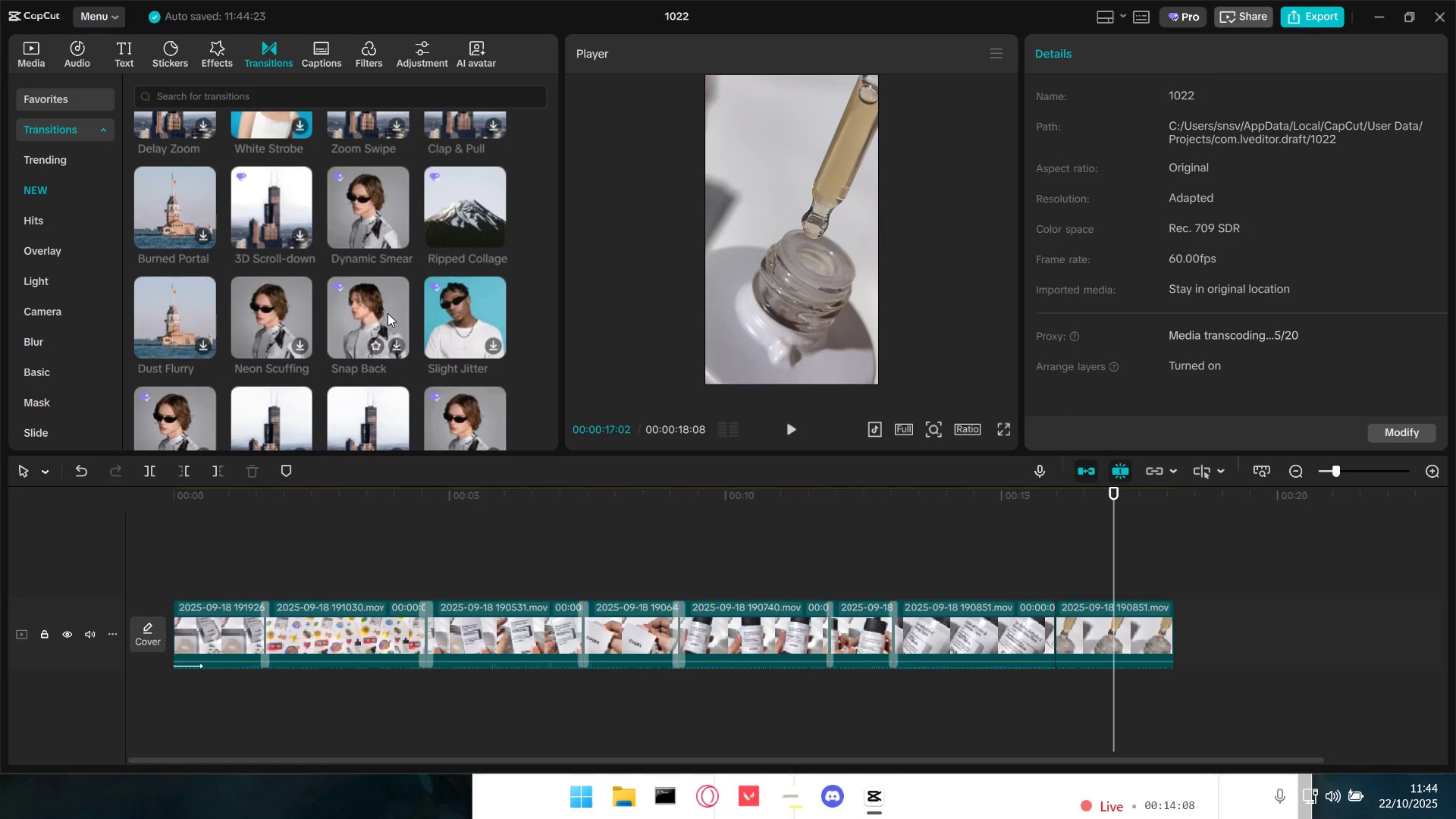 
left_click_drag(start_coordinate=[275, 300], to_coordinate=[1018, 630])
 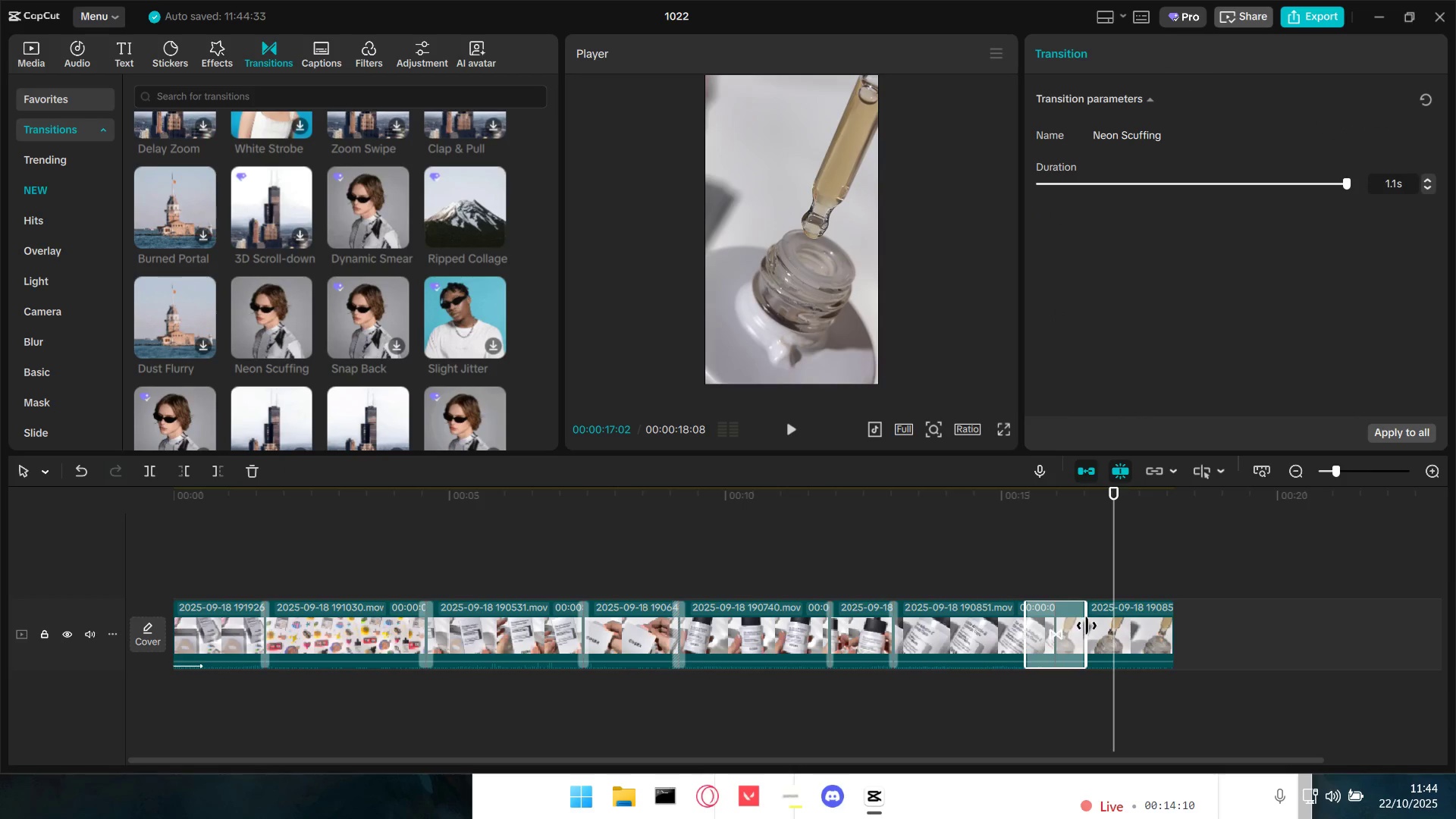 
left_click_drag(start_coordinate=[1085, 626], to_coordinate=[1075, 626])
 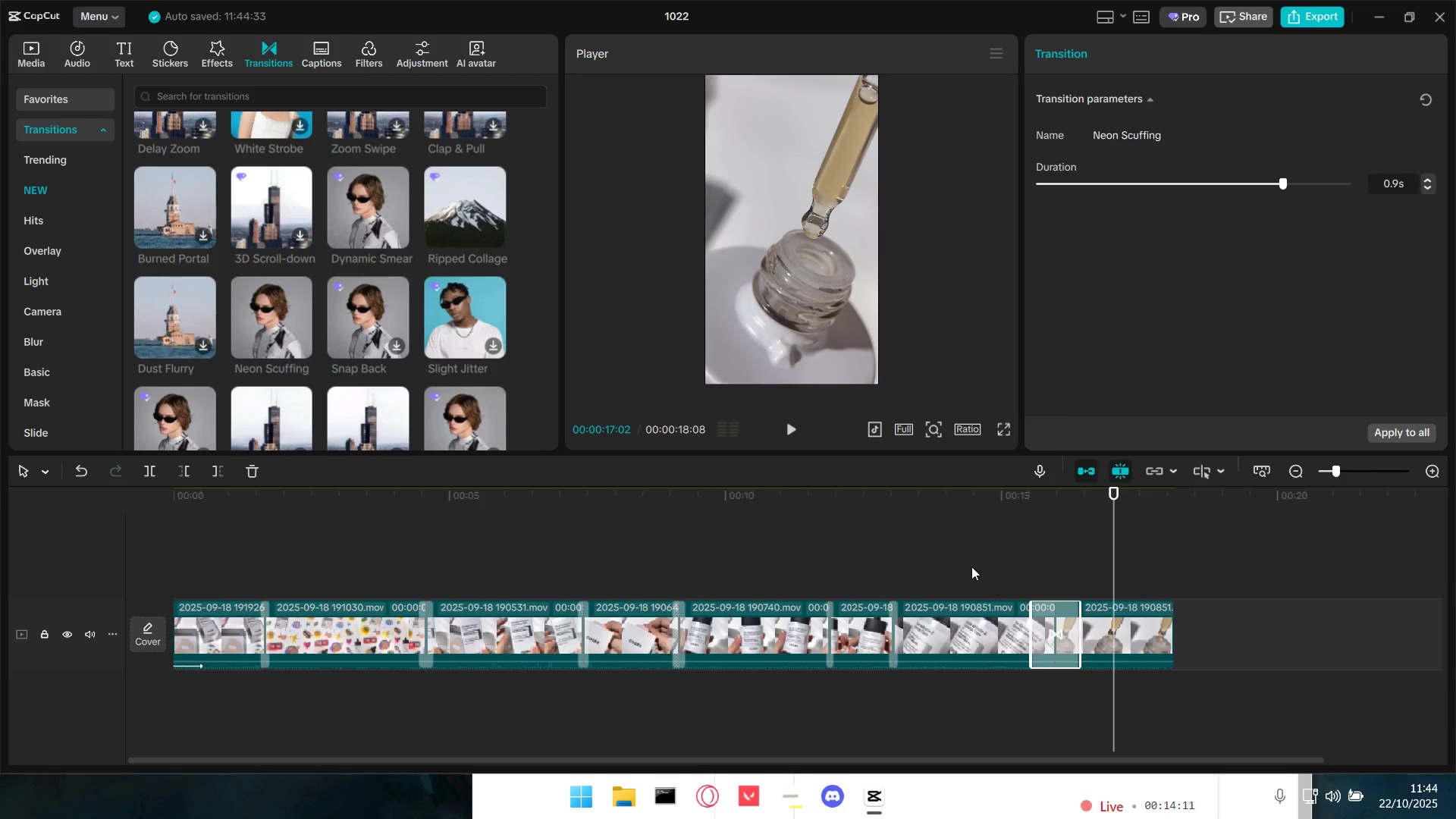 
double_click([971, 566])
 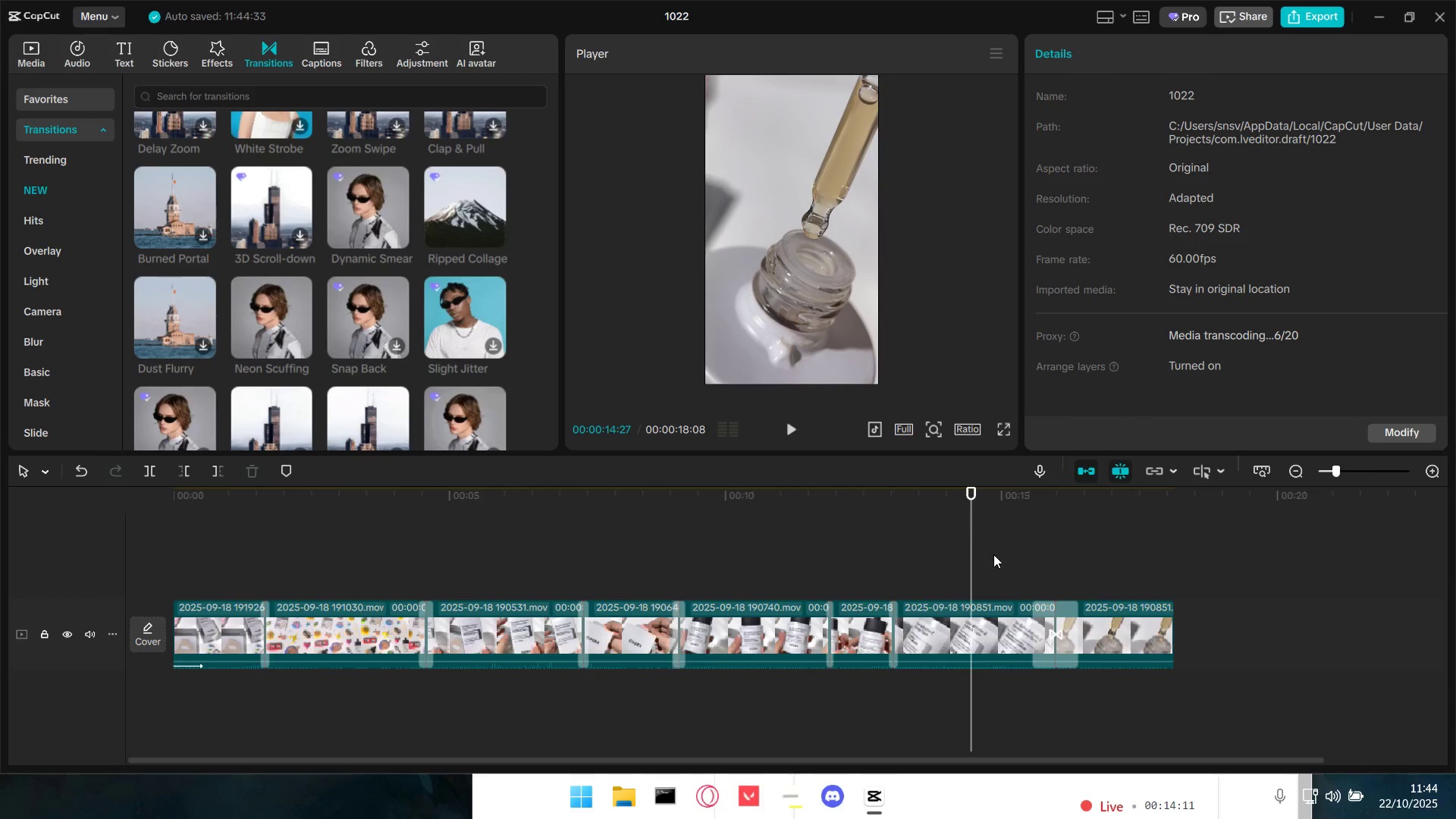 
key(Space)
 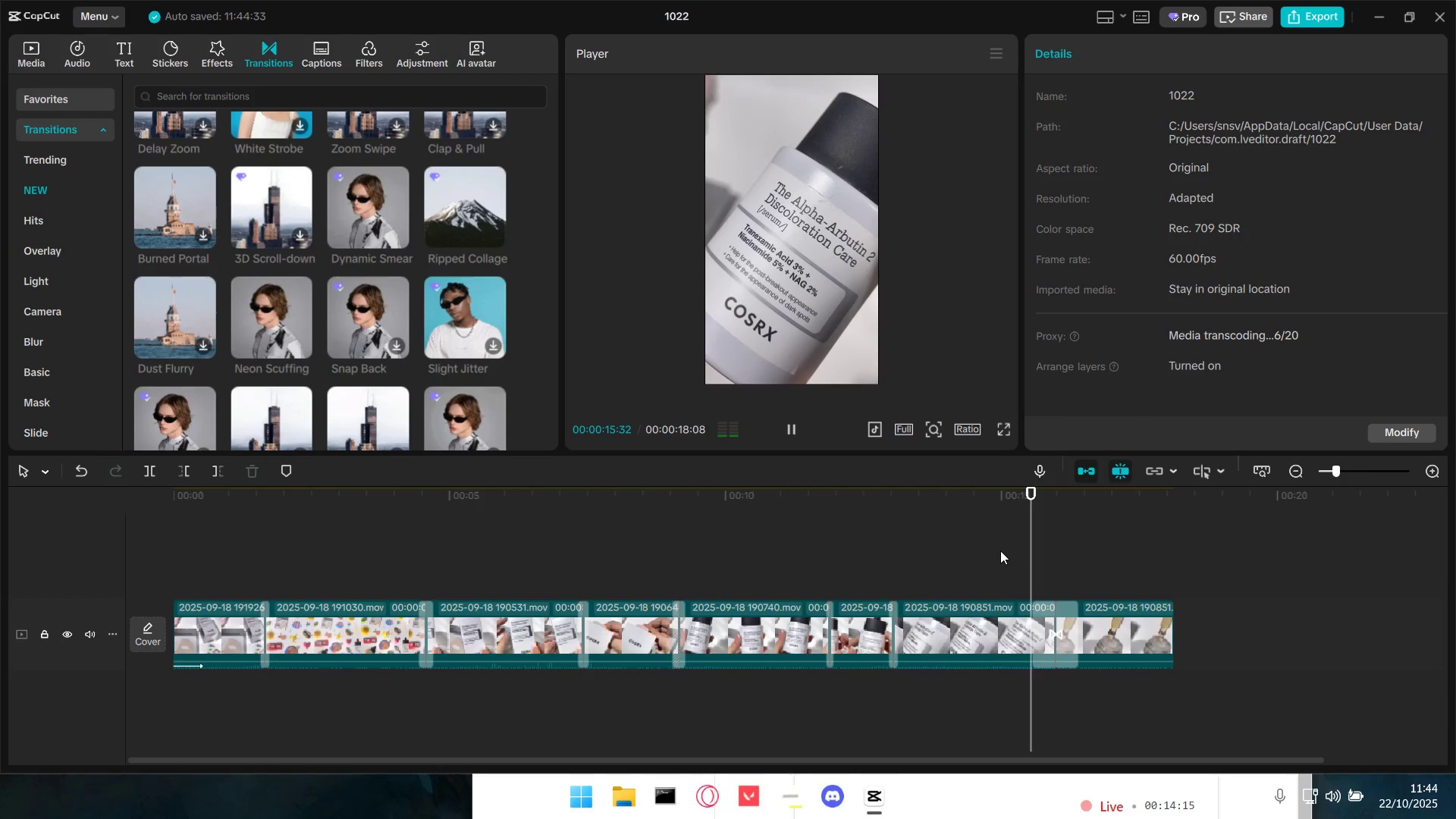 
key(Space)
 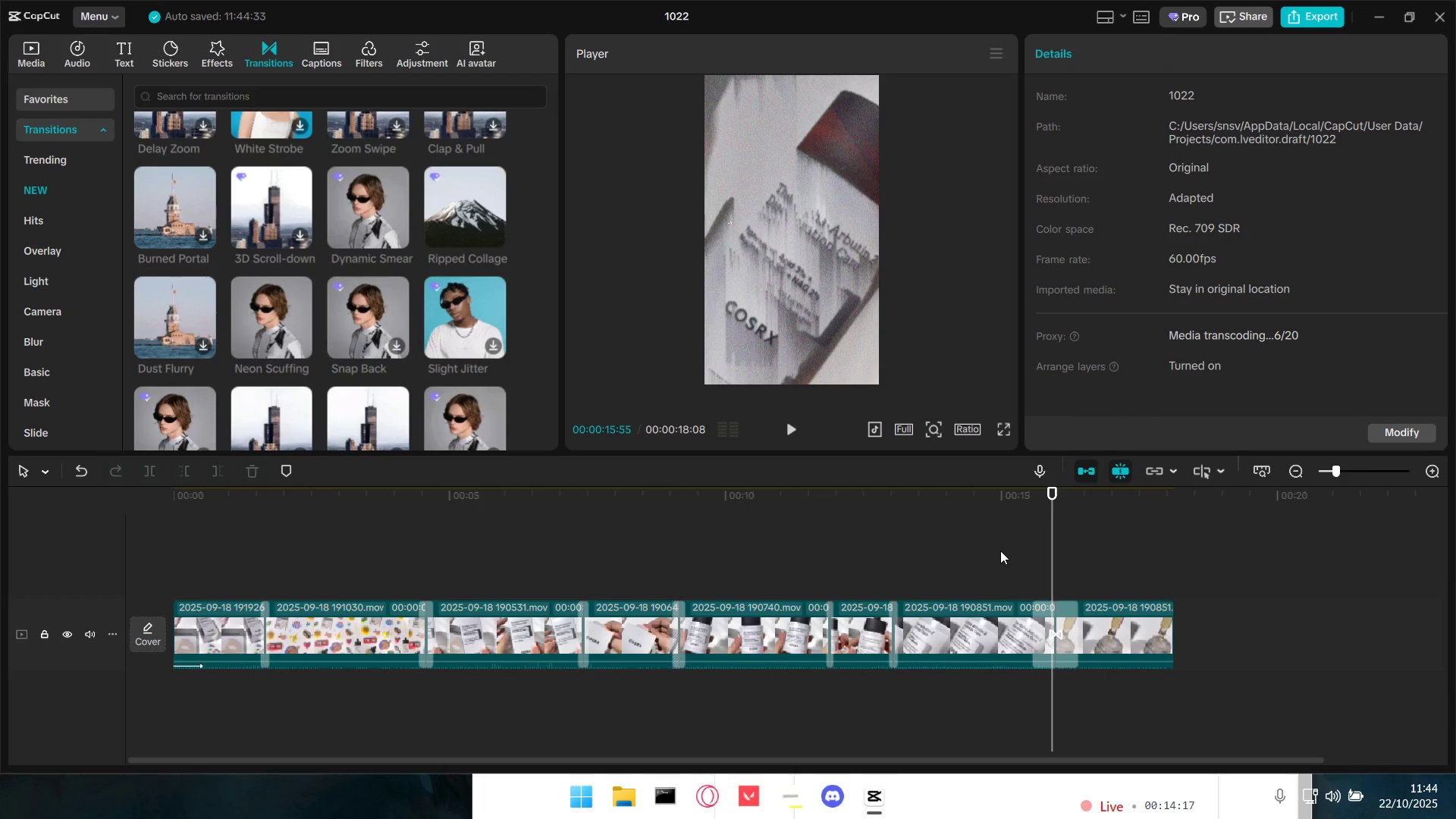 
key(Space)
 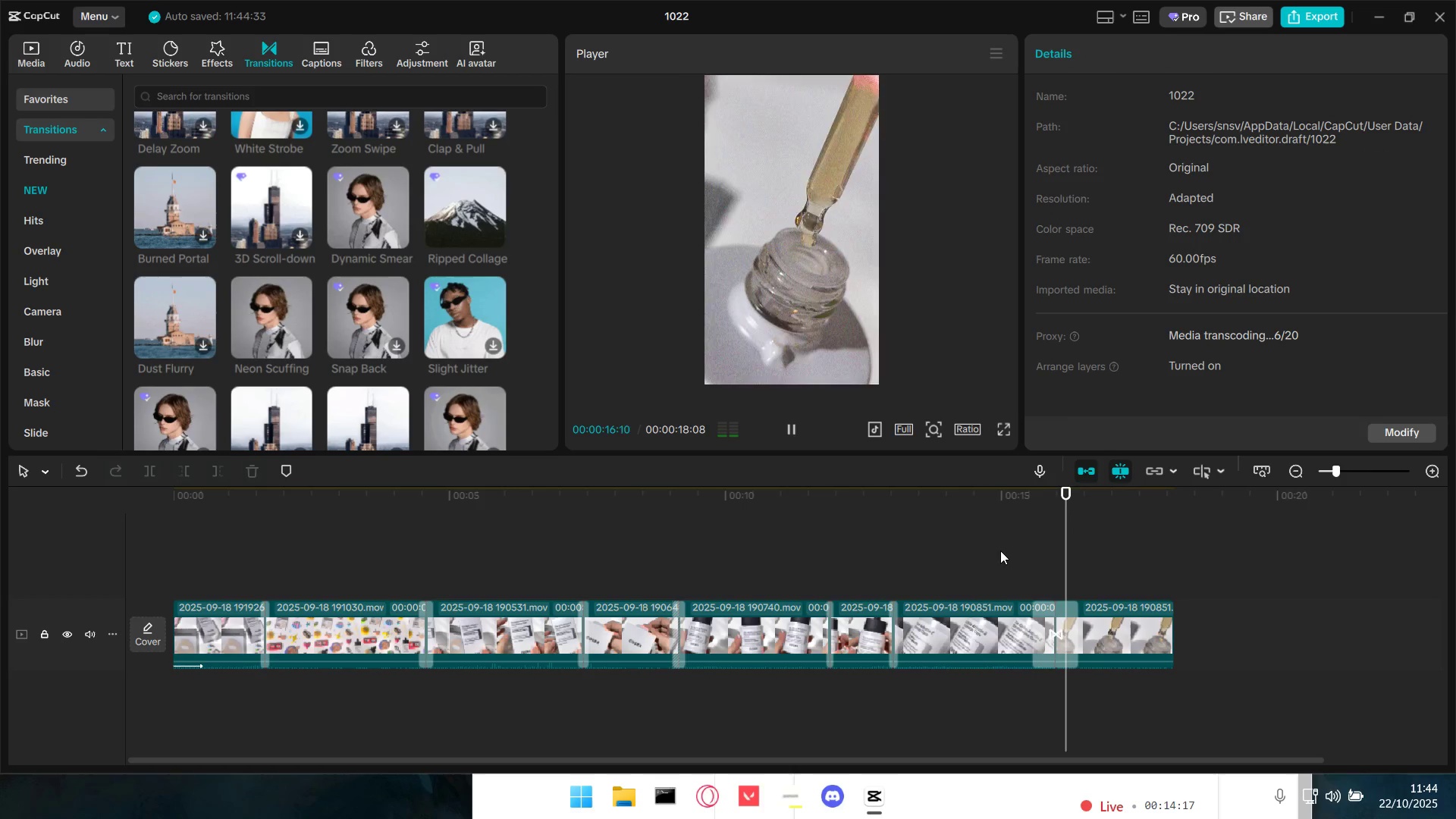 
key(Space)
 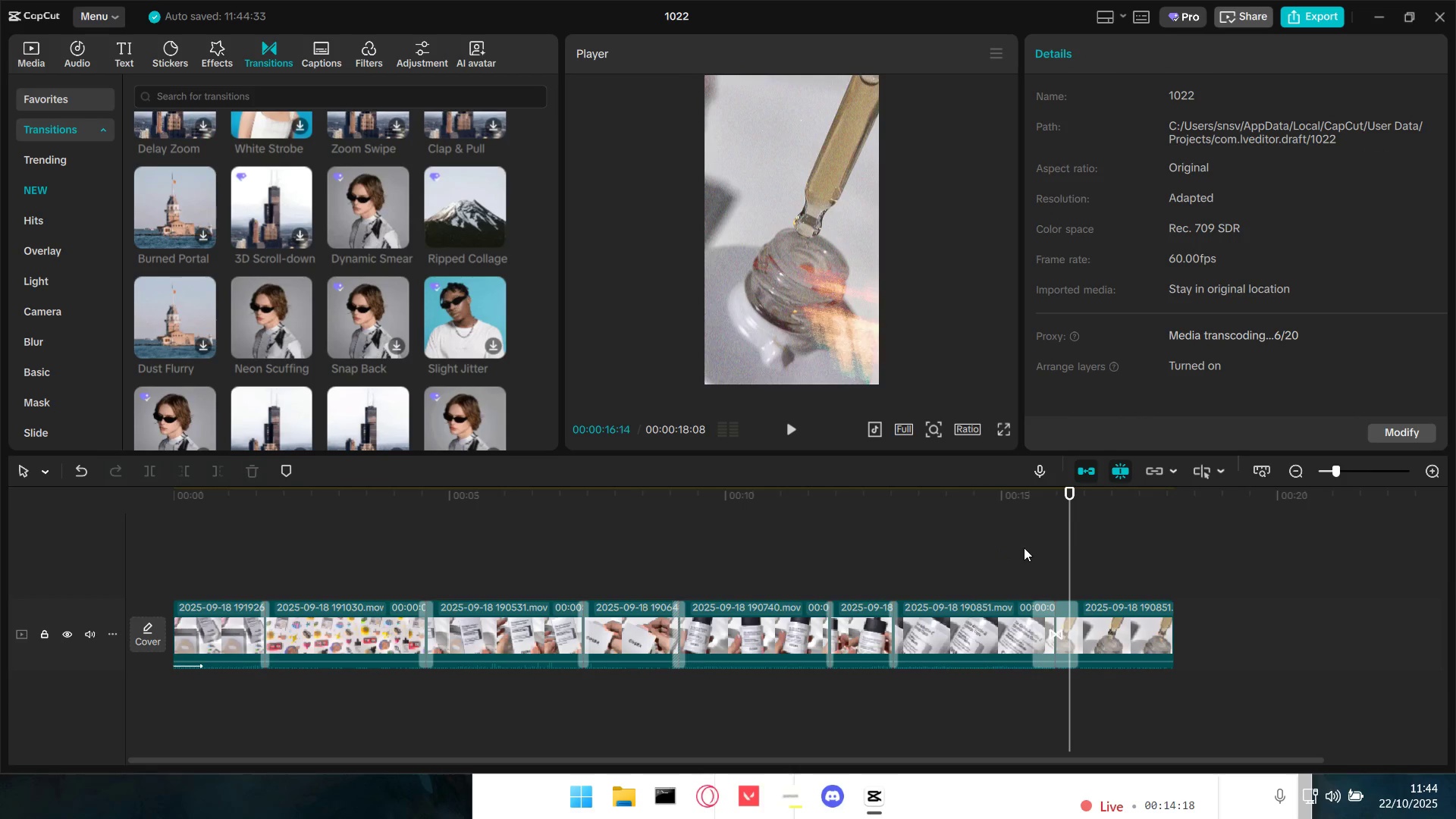 
left_click([1024, 548])
 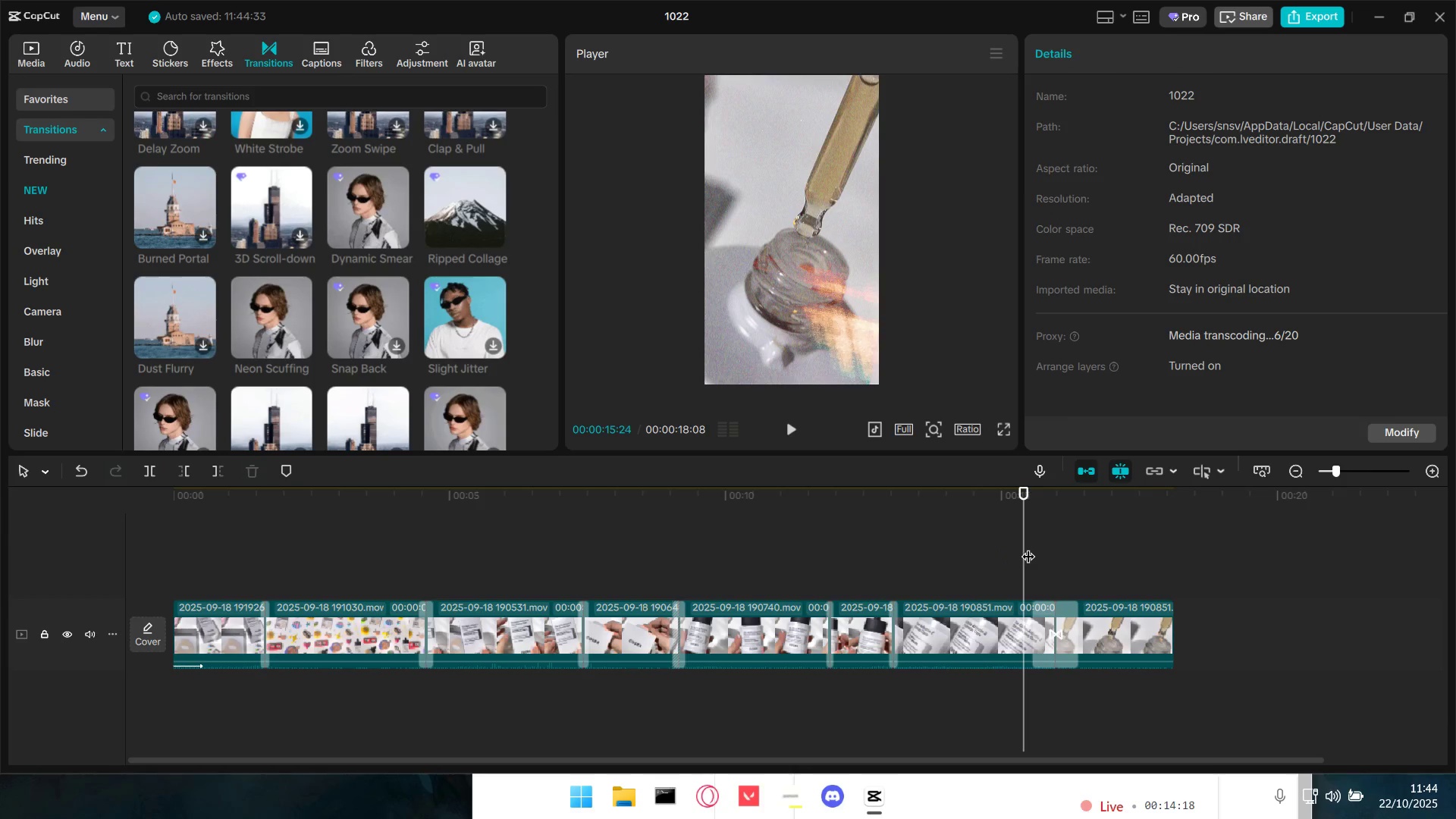 
key(Space)
 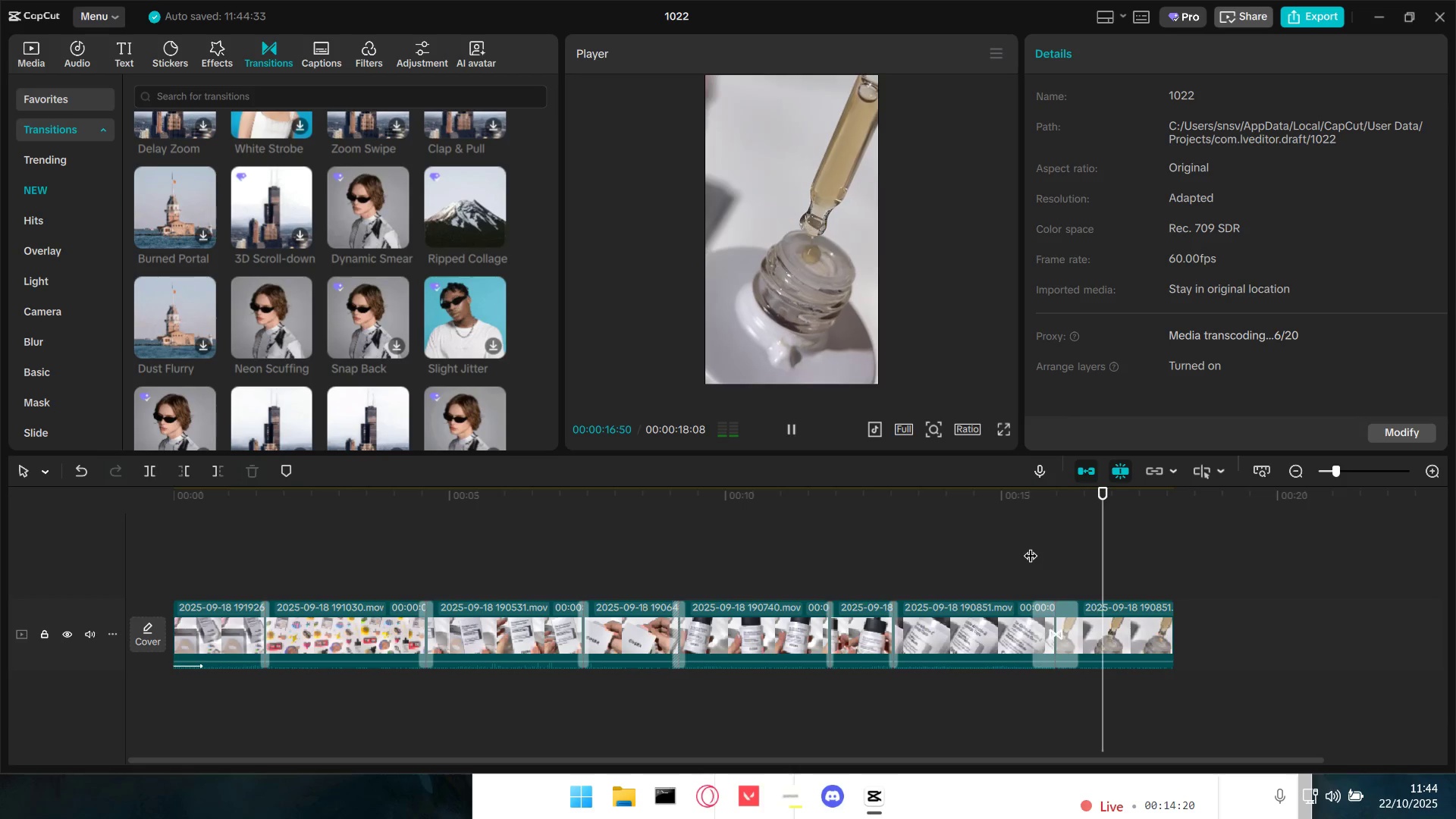 
key(Space)
 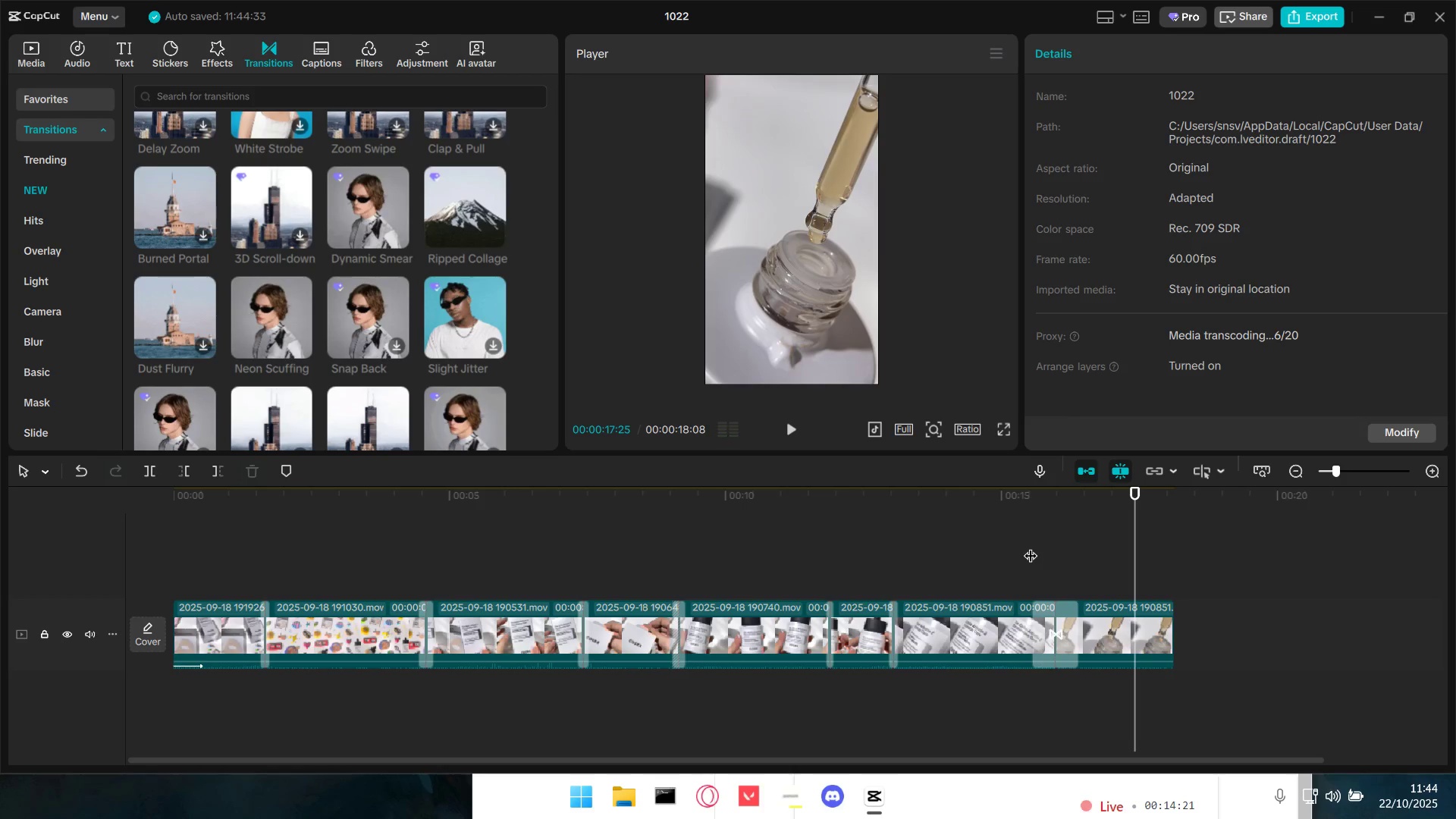 
left_click([1031, 546])
 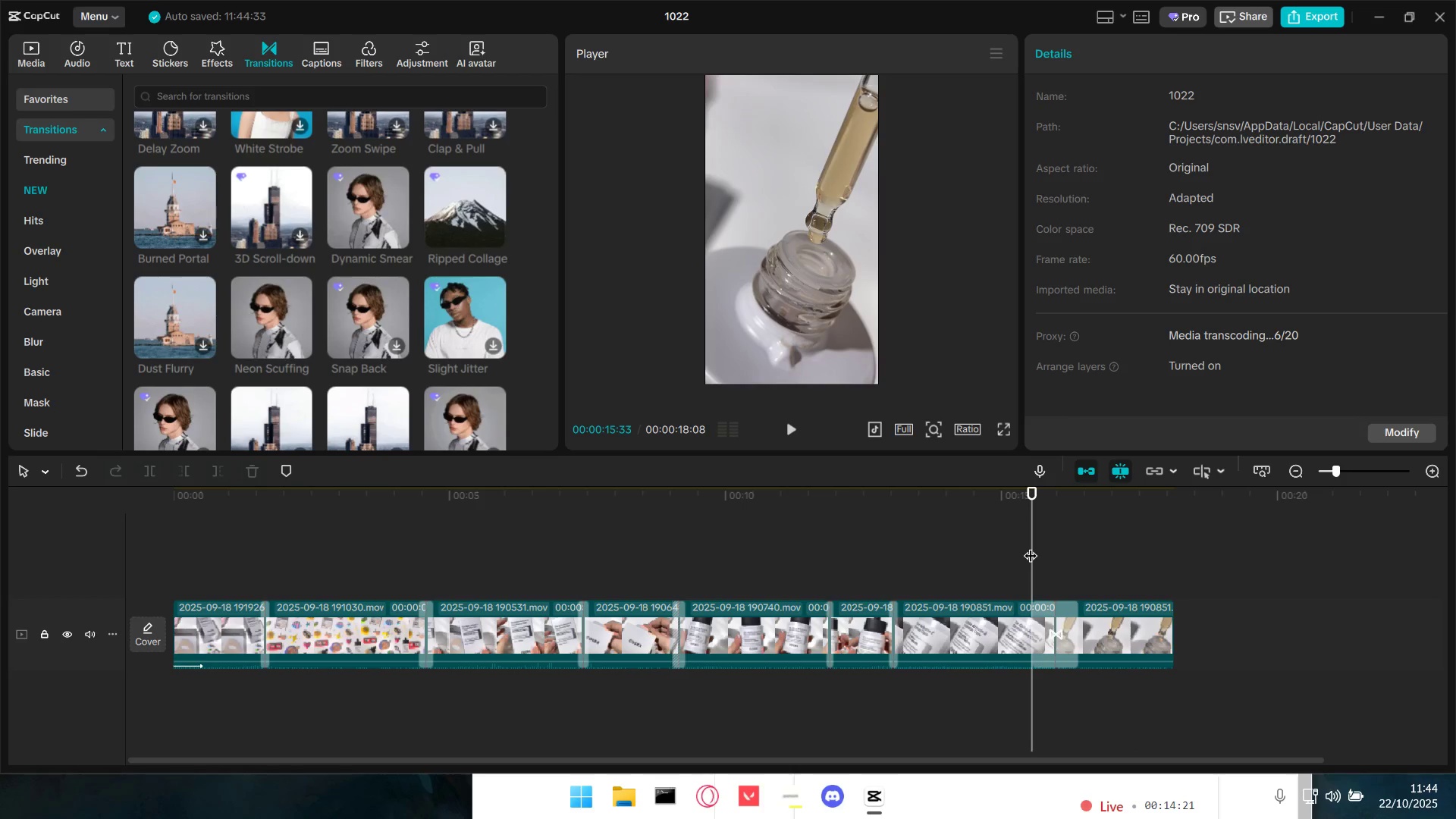 
key(Space)
 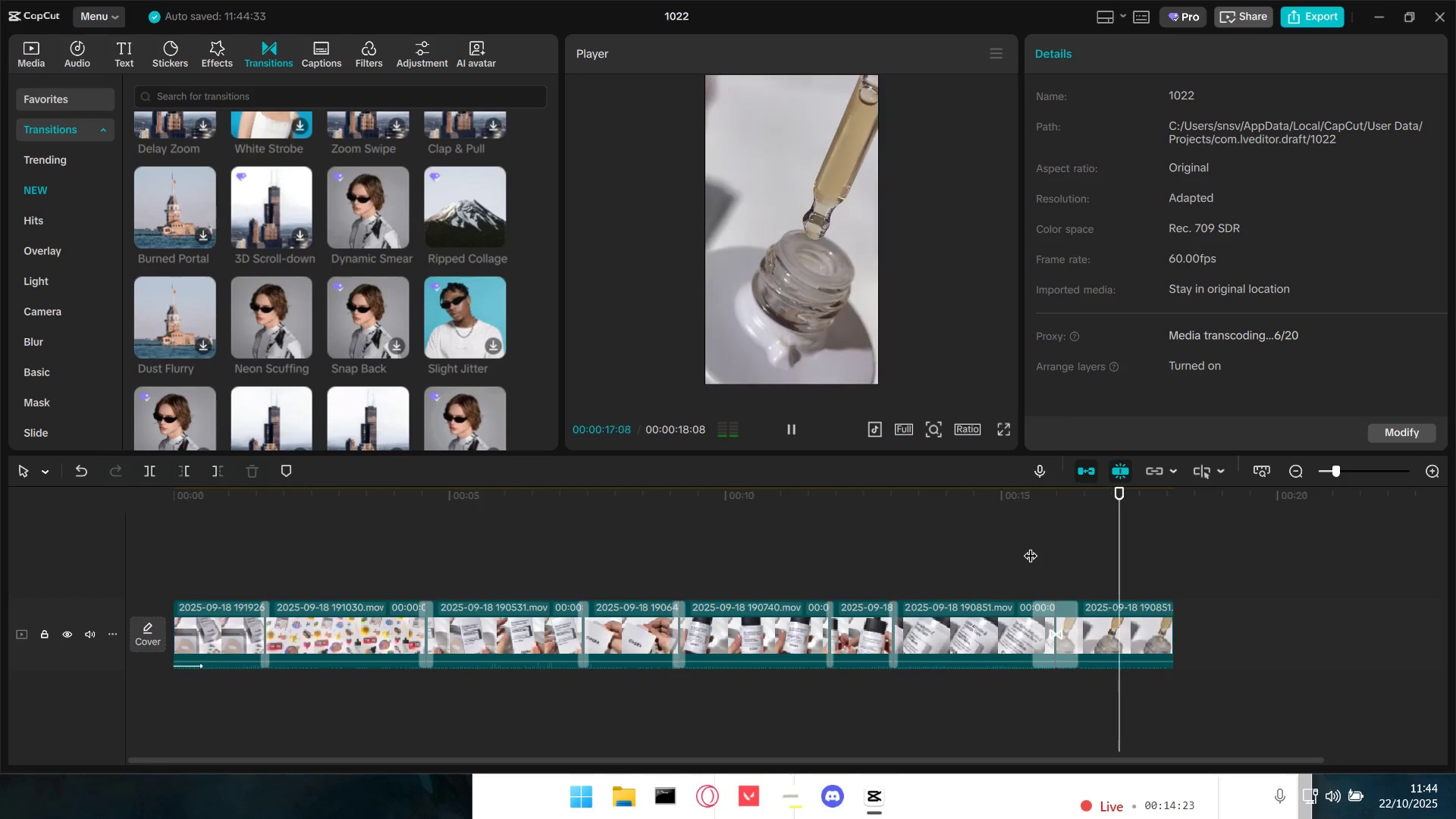 
key(Space)
 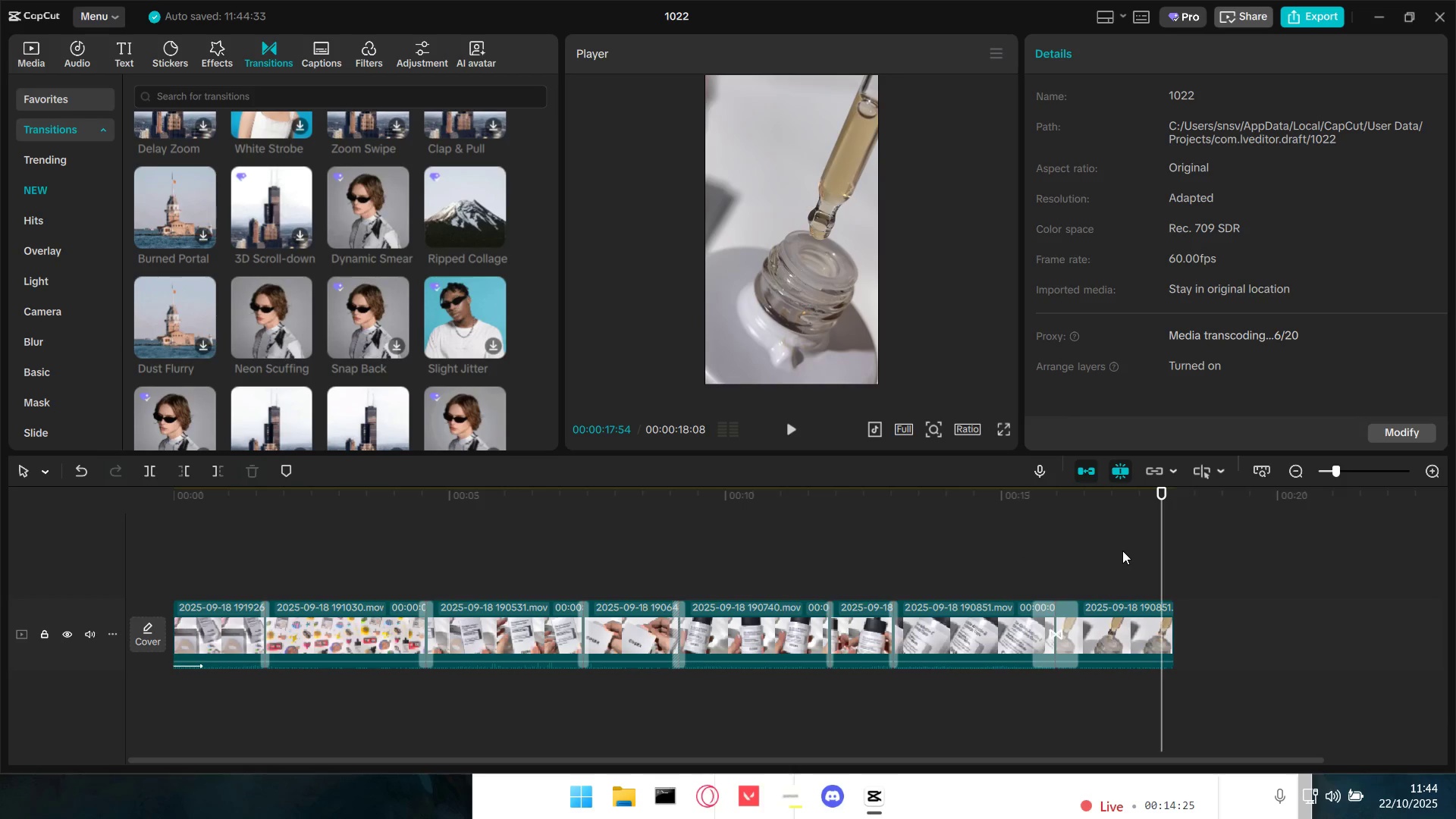 
key(Space)
 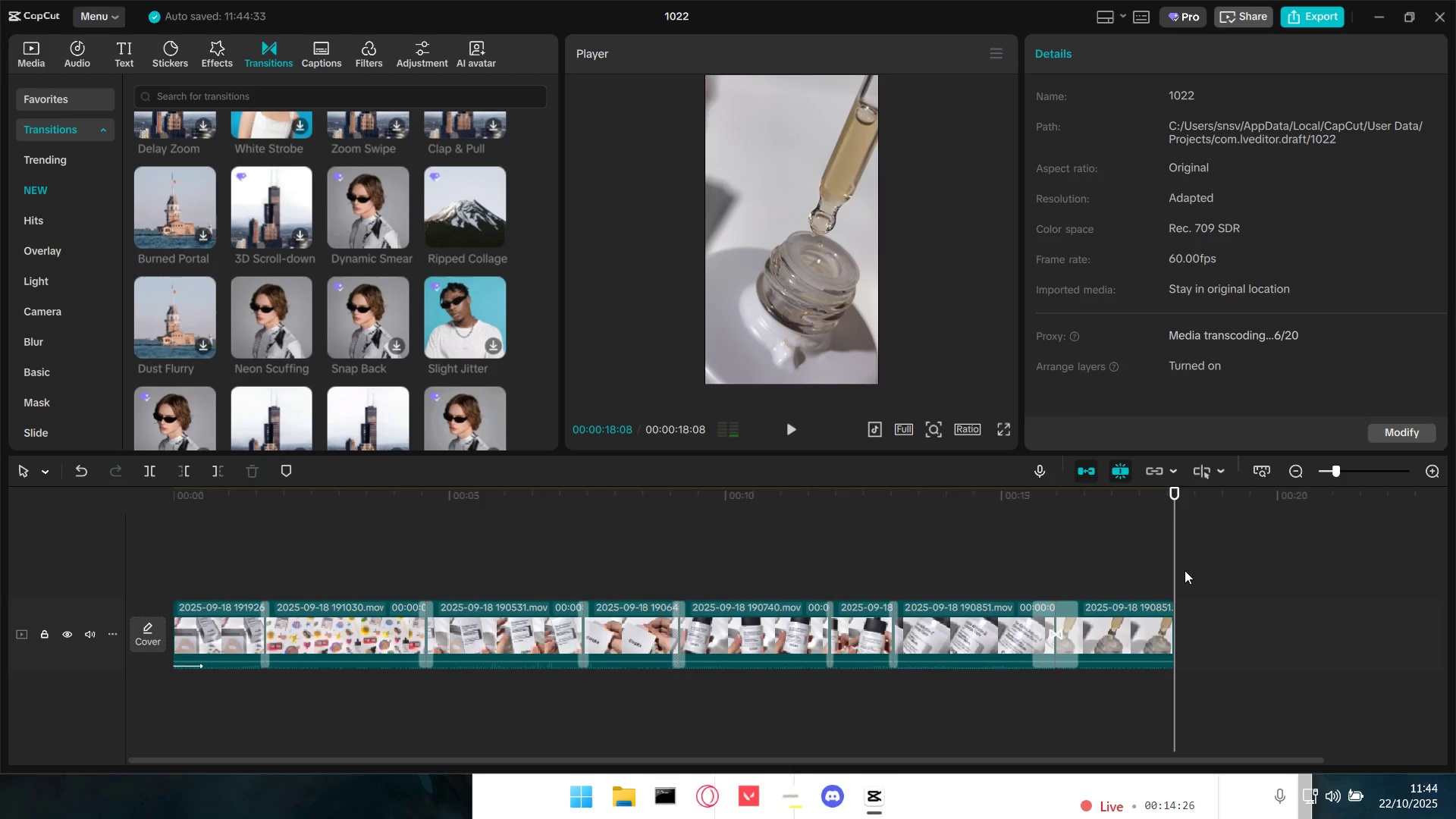 
key(Space)
 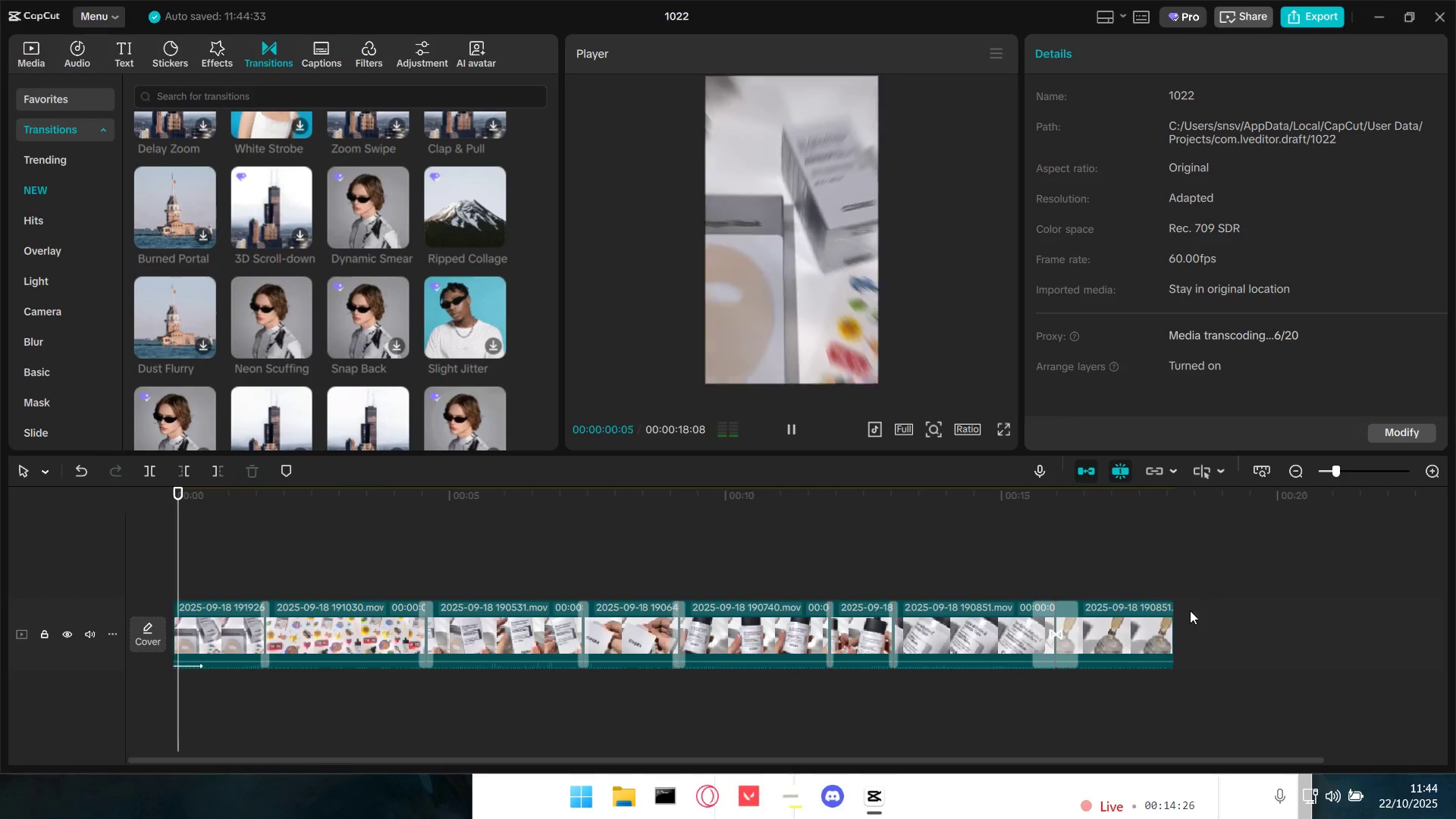 
key(Space)
 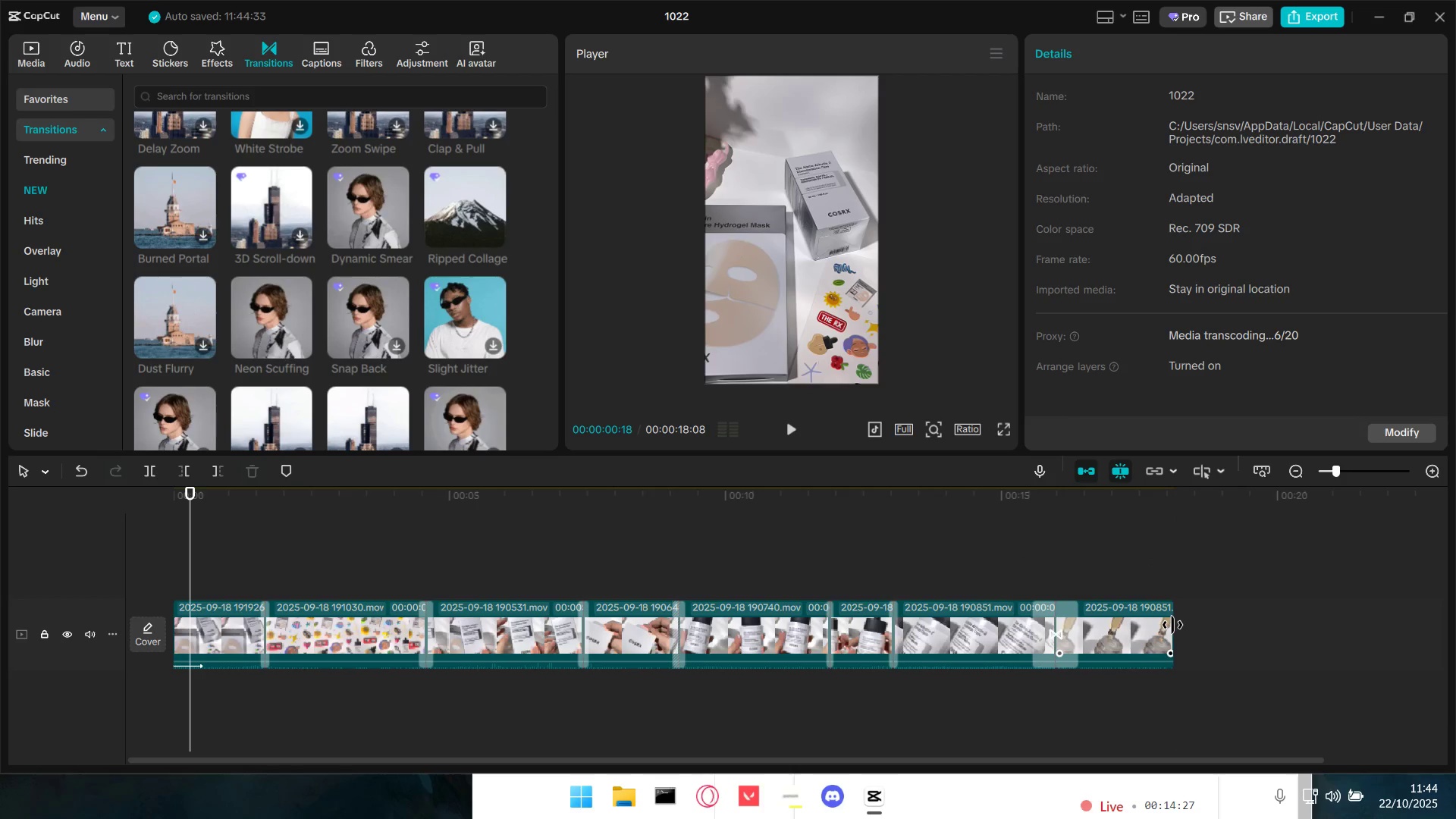 
left_click_drag(start_coordinate=[1172, 625], to_coordinate=[1247, 626])
 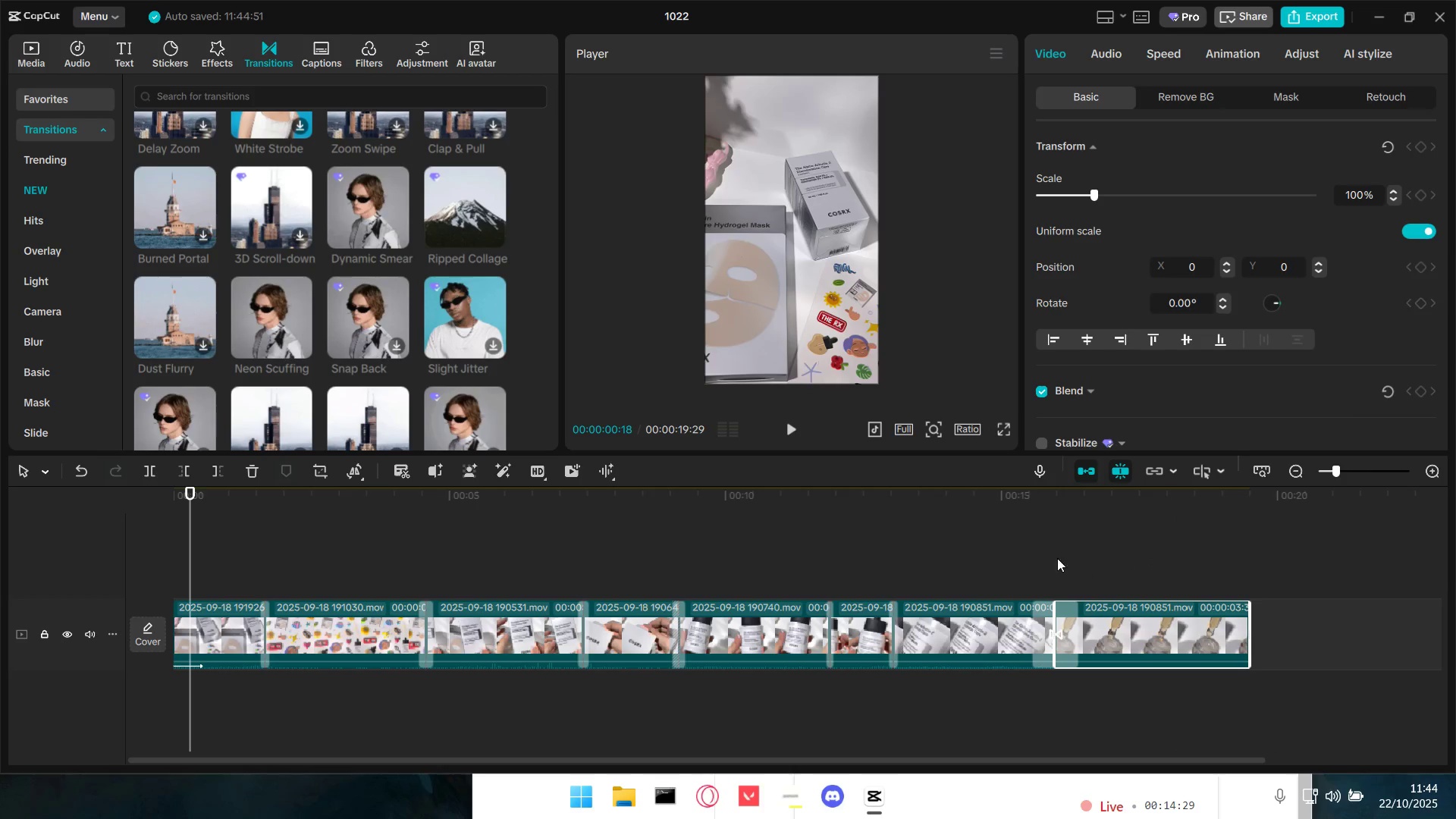 
left_click_drag(start_coordinate=[1050, 557], to_coordinate=[1046, 557])
 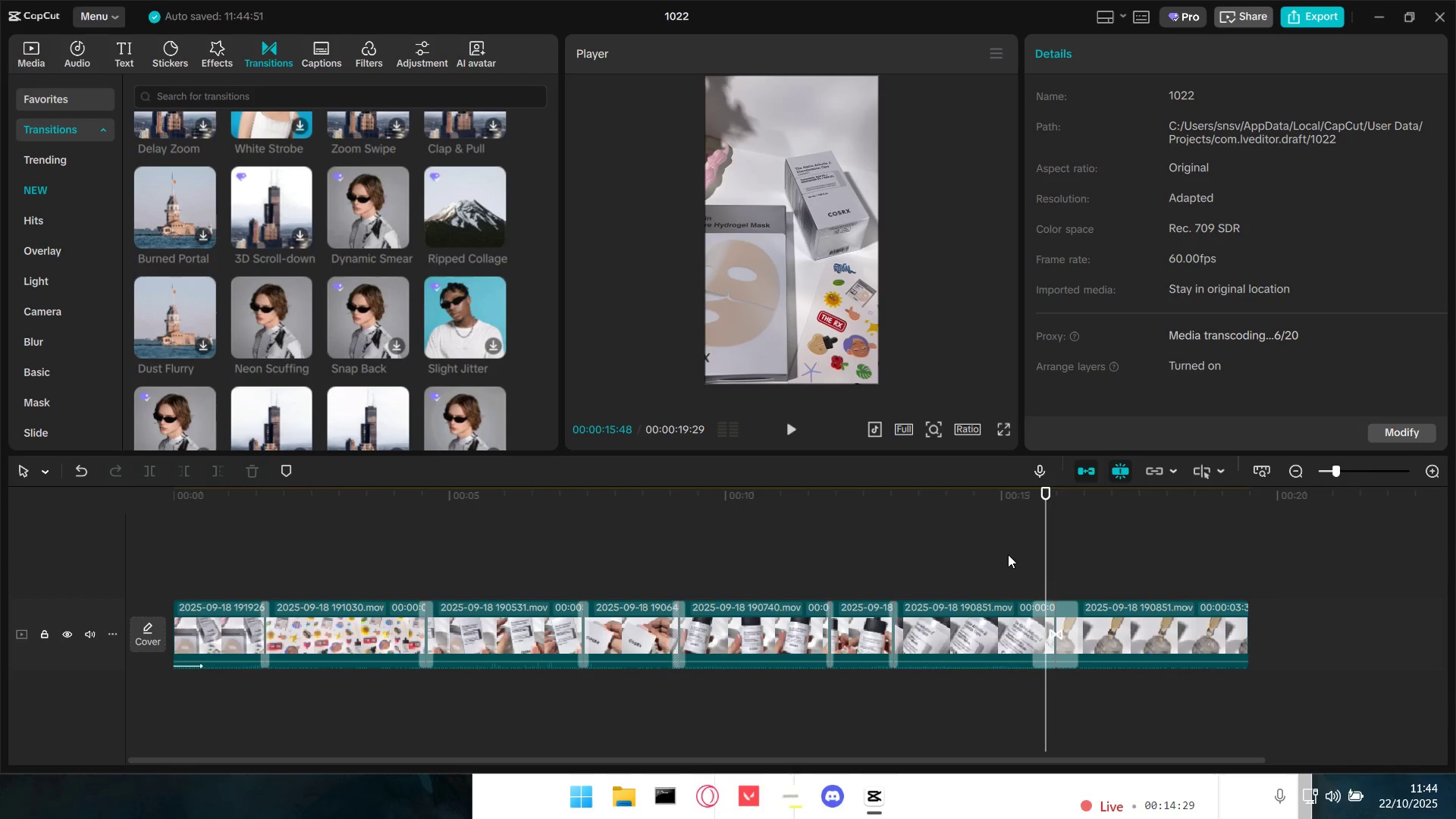 
double_click([1008, 554])
 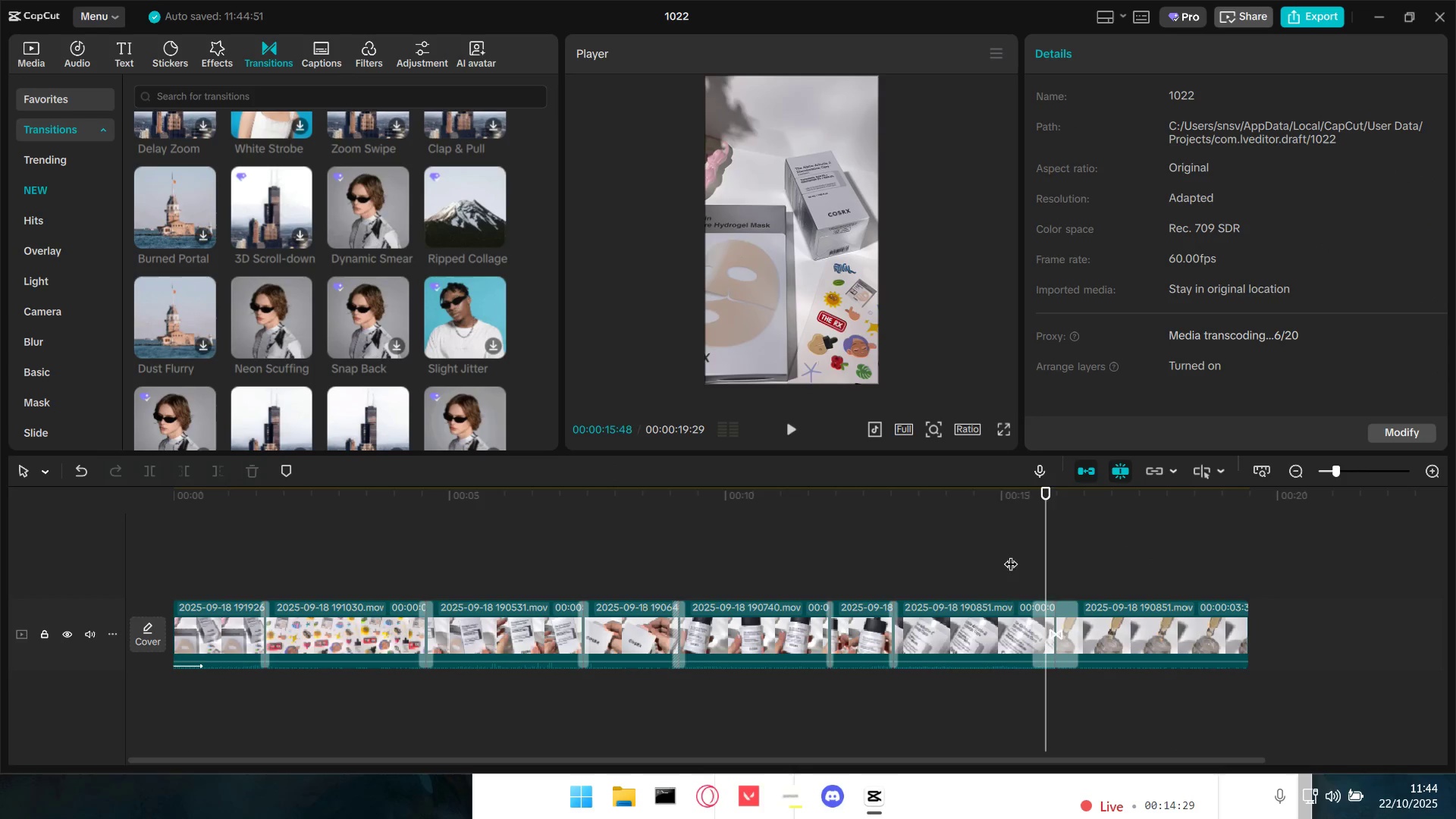 
key(Space)
 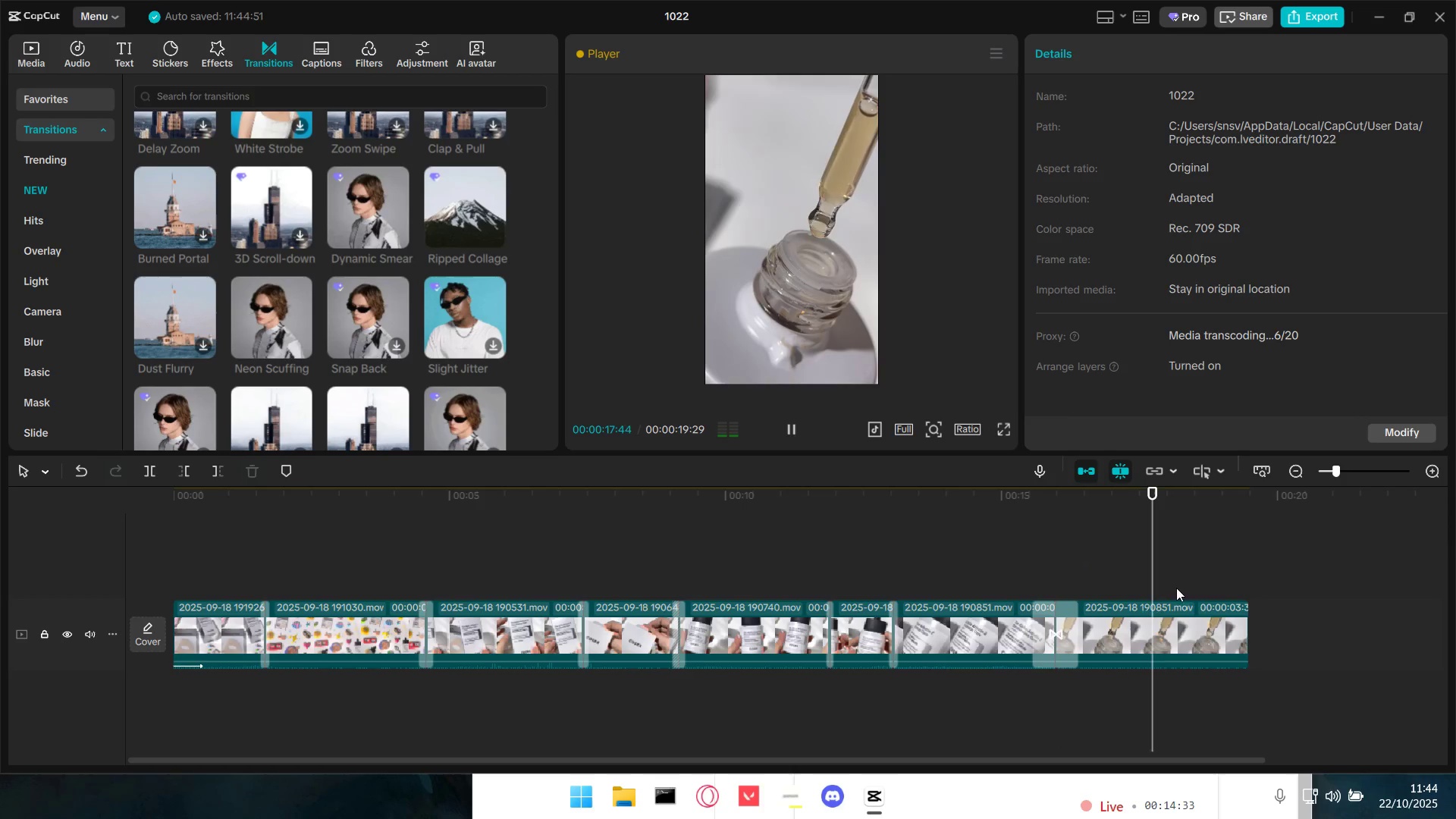 
left_click_drag(start_coordinate=[1246, 630], to_coordinate=[1310, 632])
 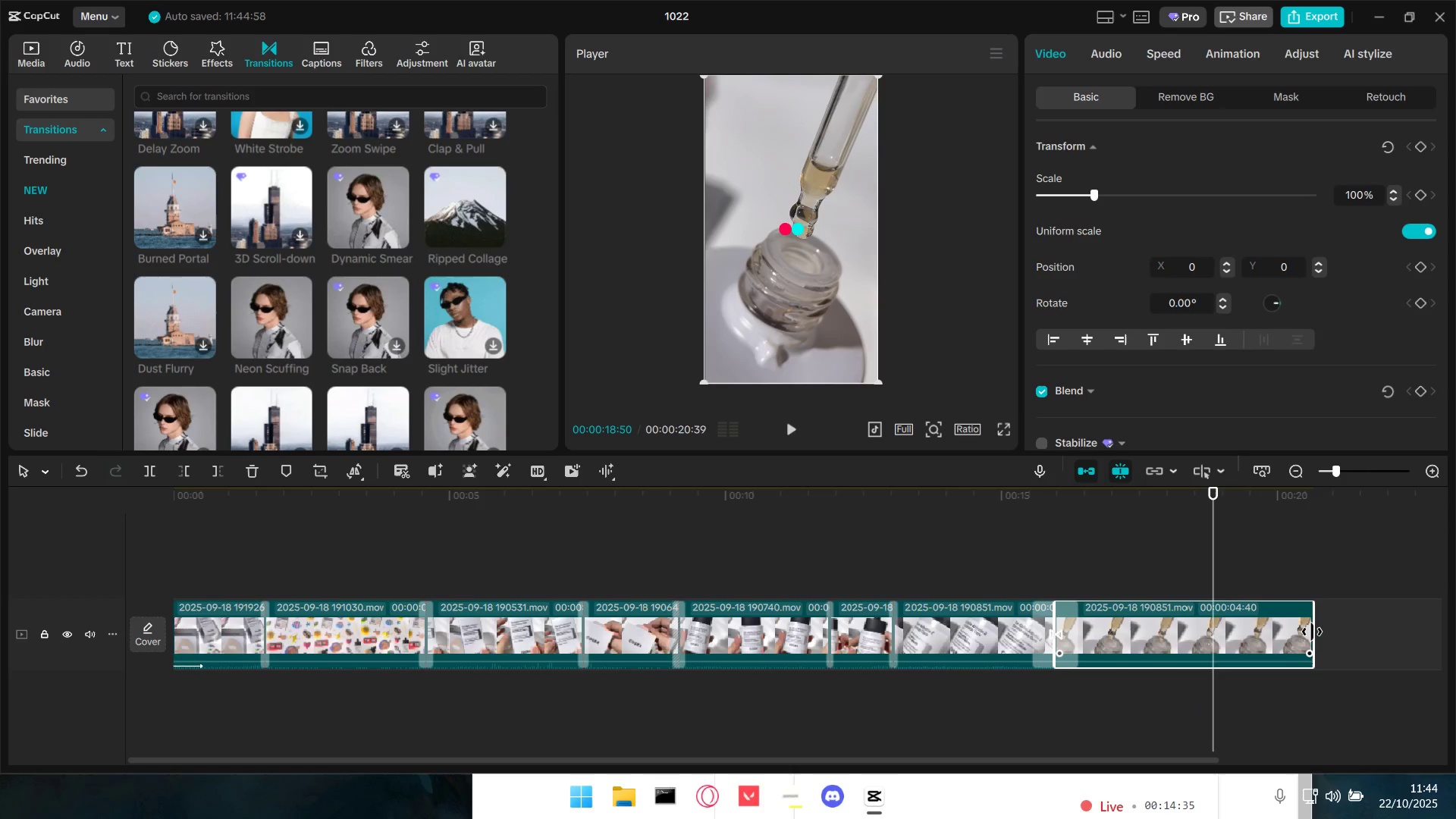 
key(Space)
 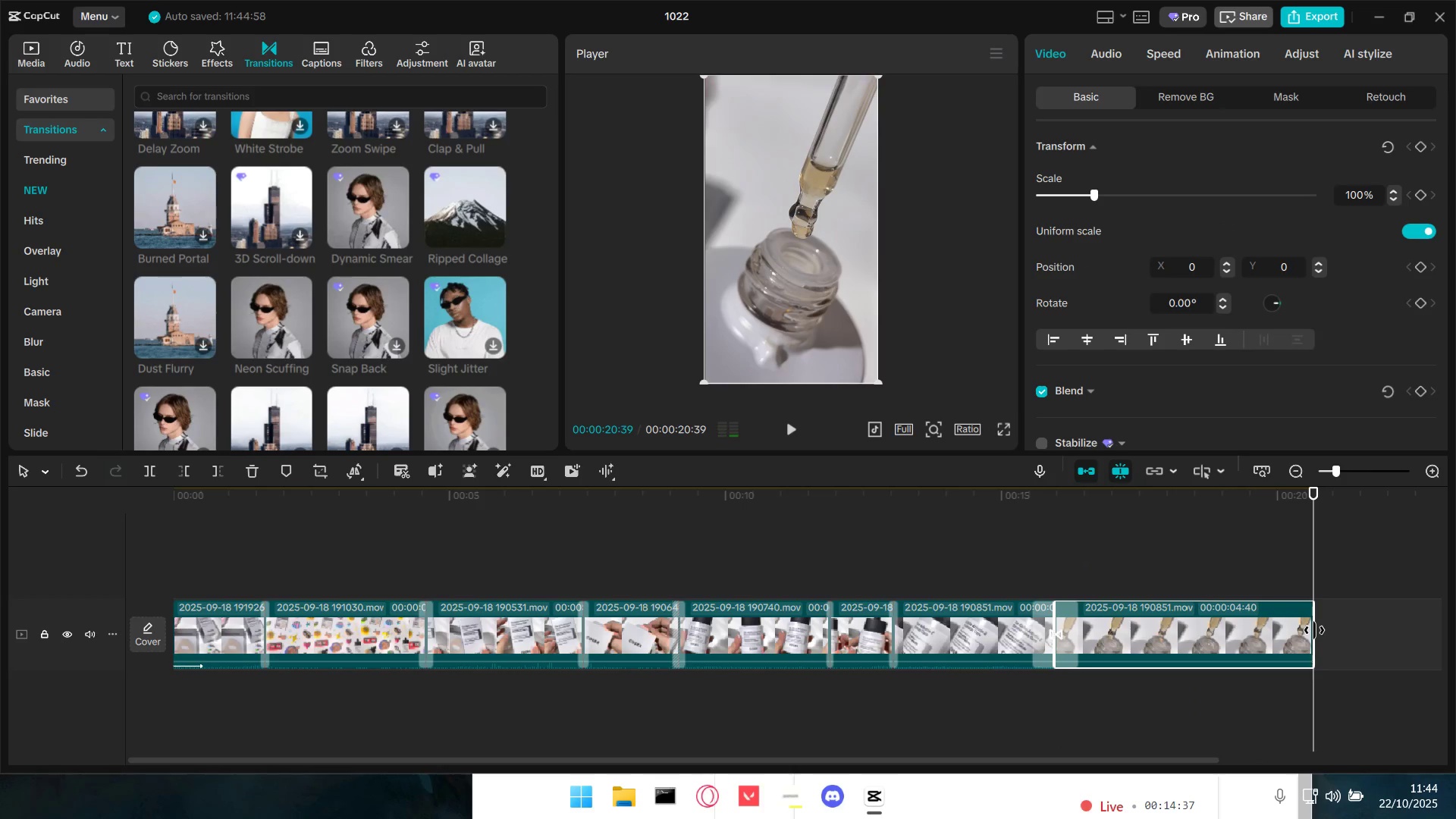 
left_click_drag(start_coordinate=[1314, 630], to_coordinate=[1382, 630])
 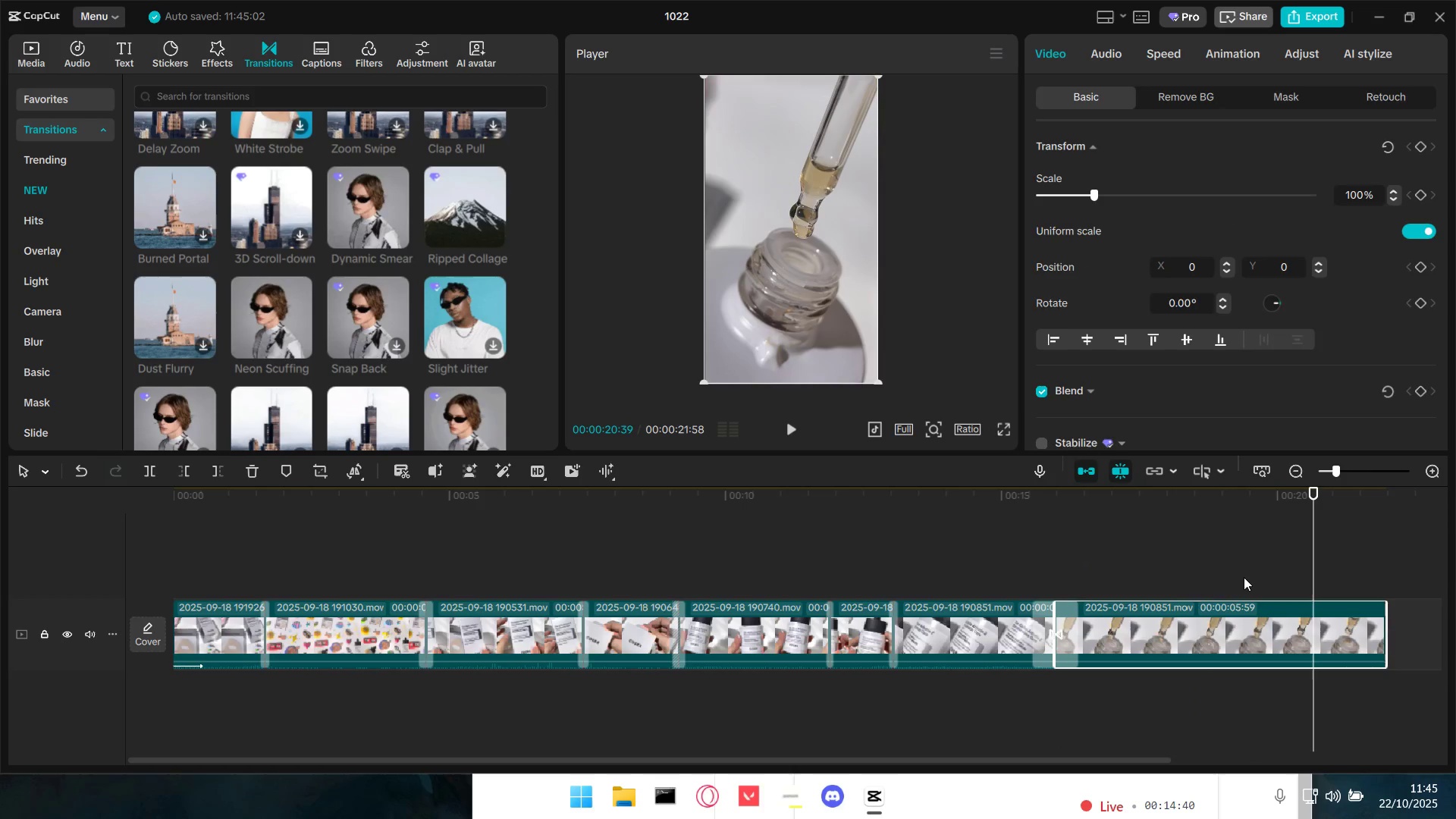 
left_click([1244, 577])
 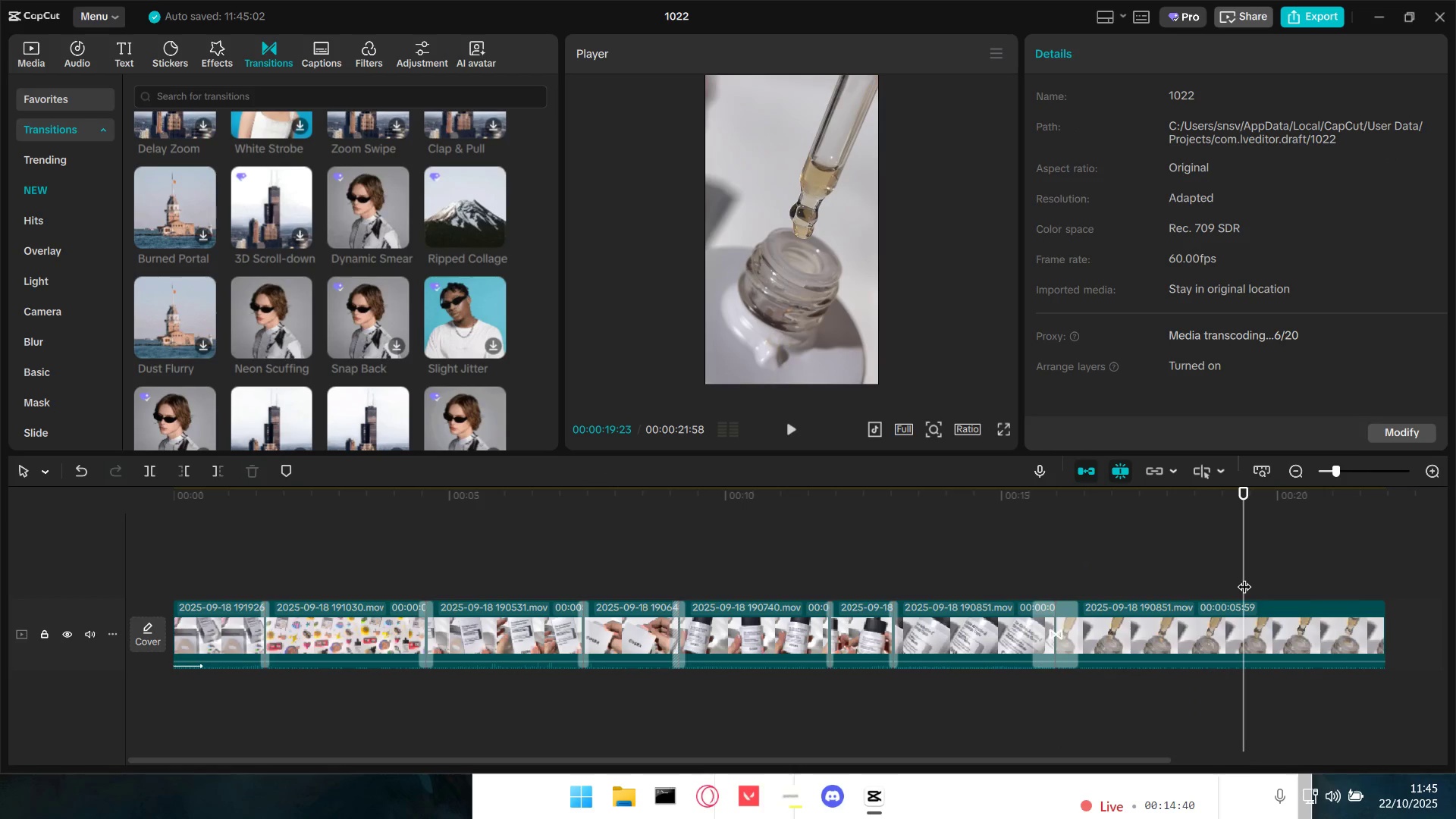 
key(Space)
 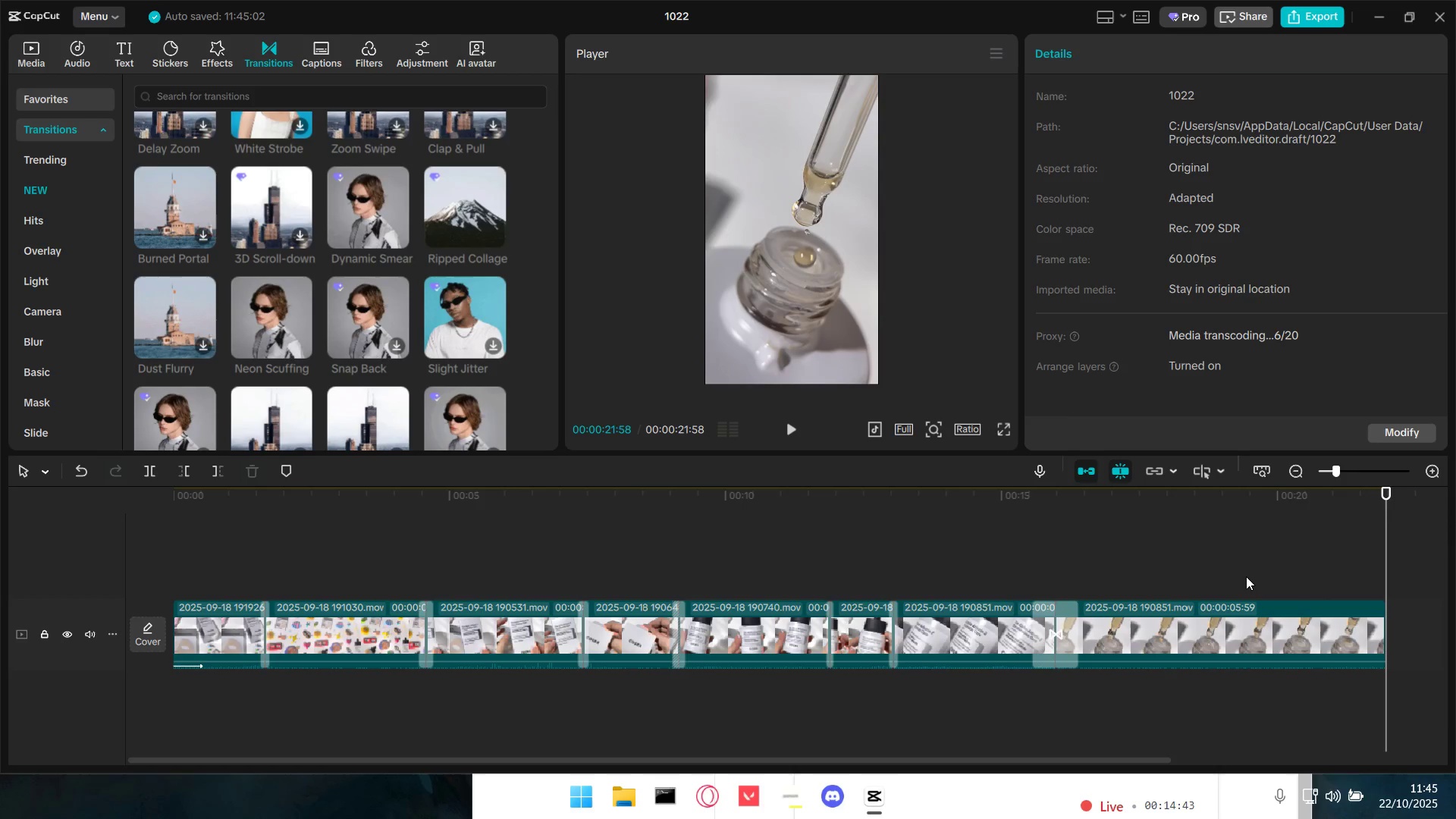 
left_click_drag(start_coordinate=[1389, 632], to_coordinate=[1429, 634])
 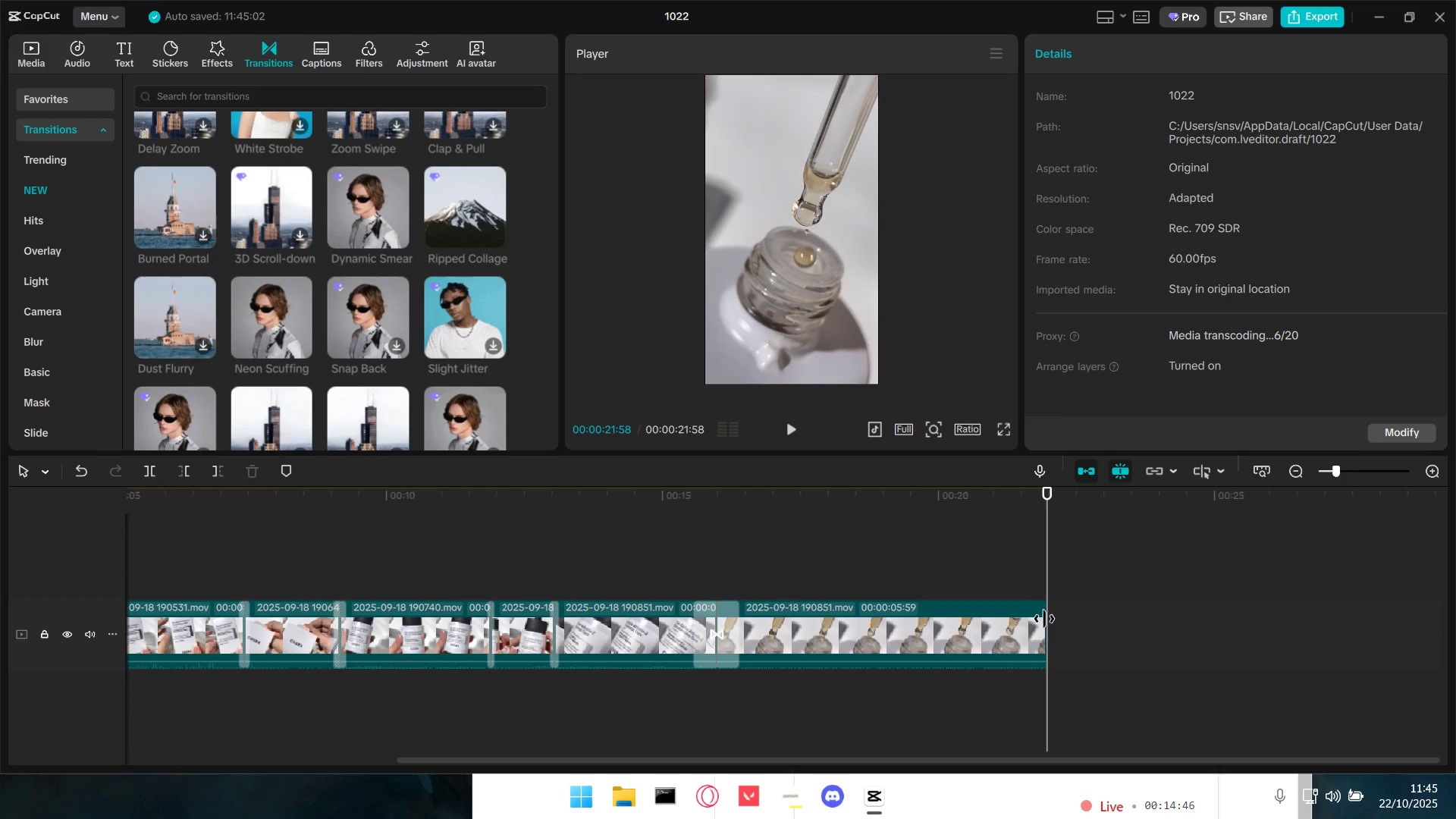 
left_click([814, 567])
 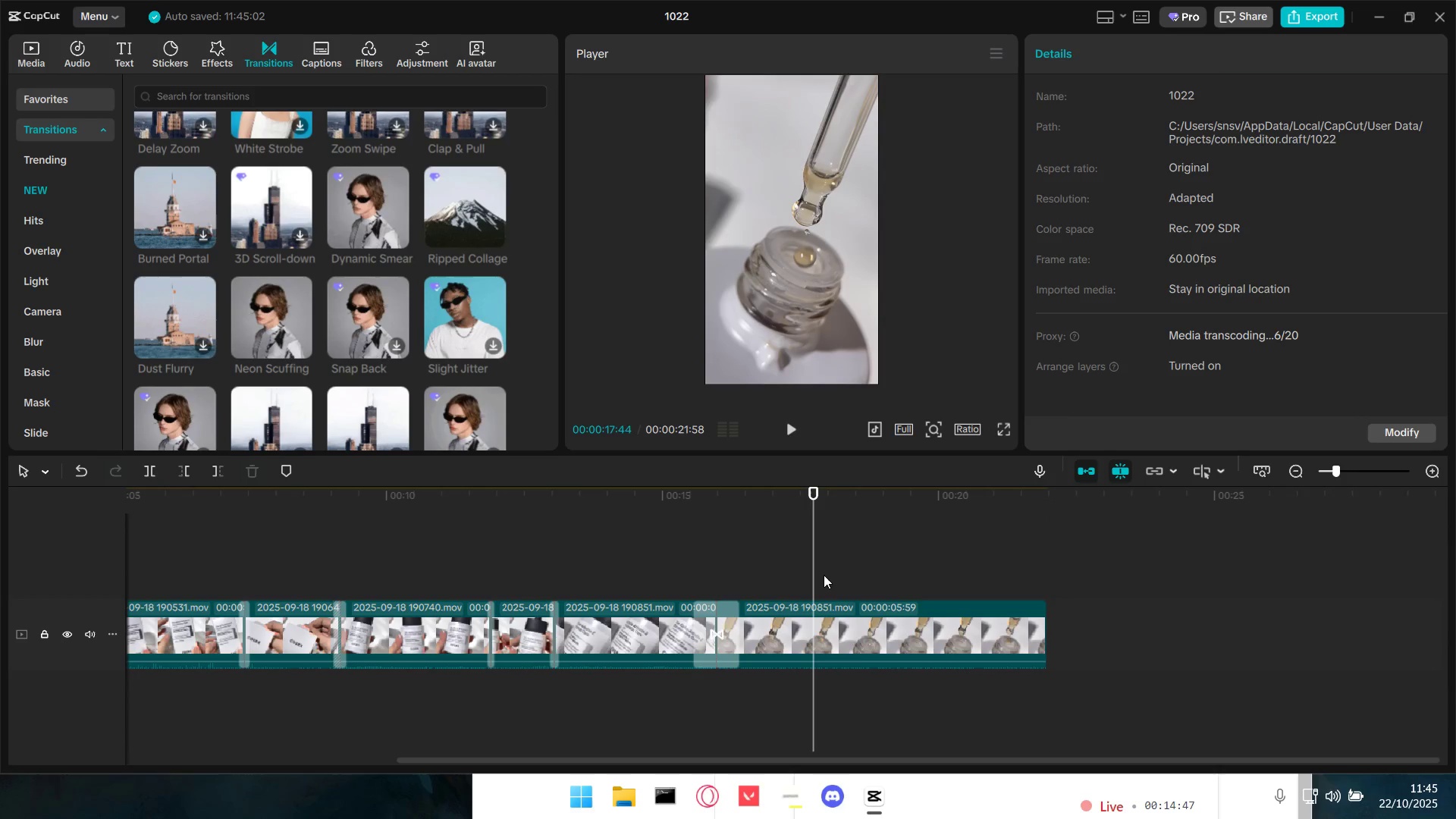 
key(Space)
 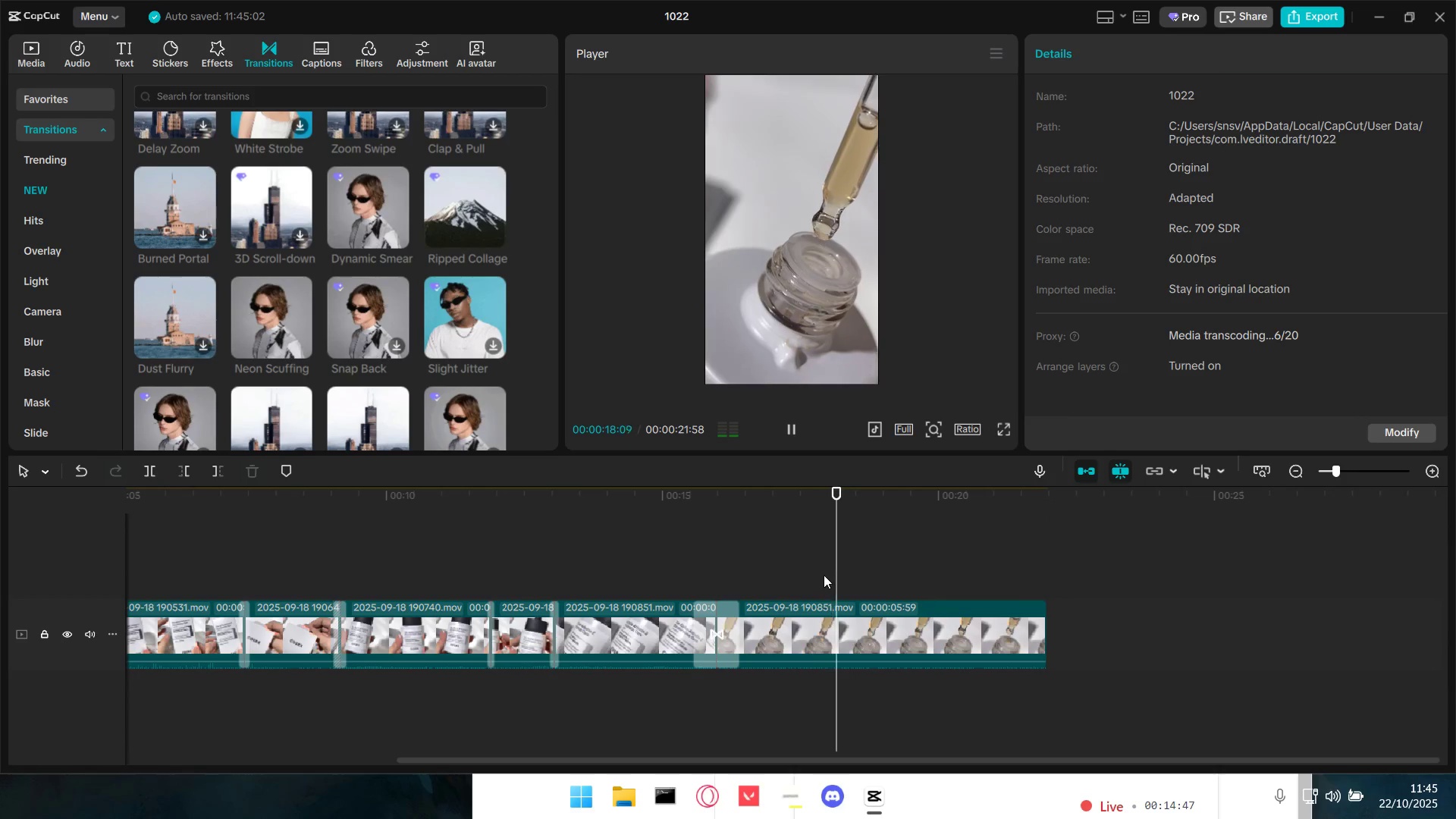 
key(Space)
 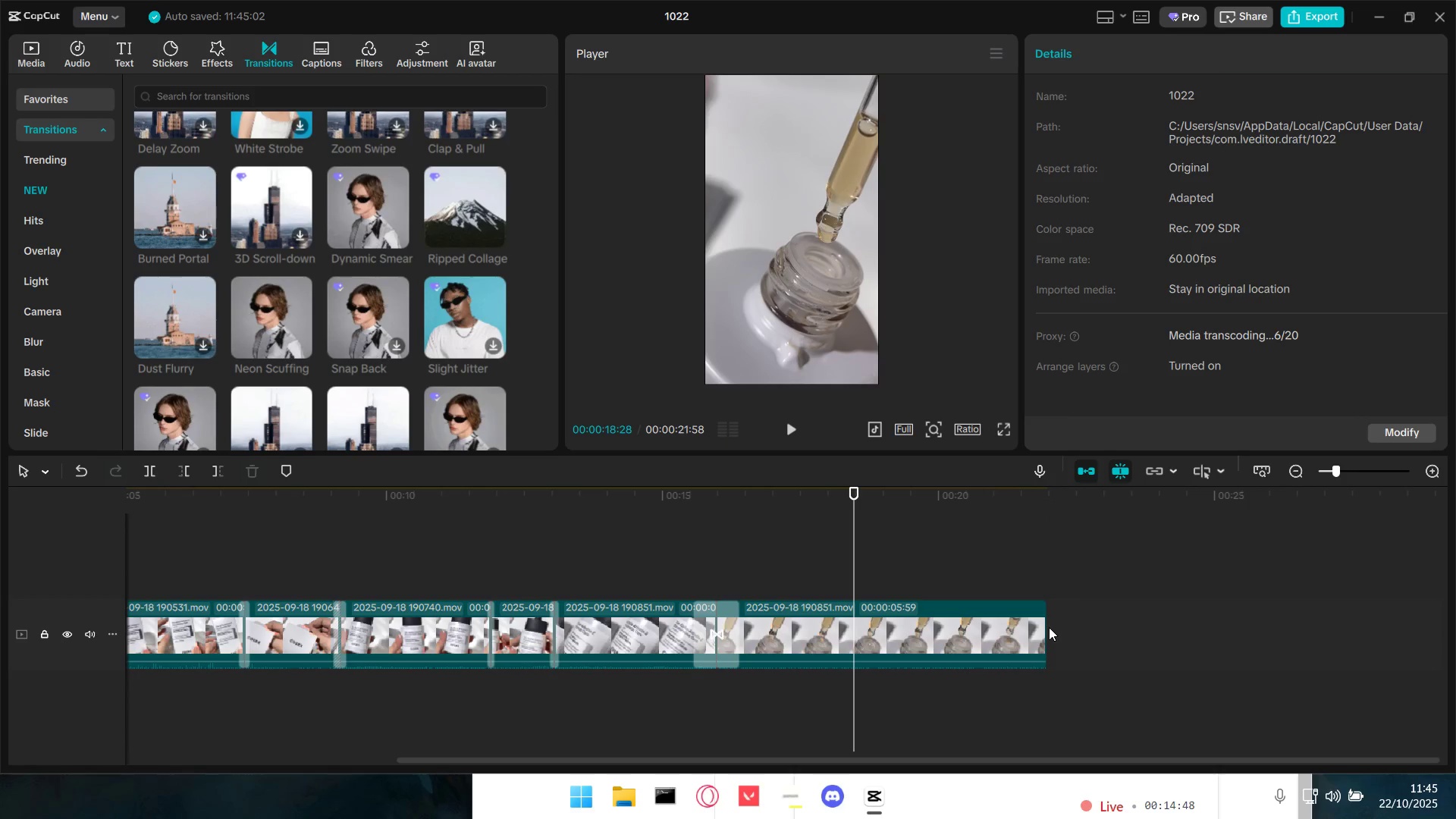 
double_click([1045, 626])
 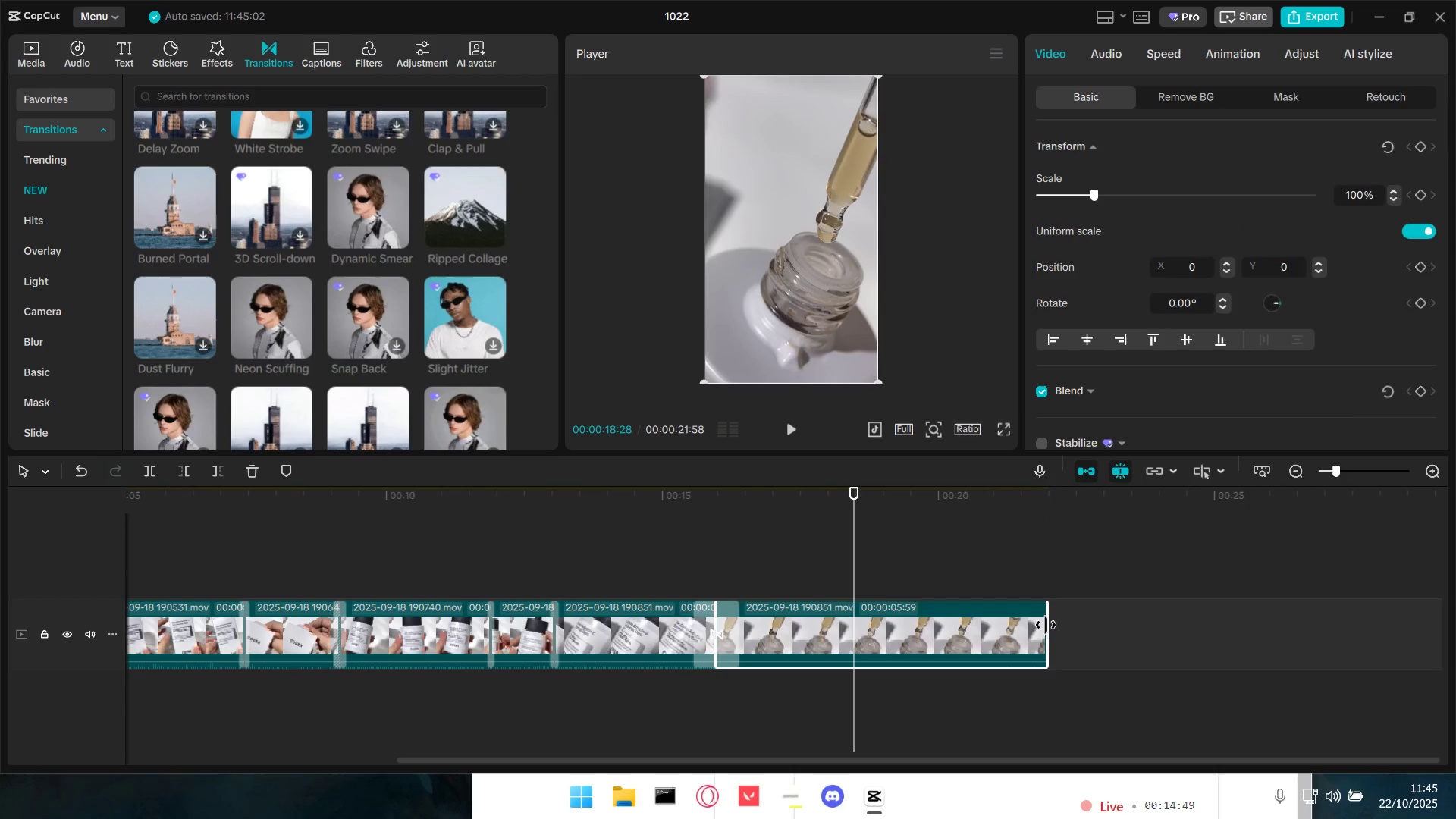 
left_click_drag(start_coordinate=[1046, 625], to_coordinate=[1097, 626])
 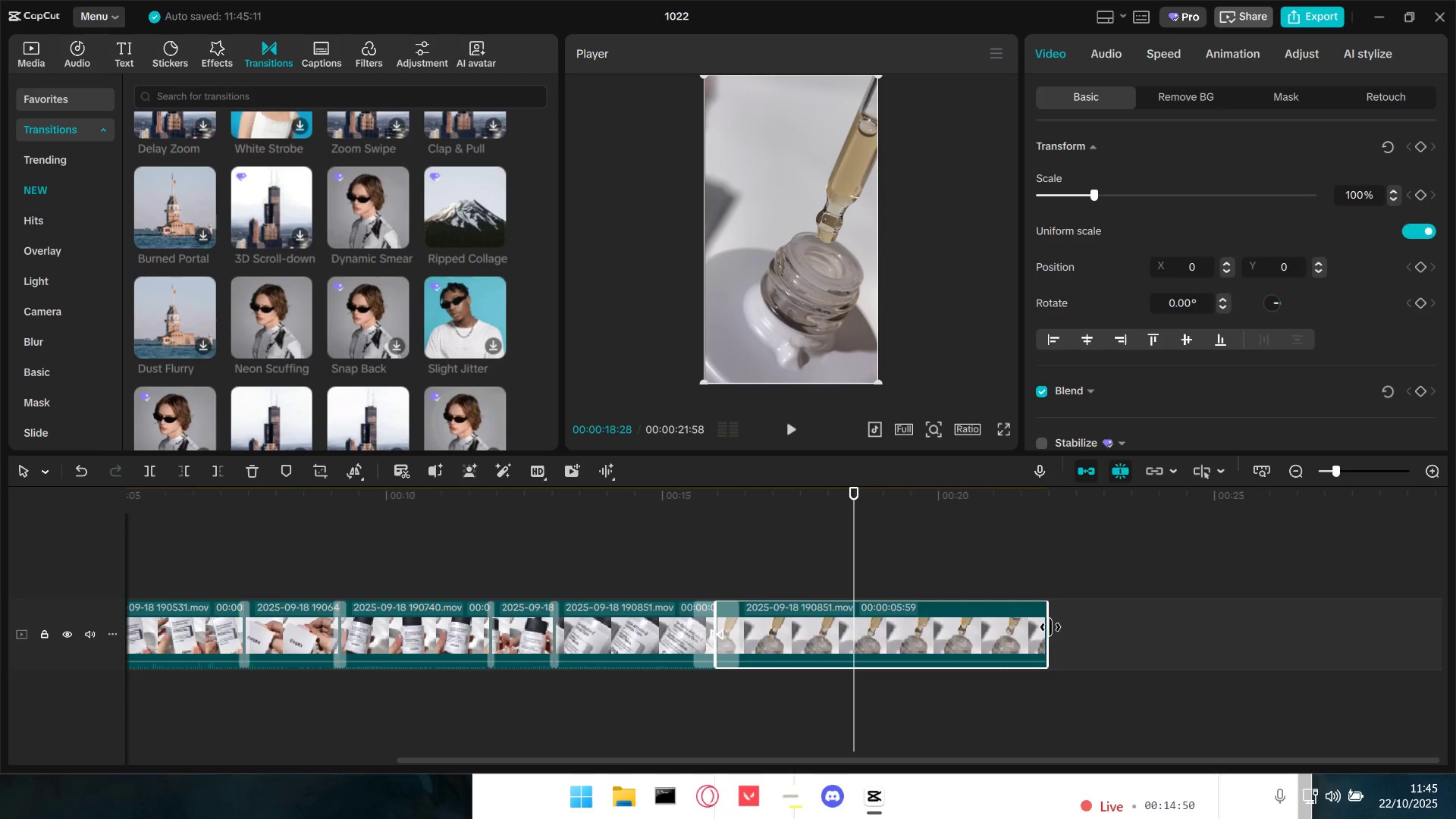 
left_click_drag(start_coordinate=[1050, 627], to_coordinate=[1123, 628])
 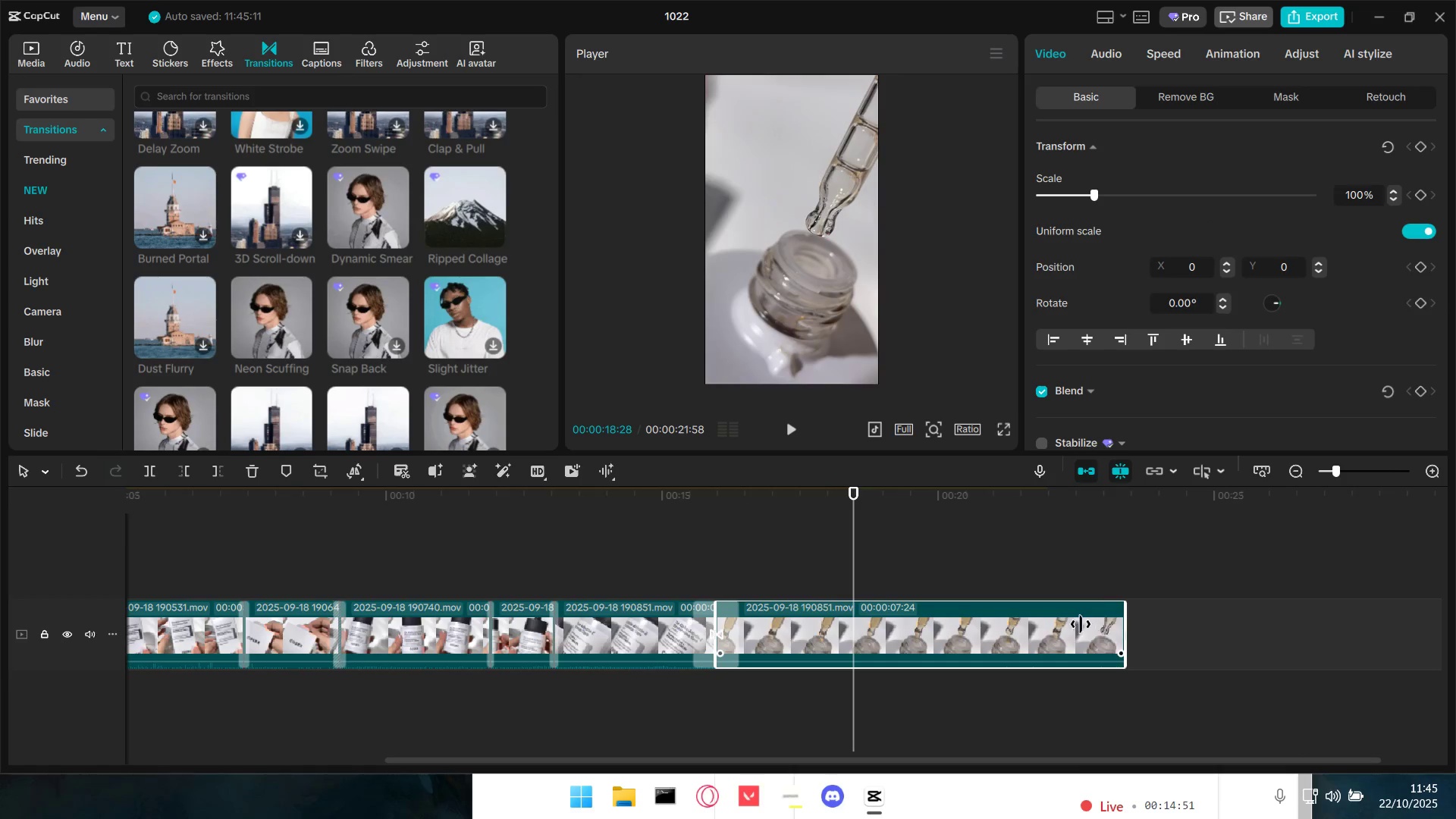 
key(Space)
 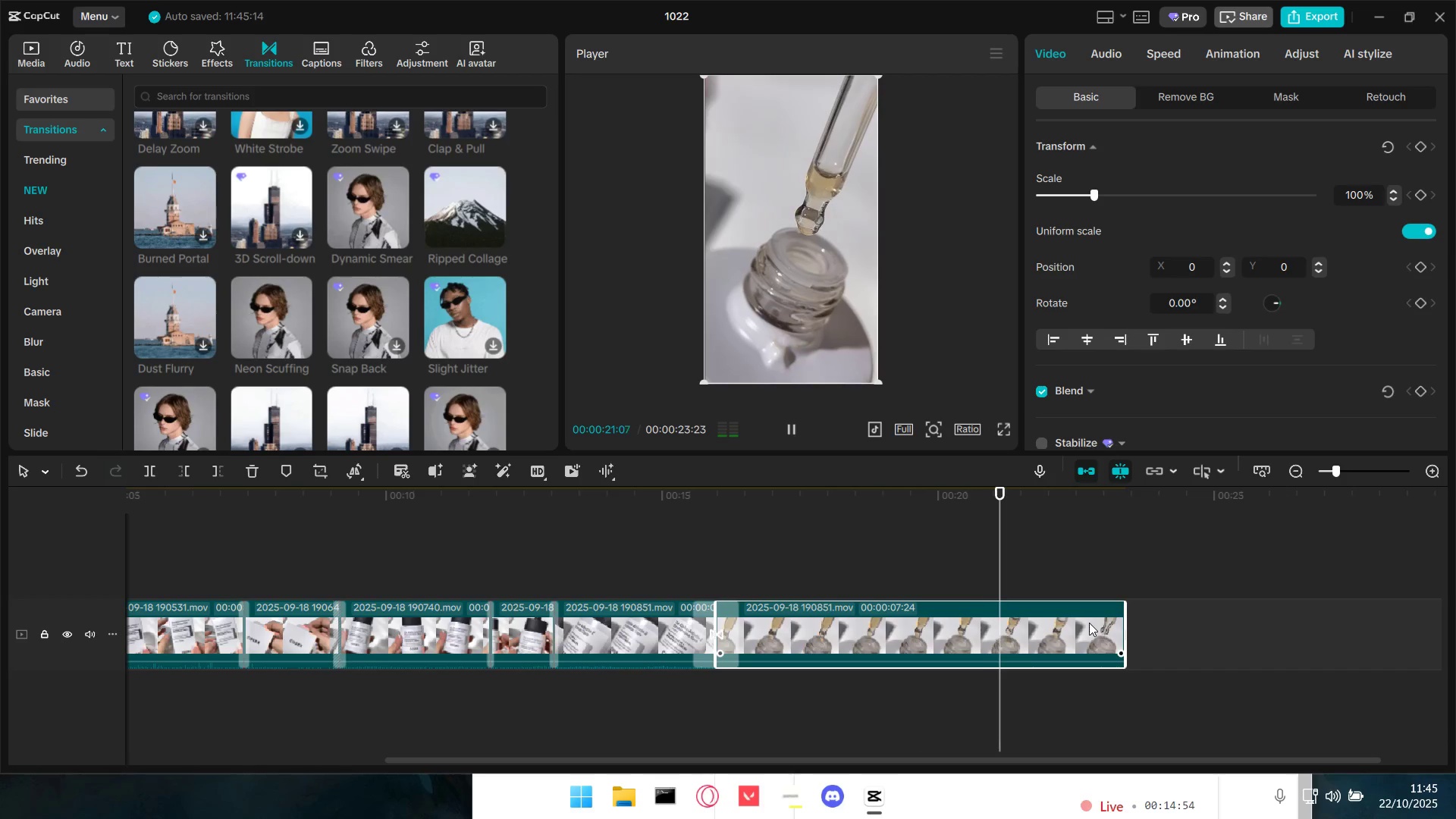 
key(Space)
 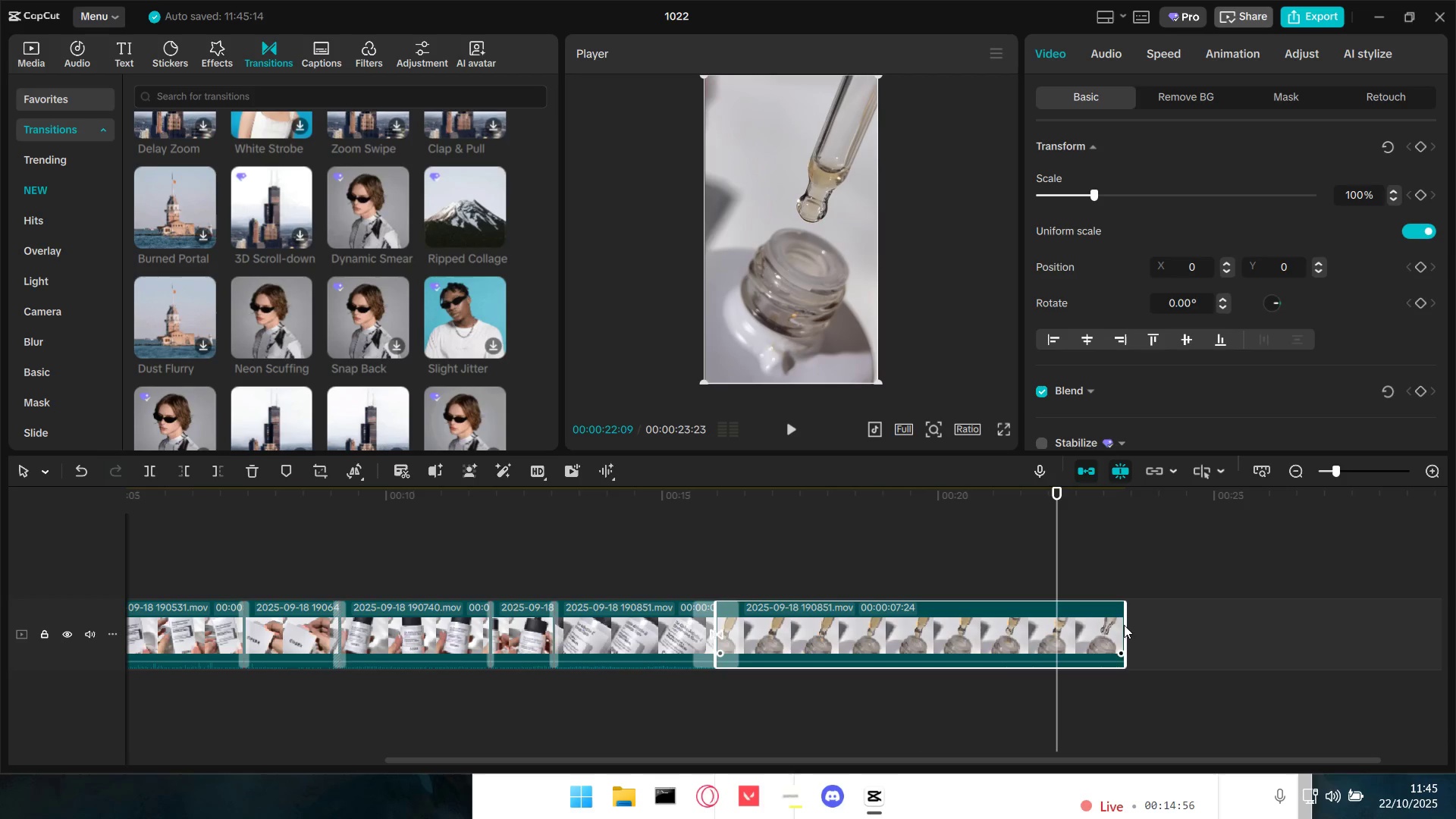 
left_click_drag(start_coordinate=[1125, 625], to_coordinate=[1057, 627])
 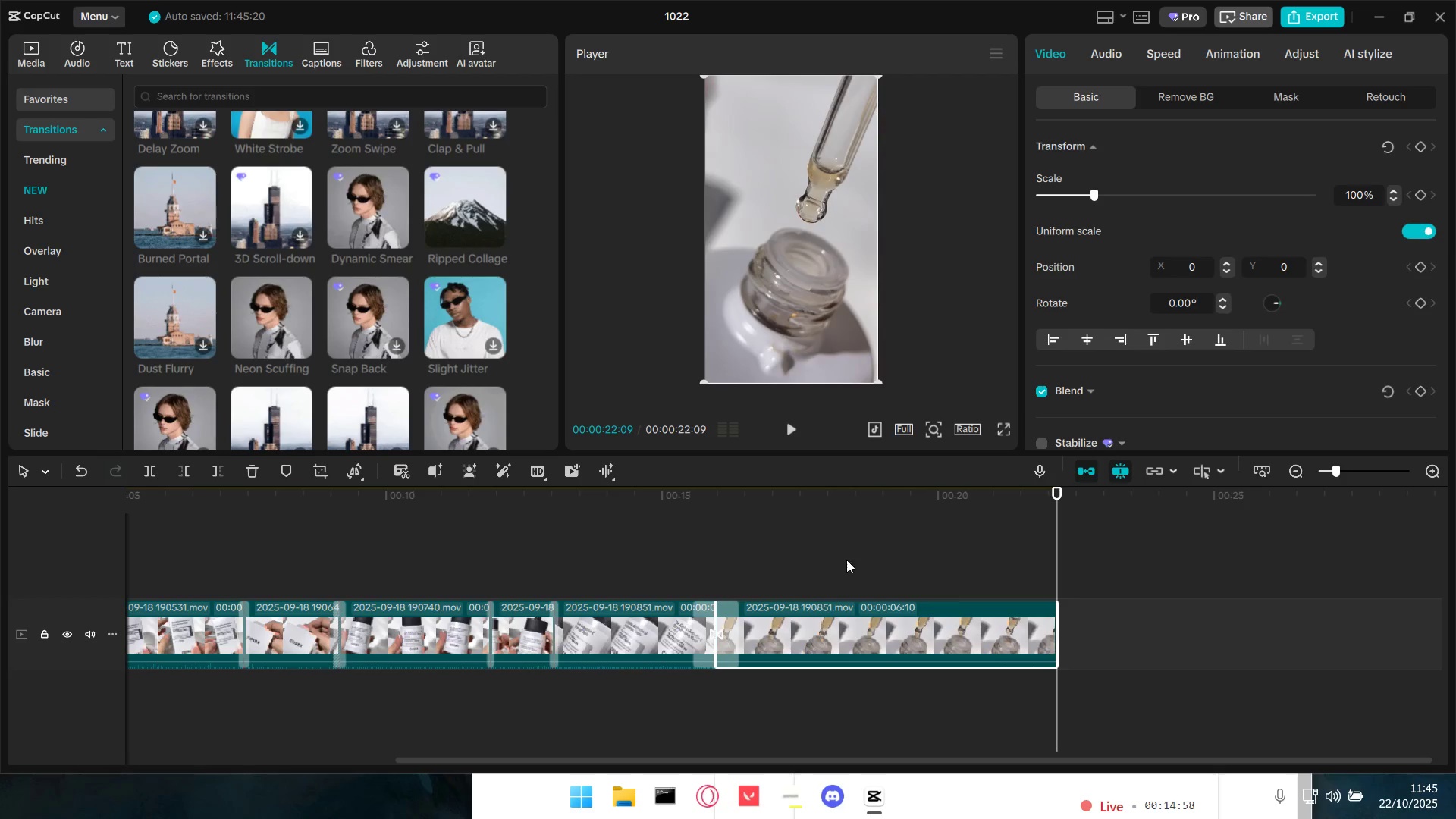 
left_click([837, 557])
 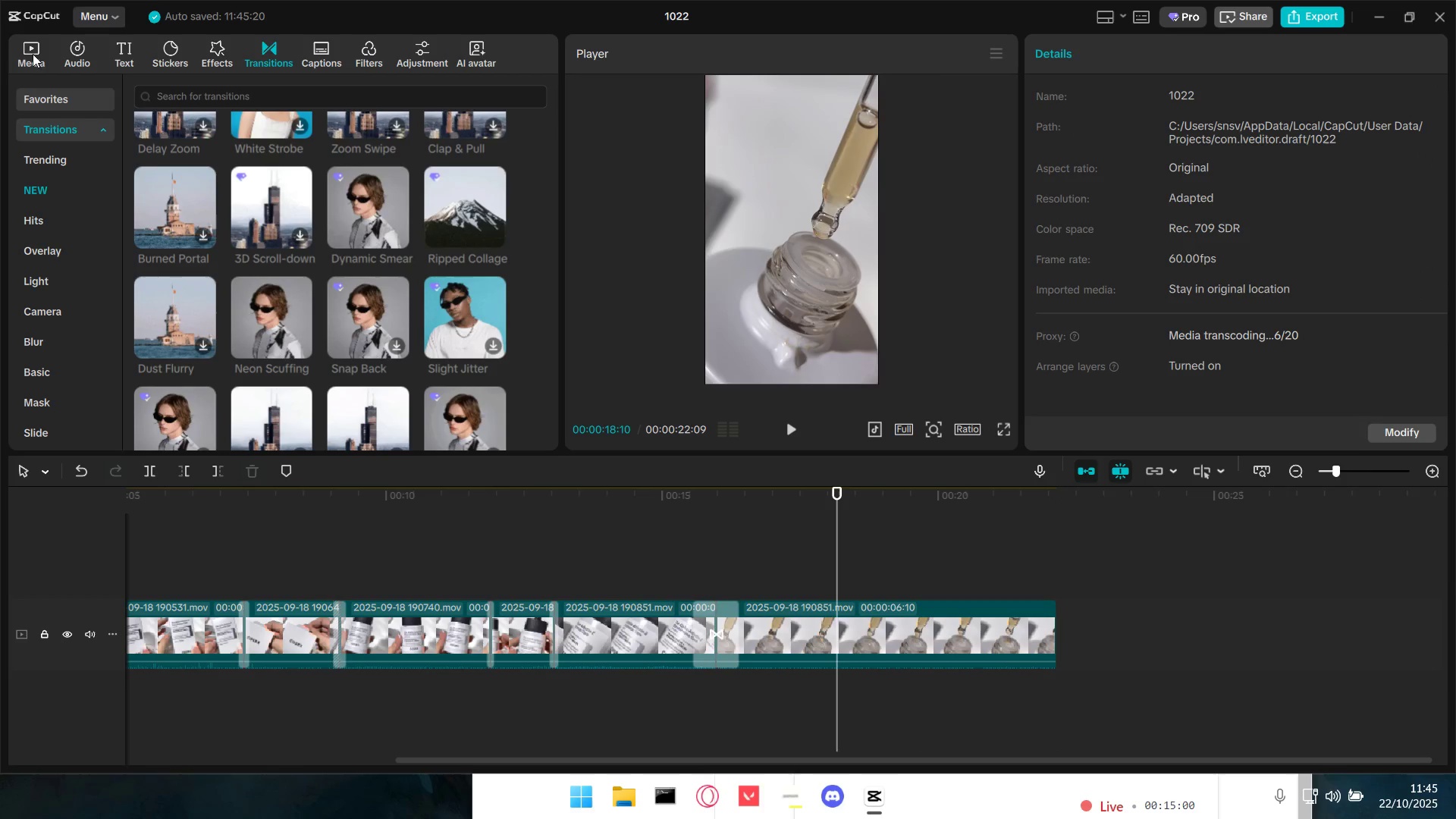 
scroll: coordinate [326, 315], scroll_direction: up, amount: 3.0
 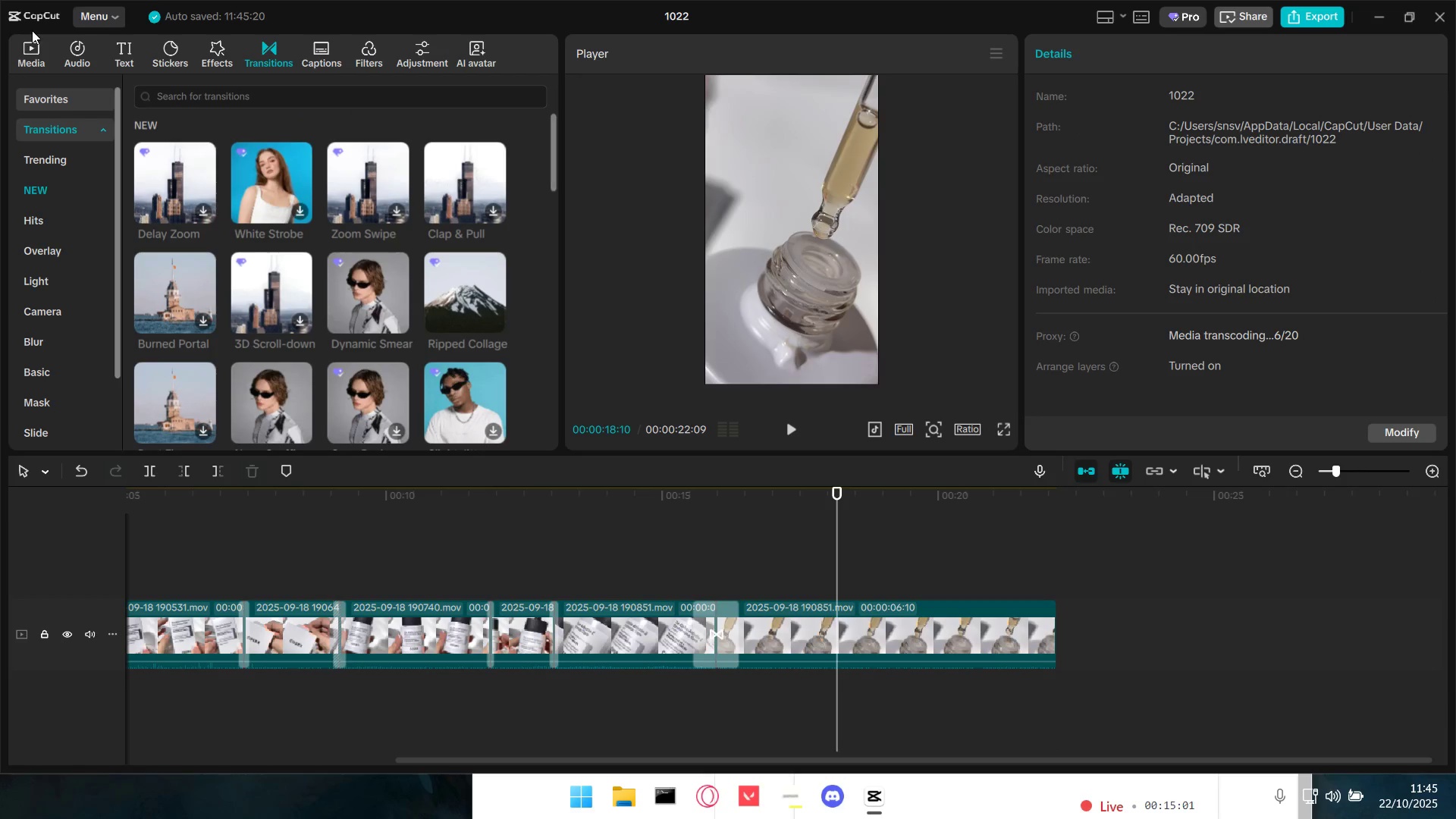 
left_click([30, 44])
 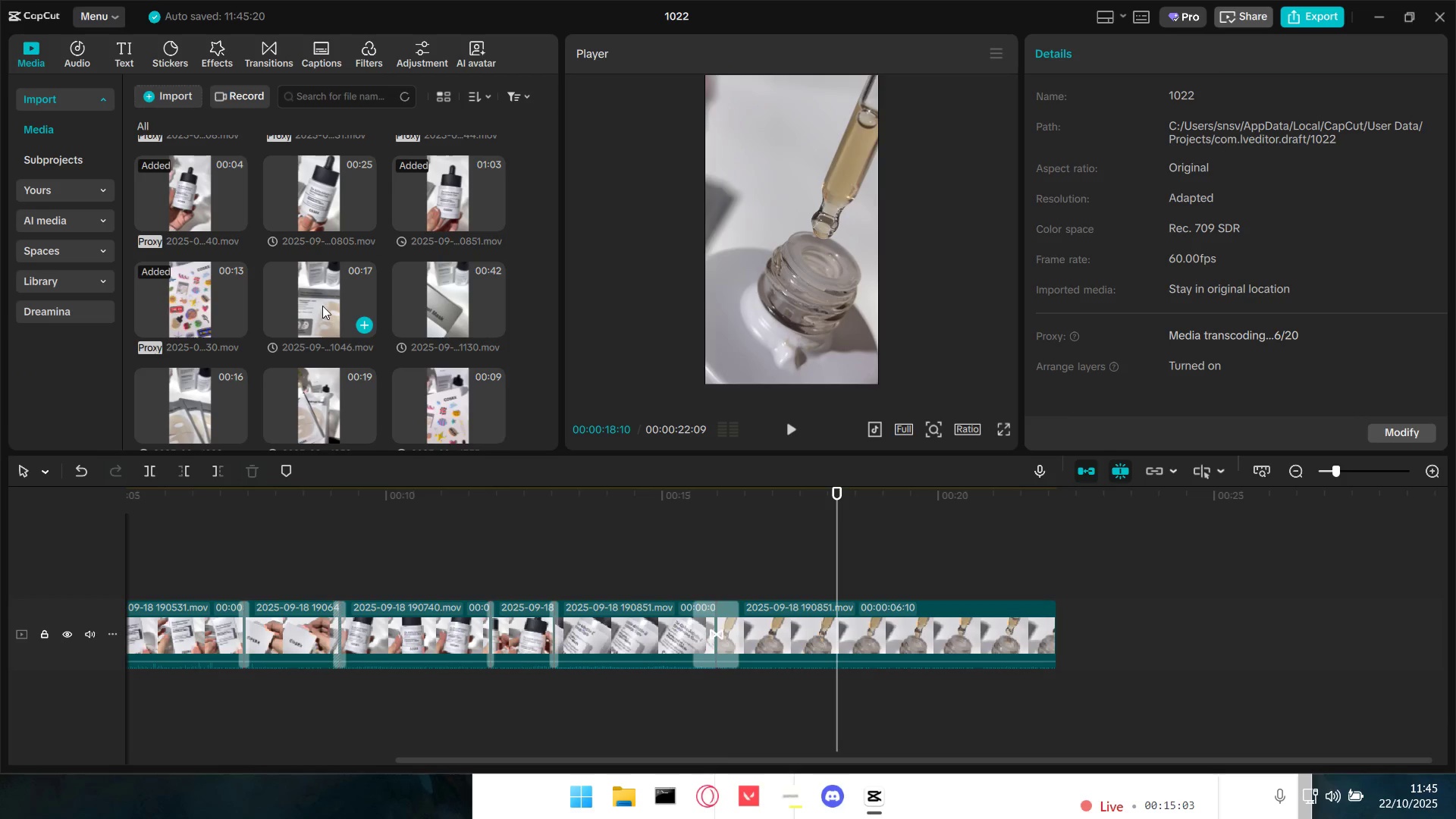 
left_click([328, 303])
 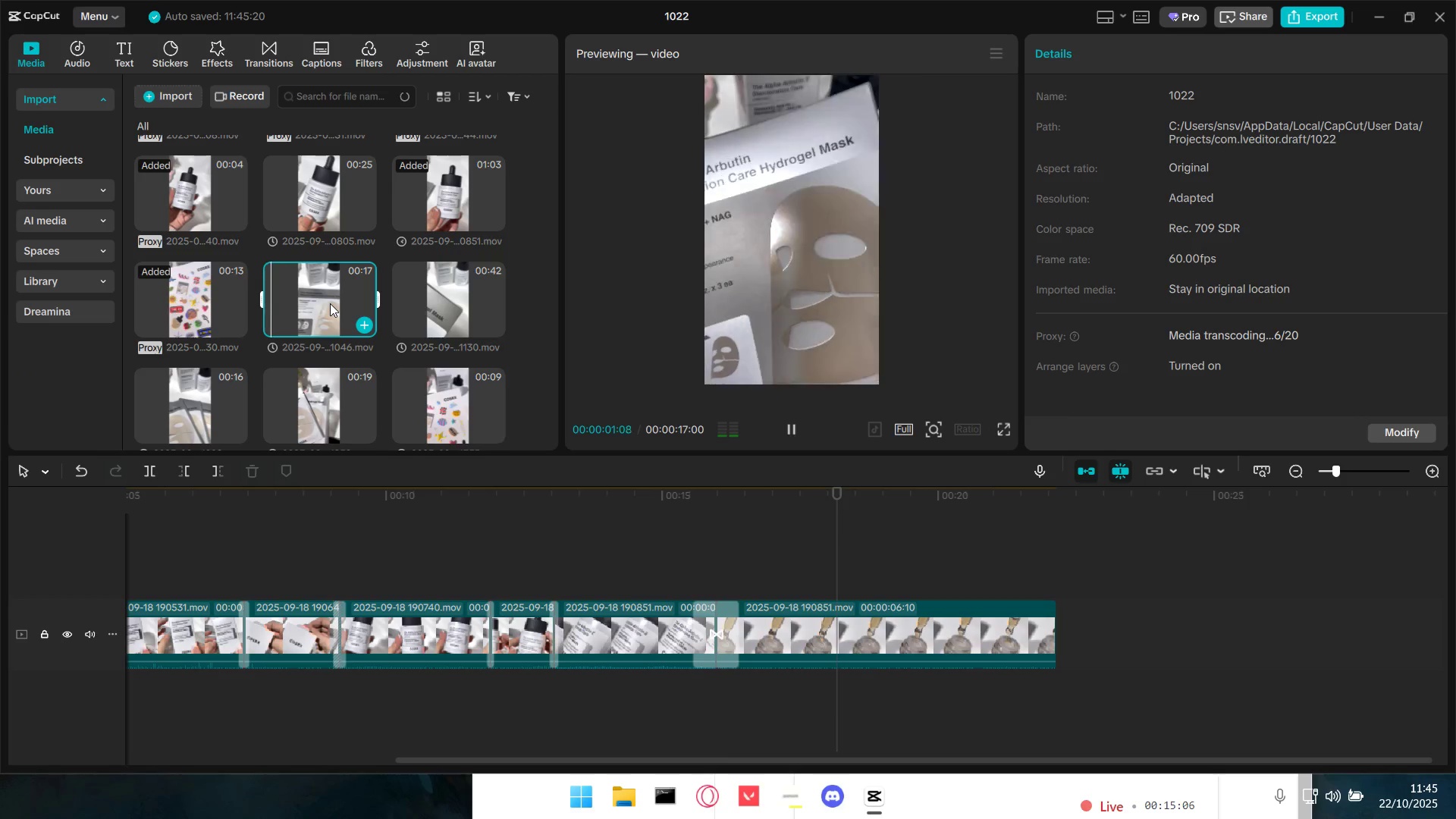 
scroll: coordinate [297, 326], scroll_direction: down, amount: 4.0
 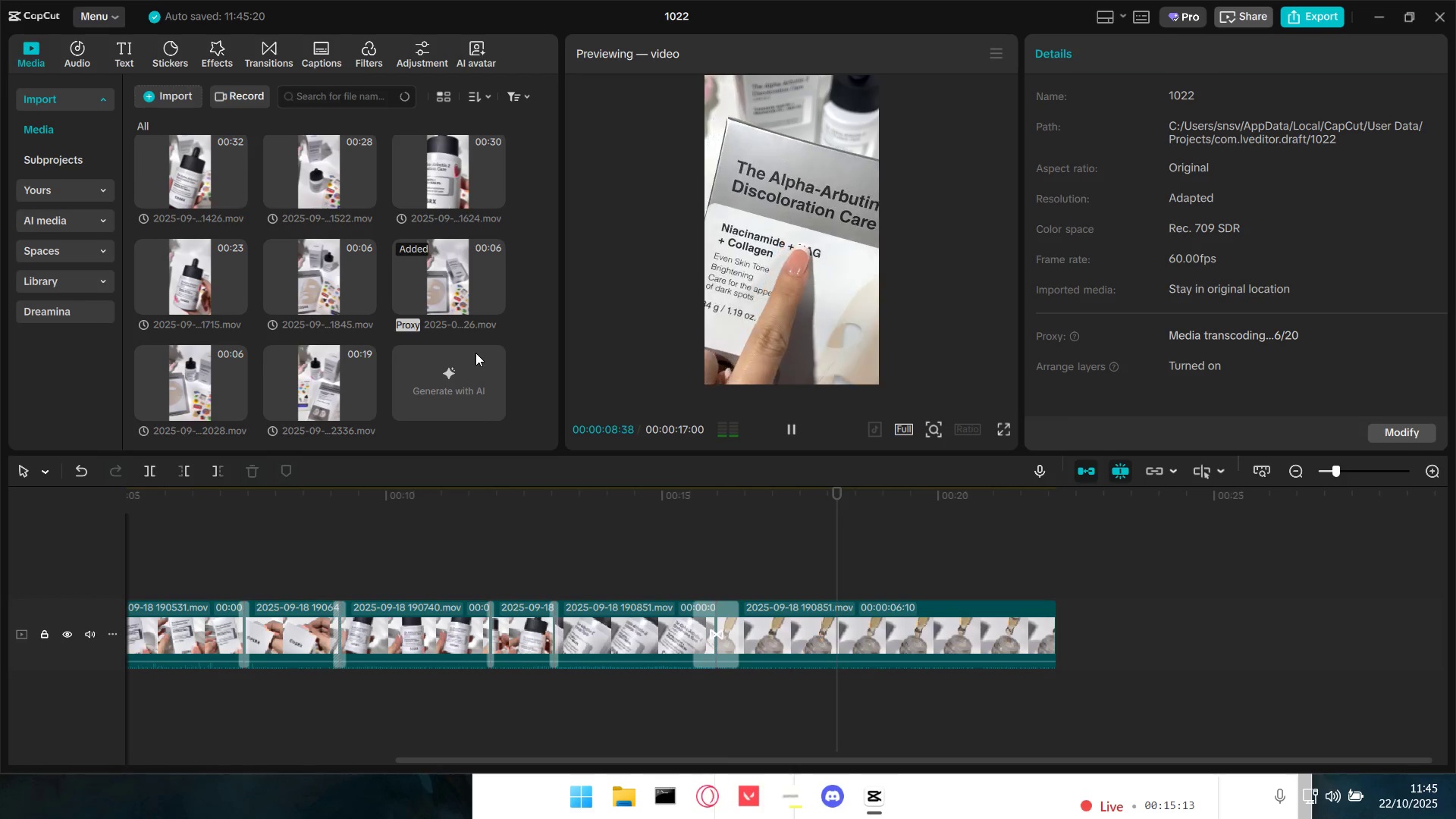 
scroll: coordinate [473, 353], scroll_direction: up, amount: 3.0
 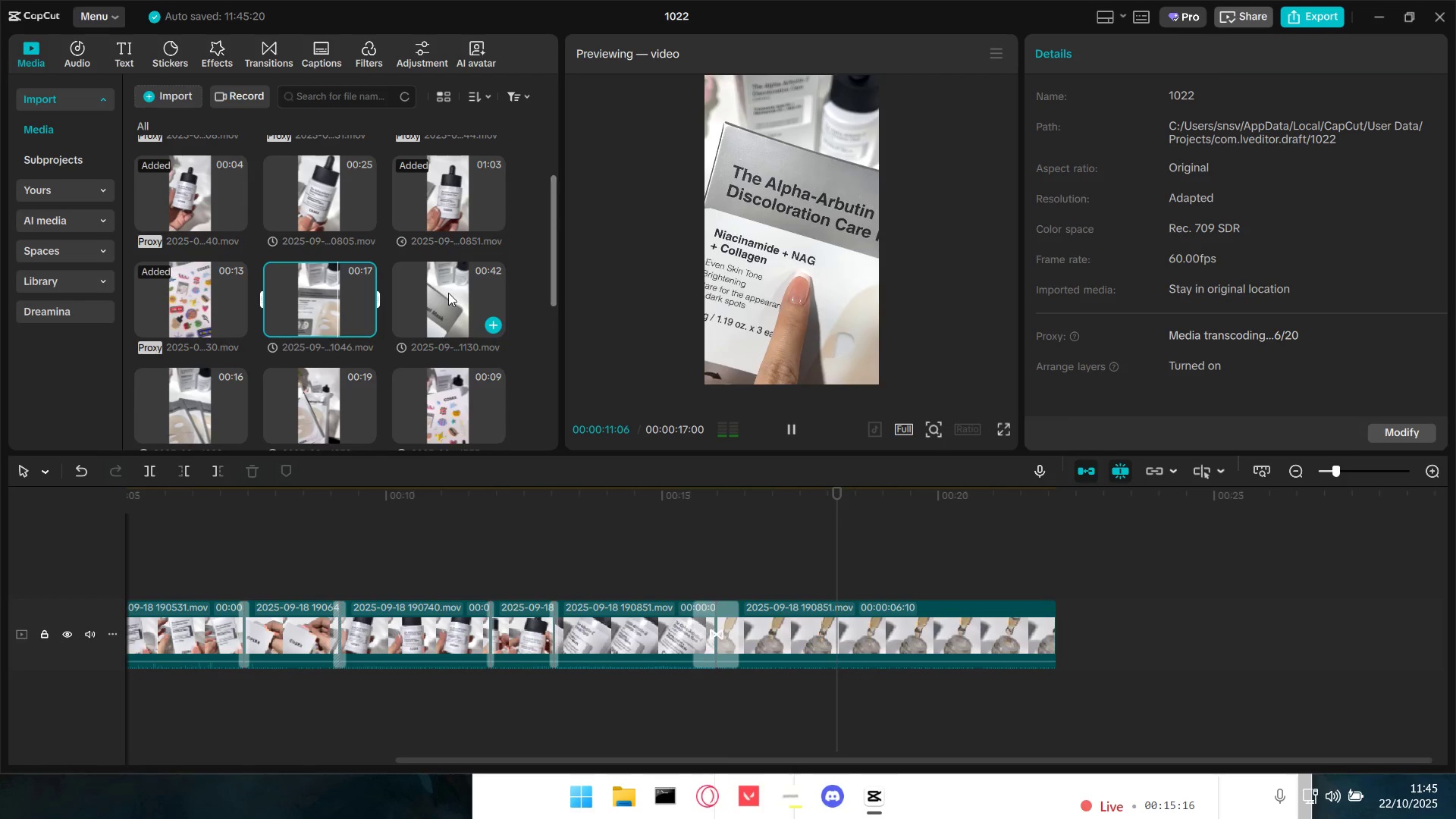 
left_click_drag(start_coordinate=[319, 300], to_coordinate=[1072, 623])
 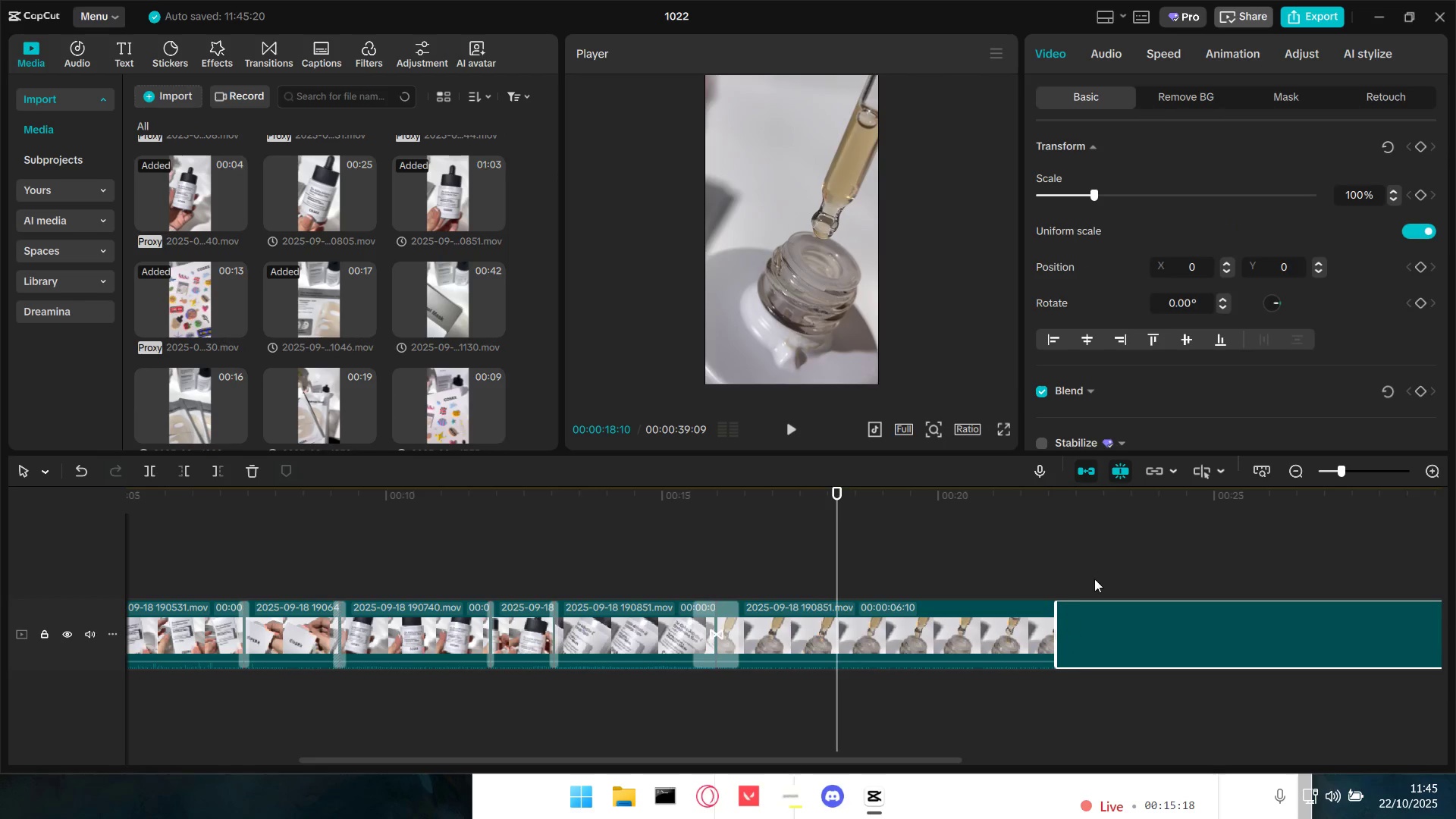 
left_click([1112, 554])
 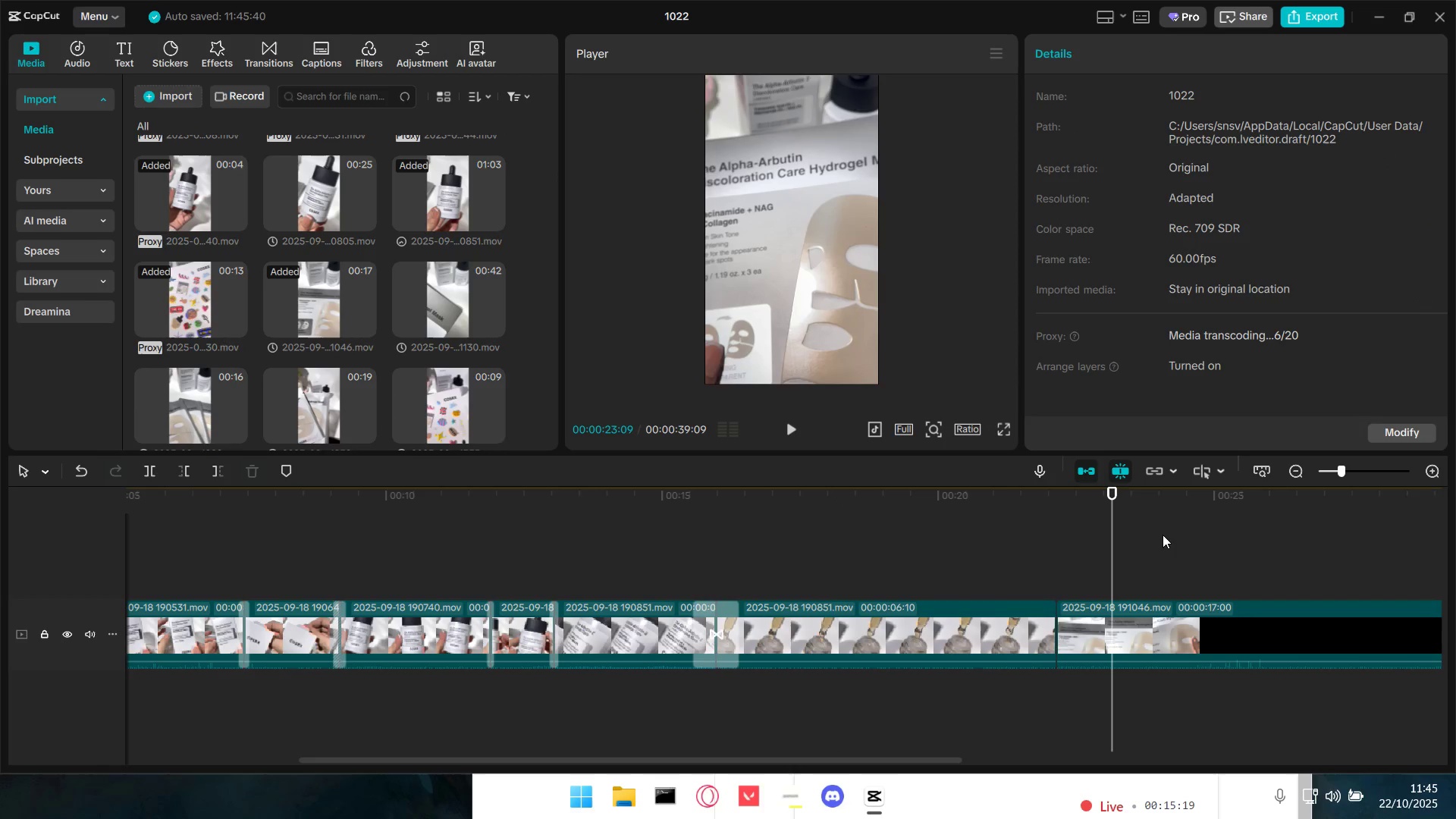 
left_click([1166, 533])
 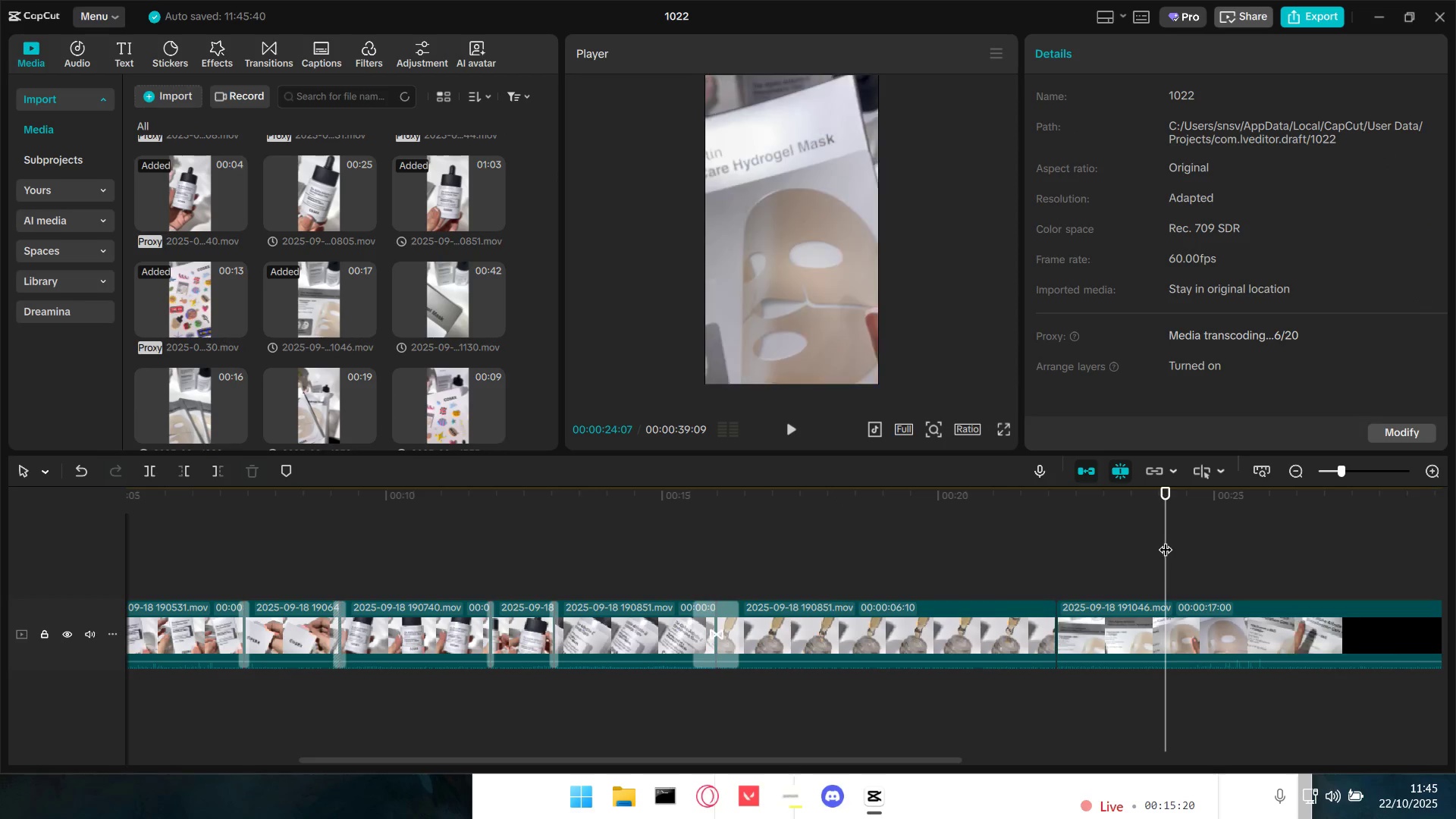 
left_click_drag(start_coordinate=[1165, 540], to_coordinate=[1255, 545])
 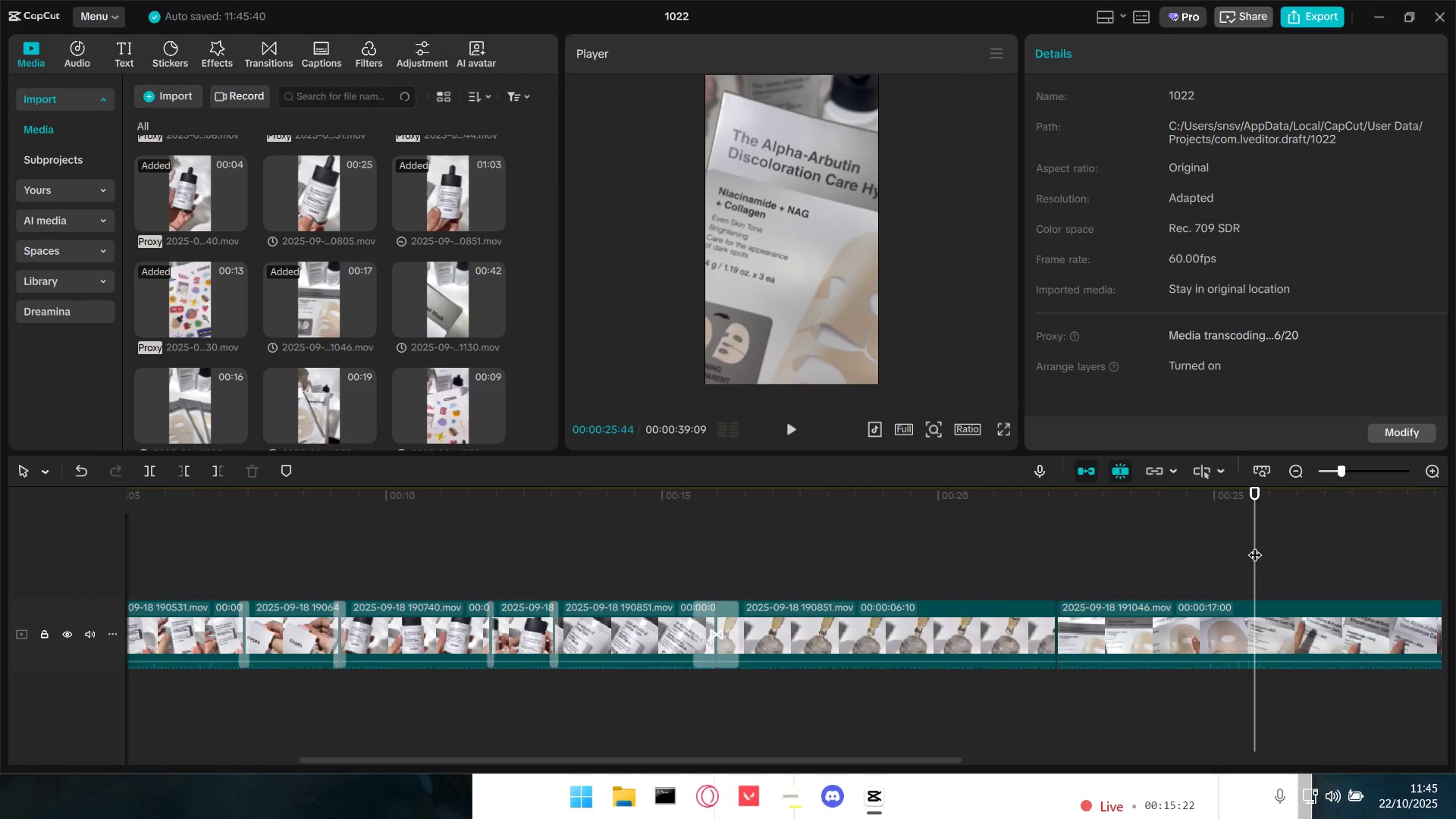 
key(Space)
 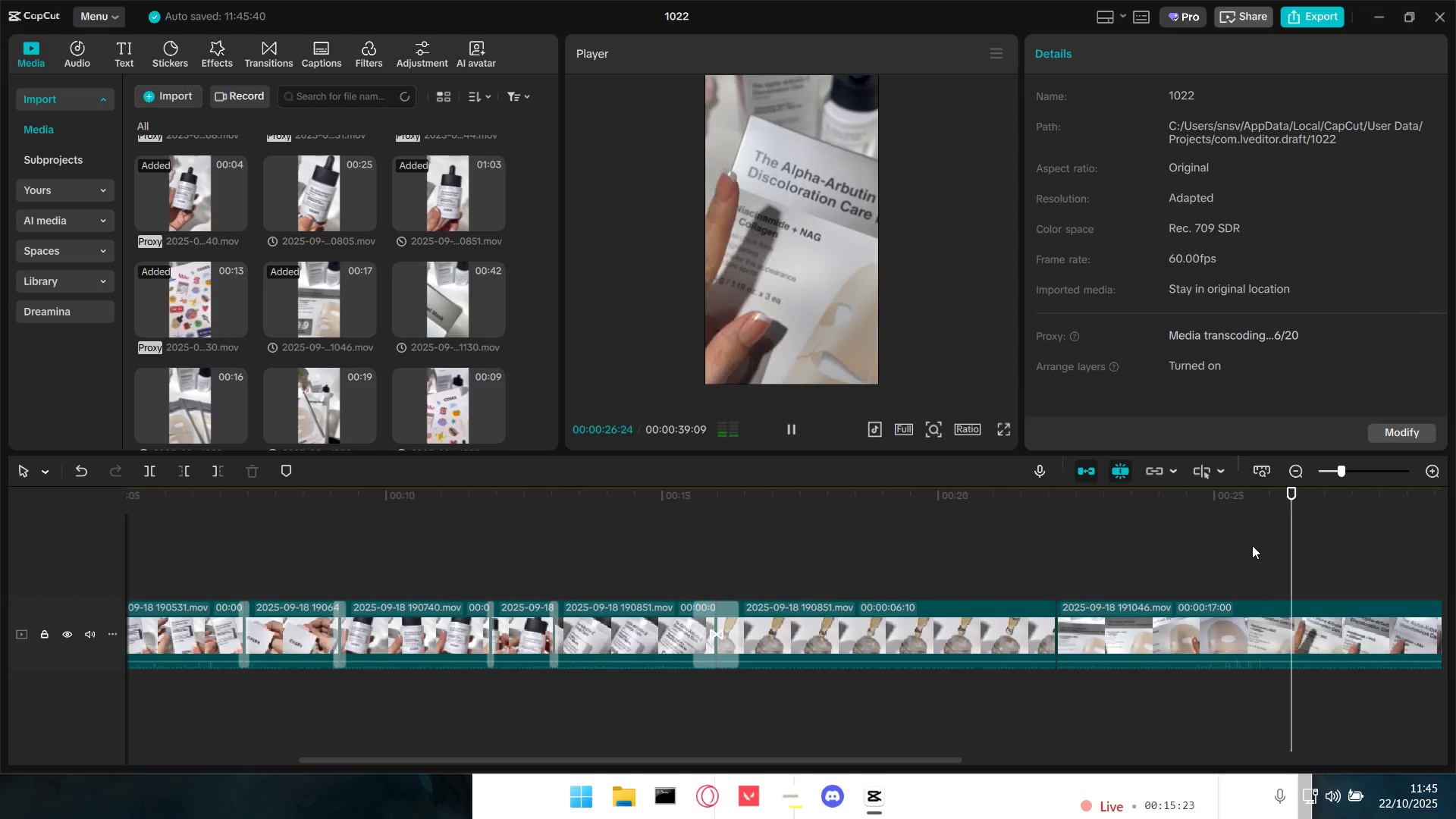 
key(Space)
 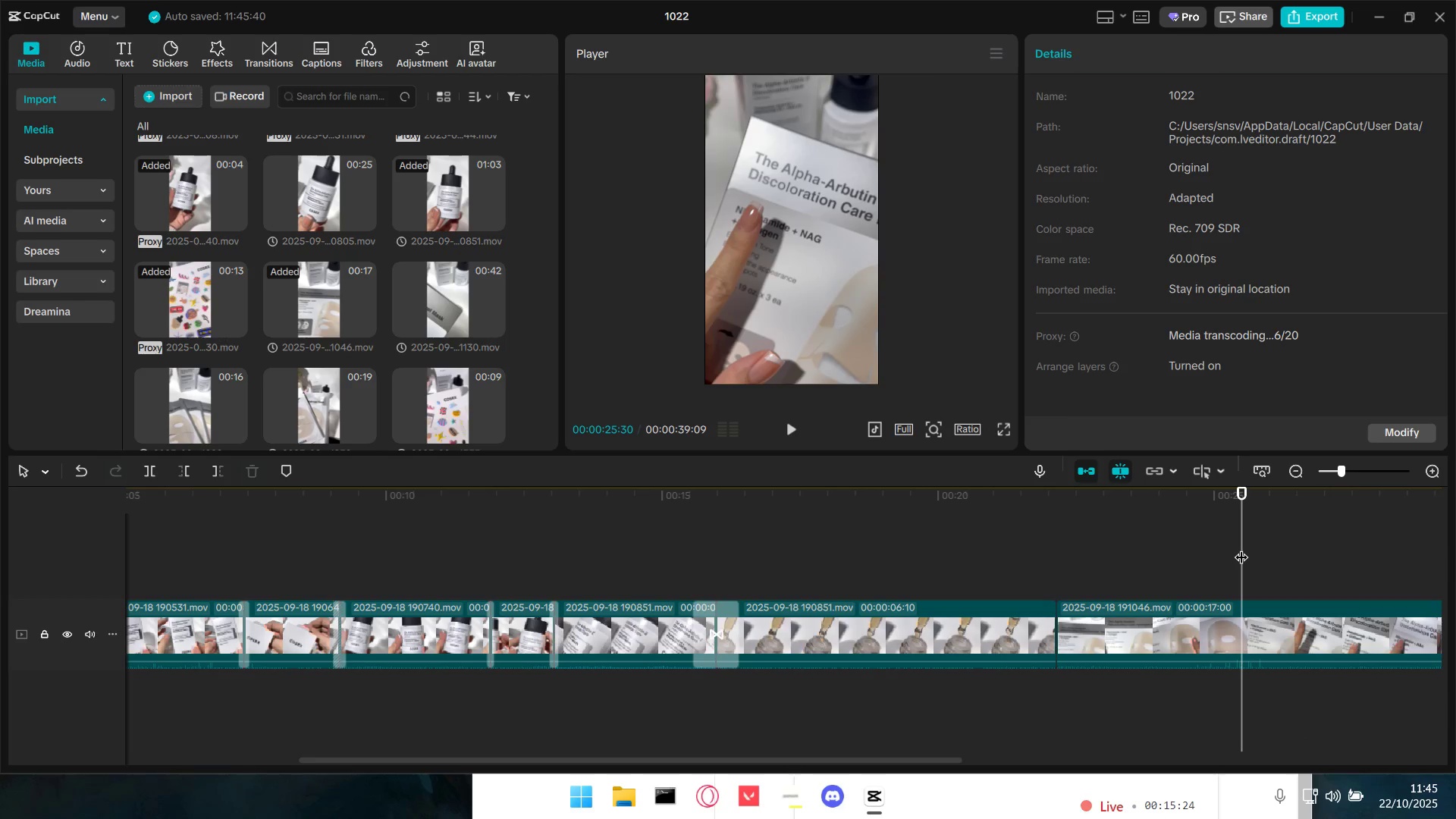 
key(Space)
 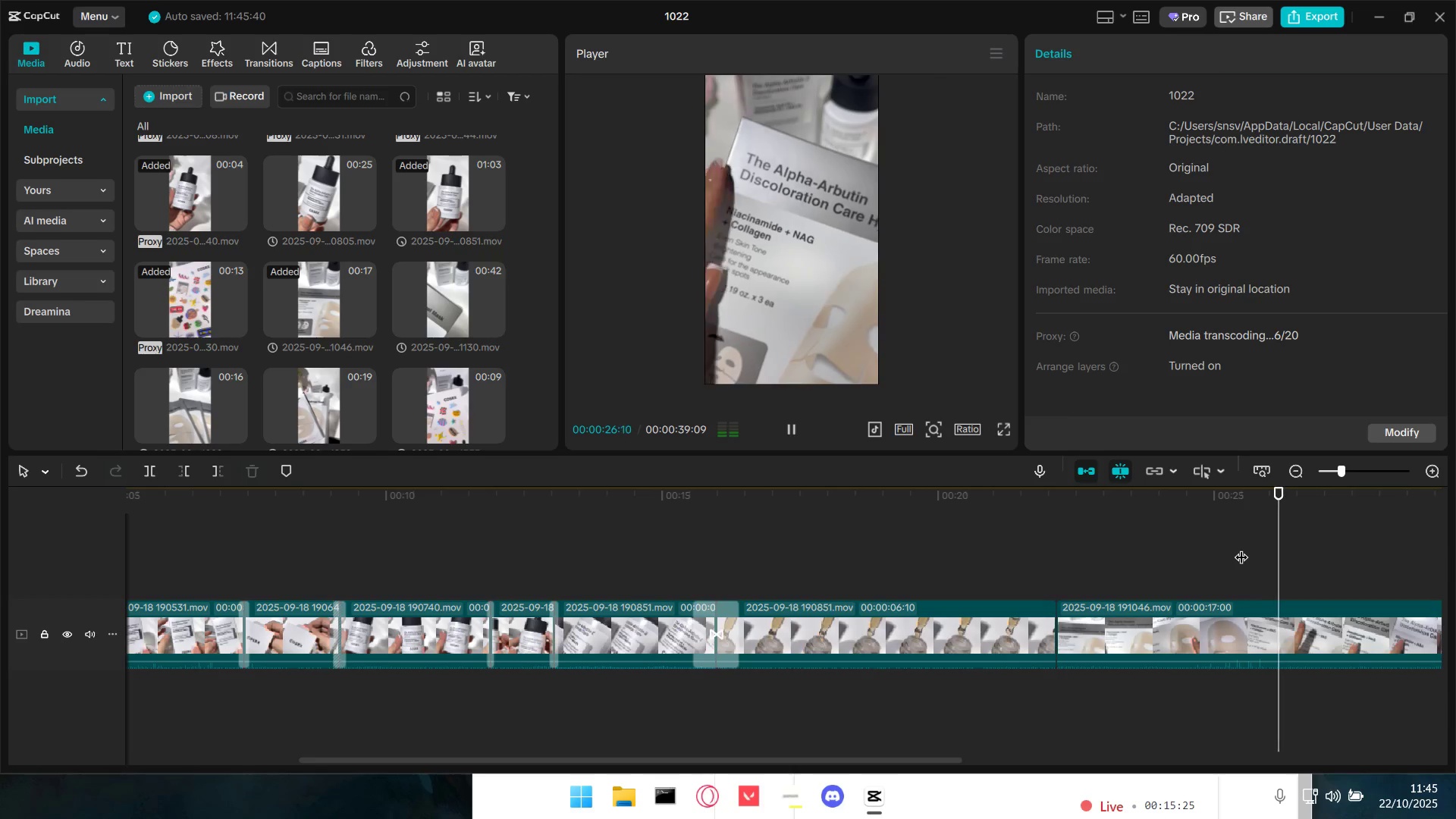 
key(Space)
 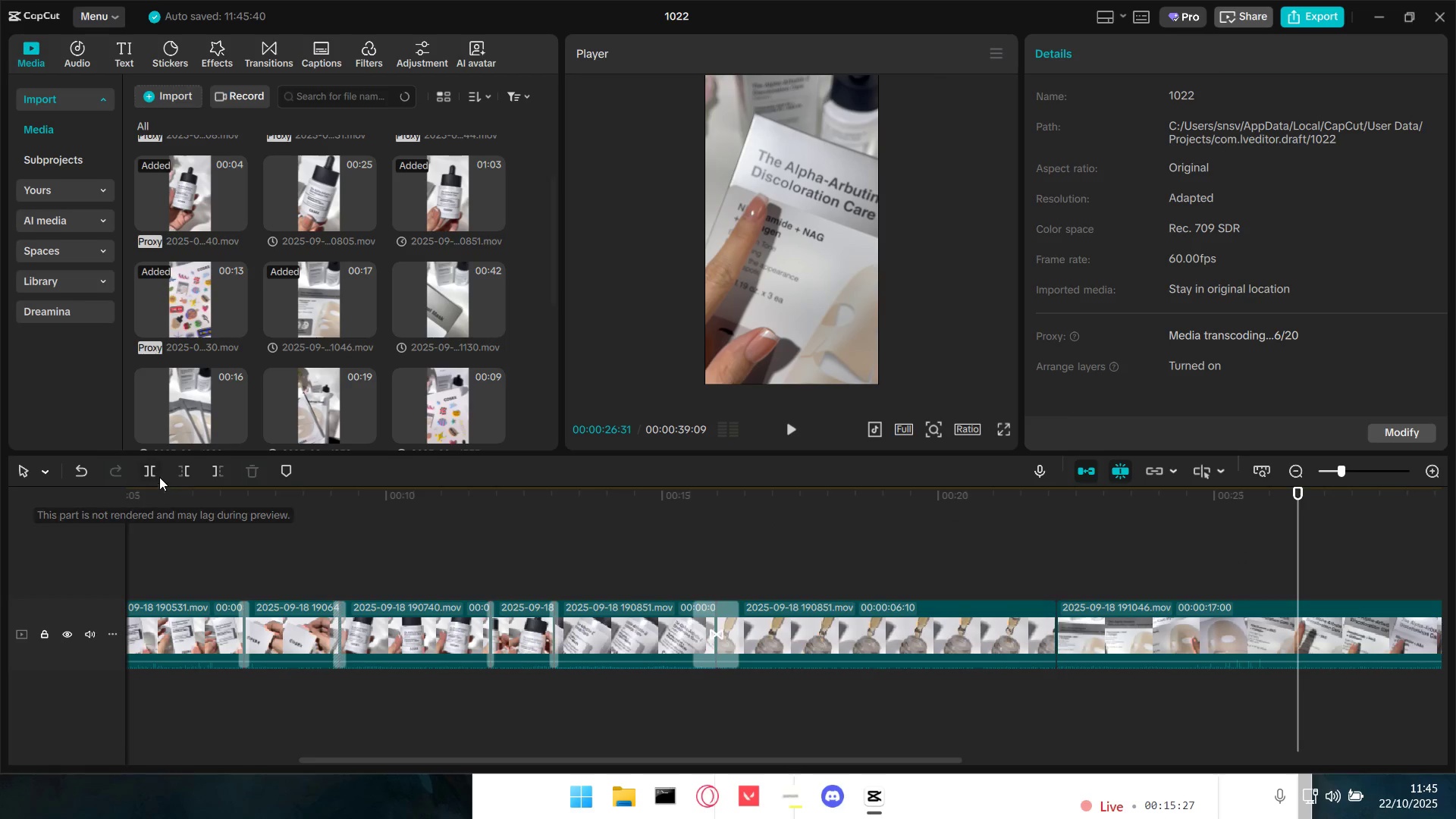 
left_click([172, 472])
 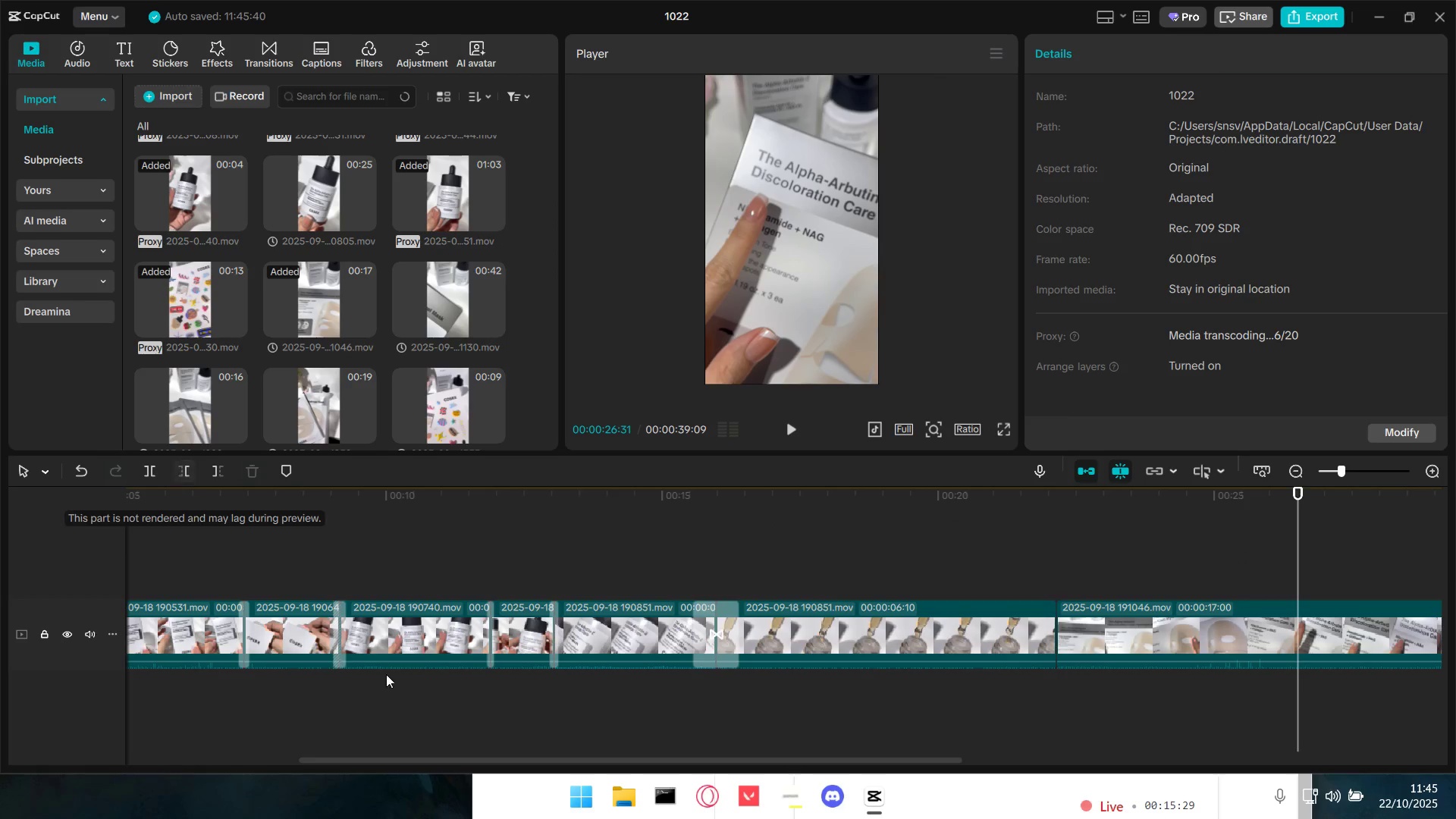 
left_click_drag(start_coordinate=[499, 762], to_coordinate=[615, 771])
 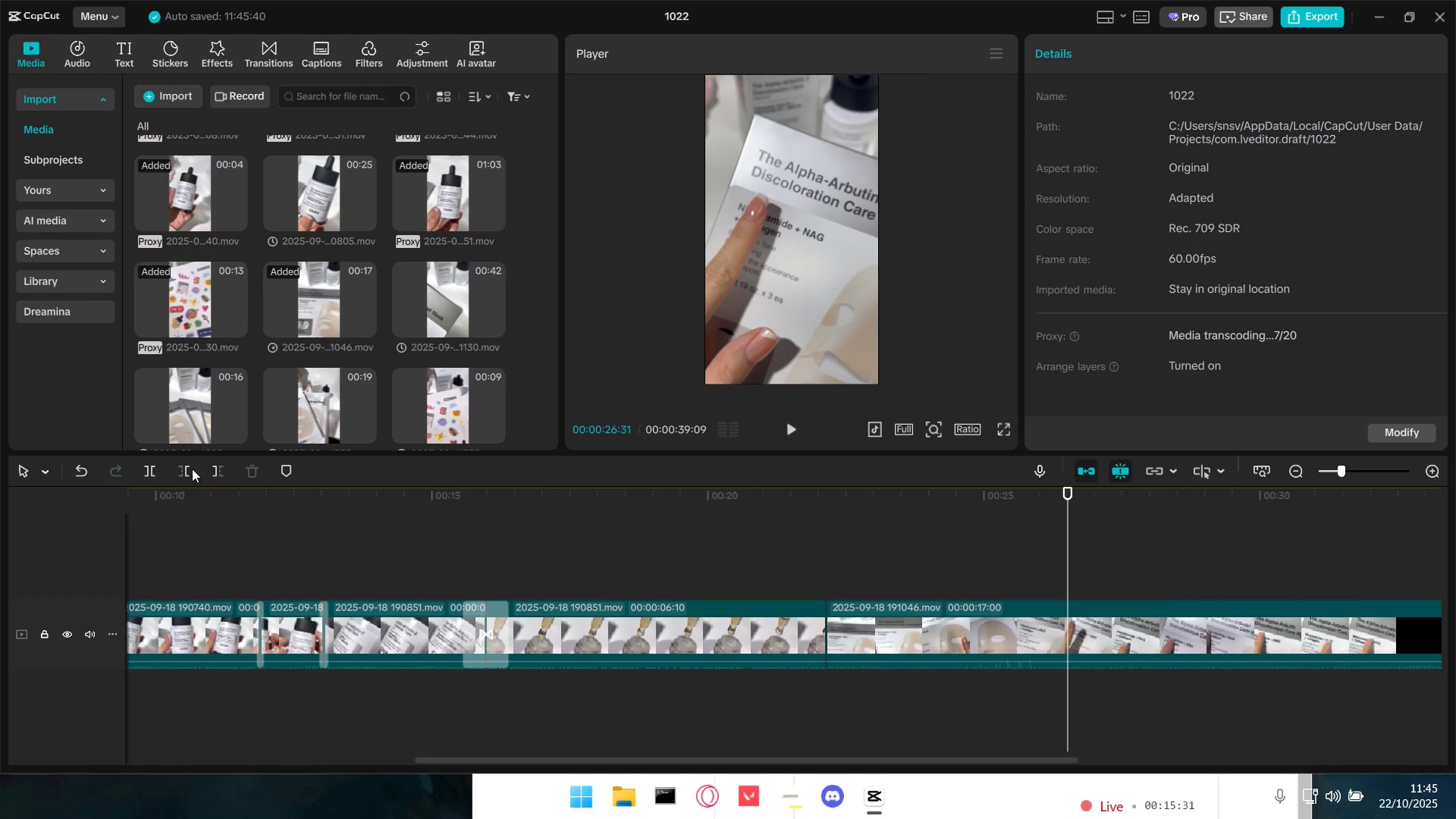 
left_click([186, 469])
 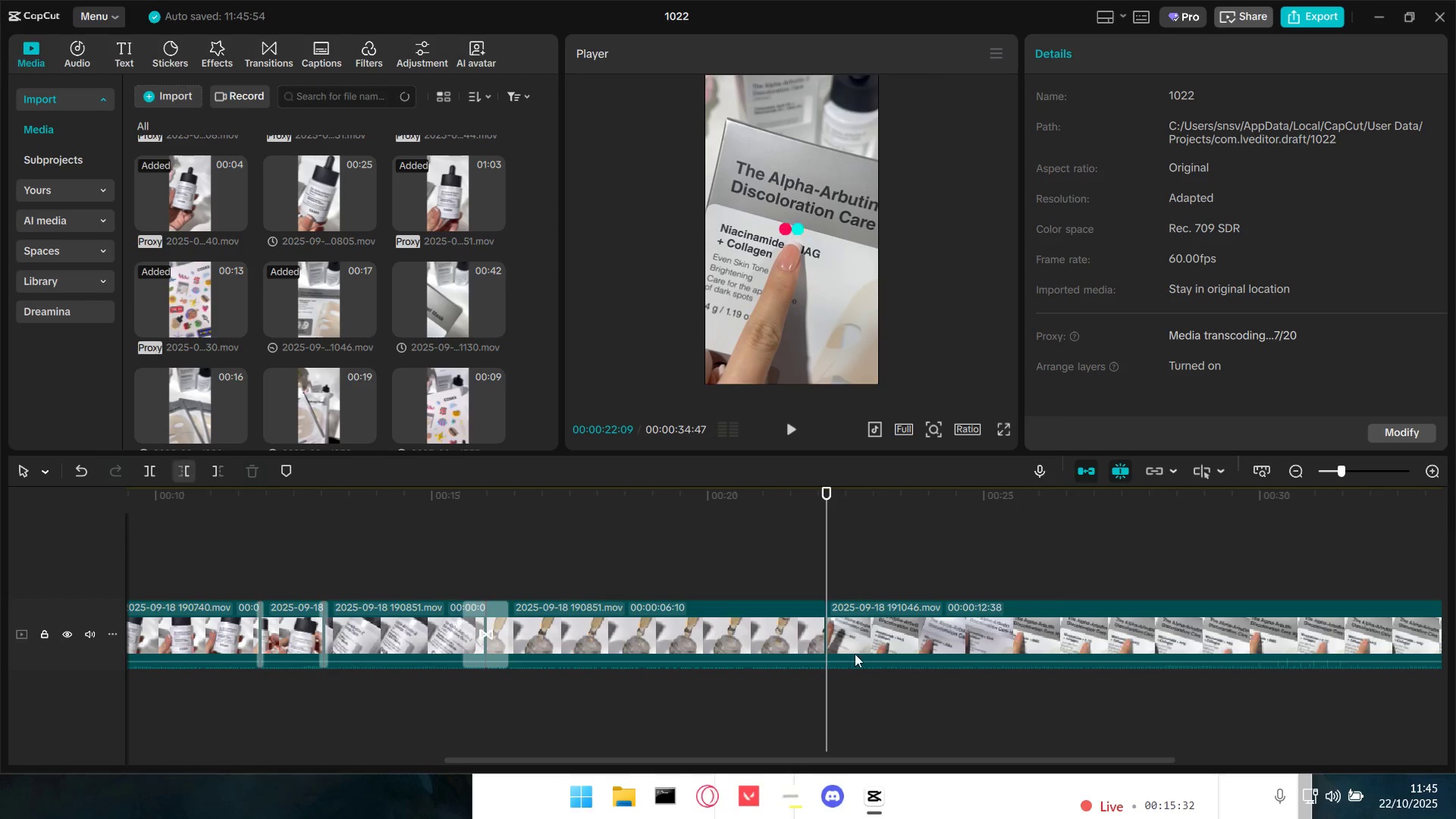 
key(Space)
 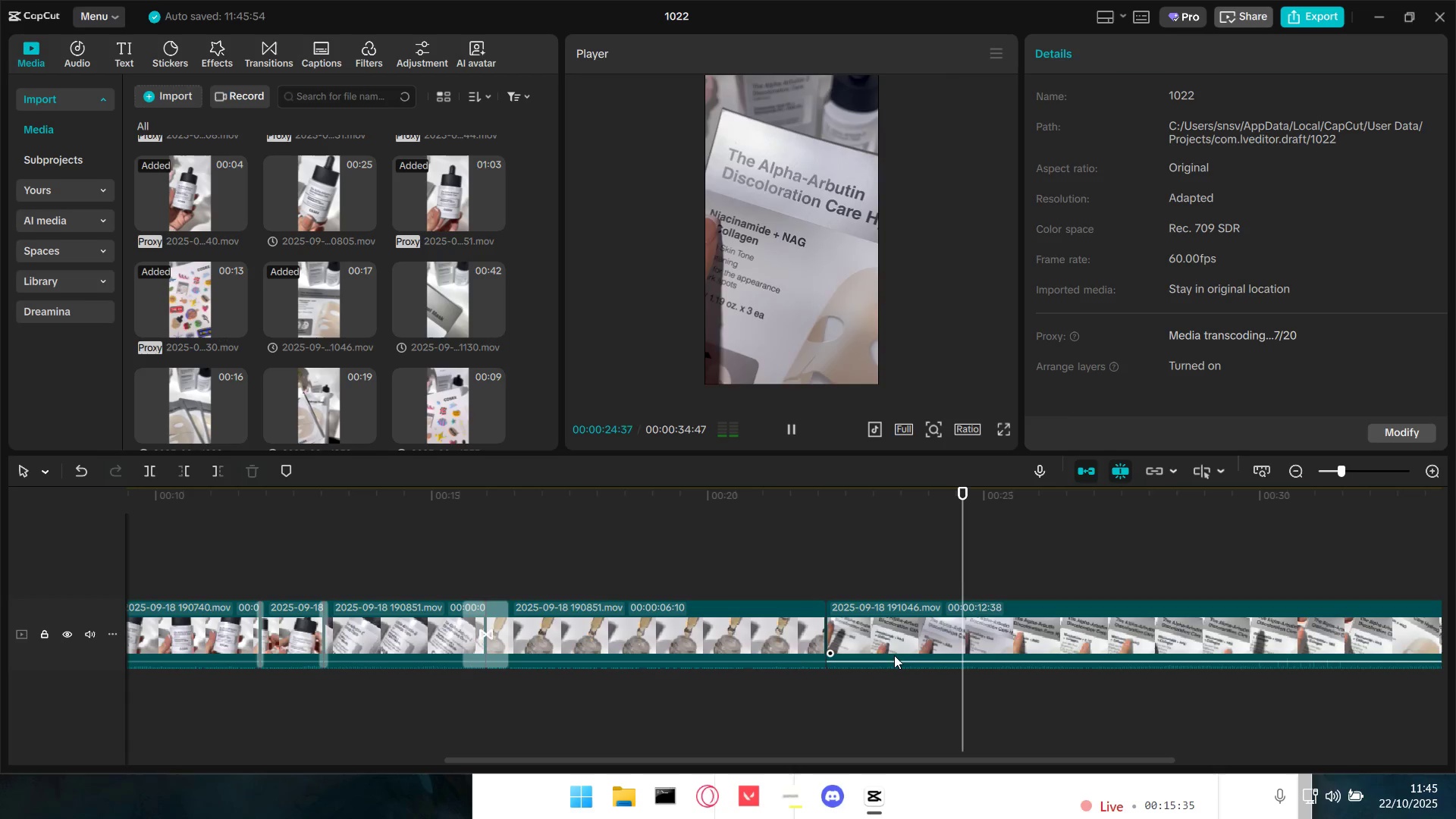 
key(Space)
 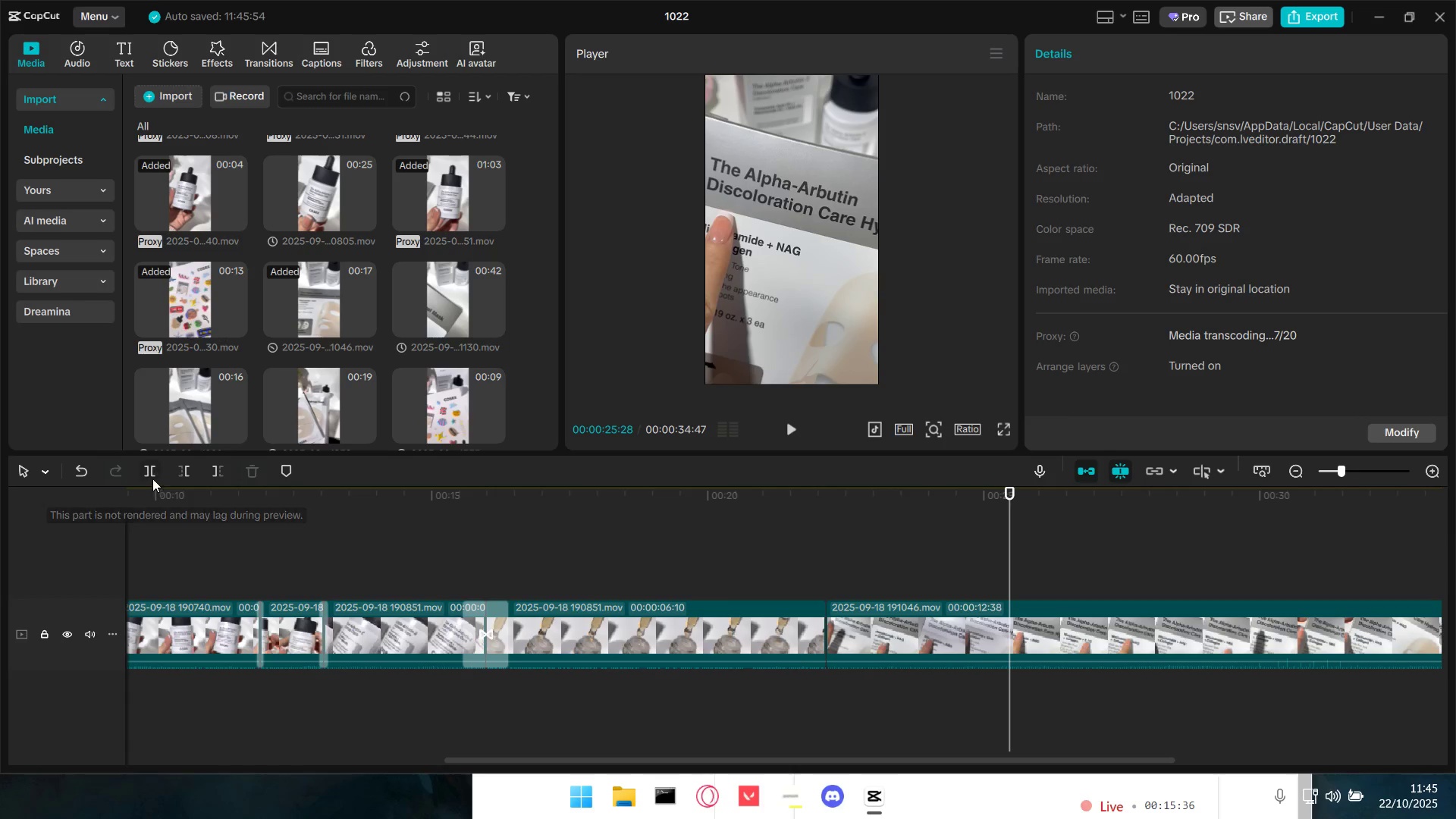 
left_click([173, 472])
 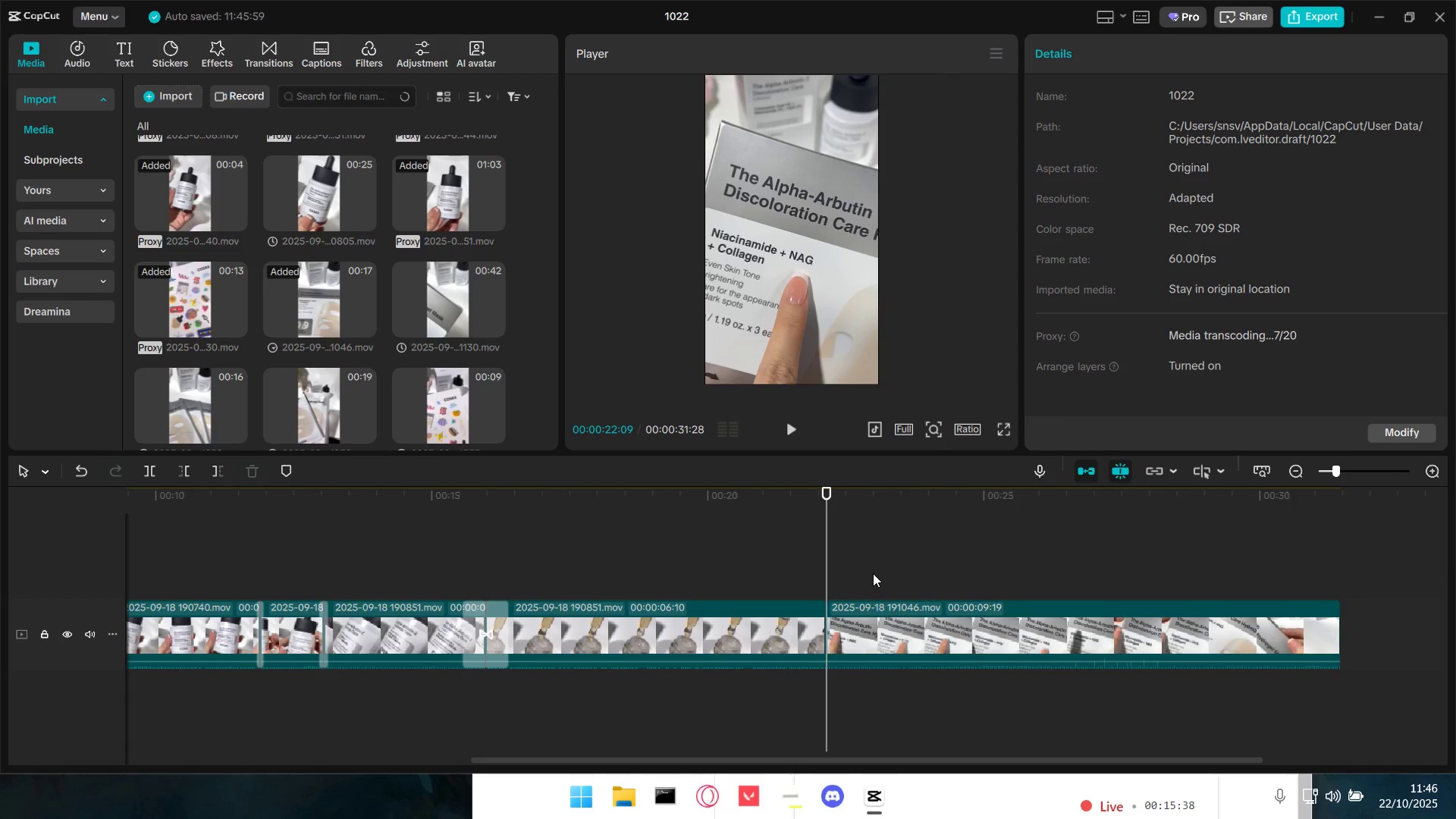 
key(Space)
 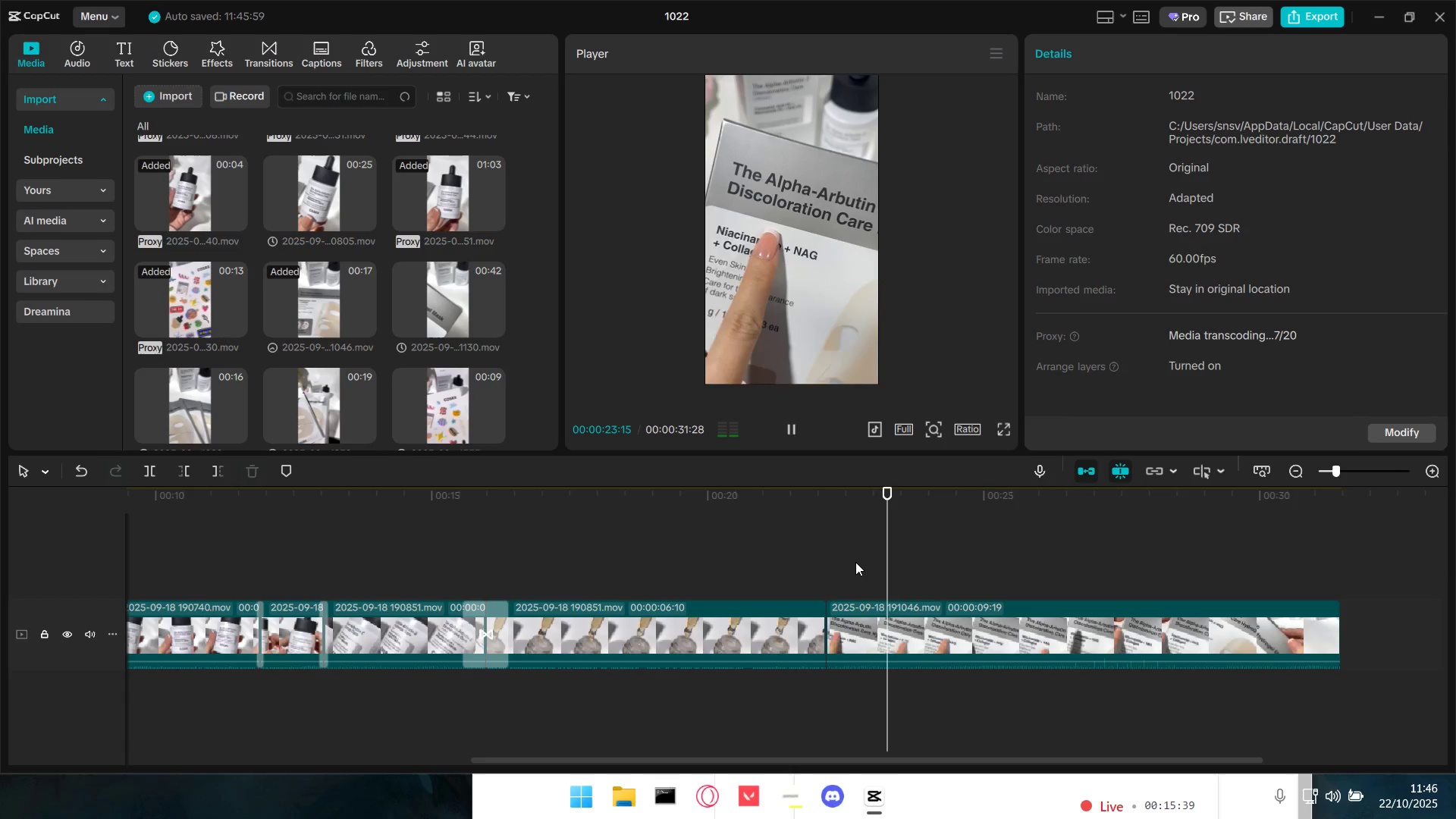 
key(Space)
 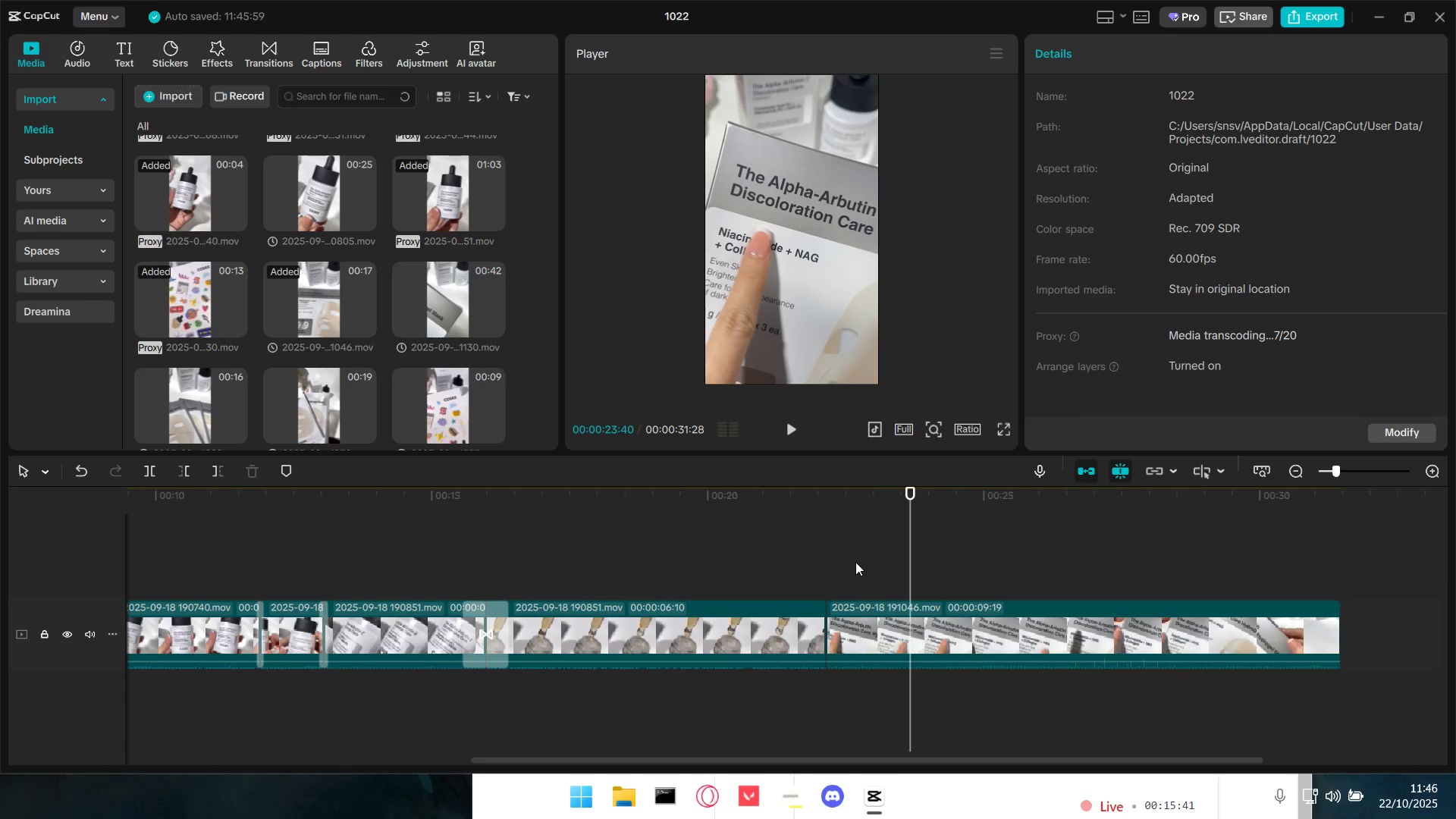 
key(Space)
 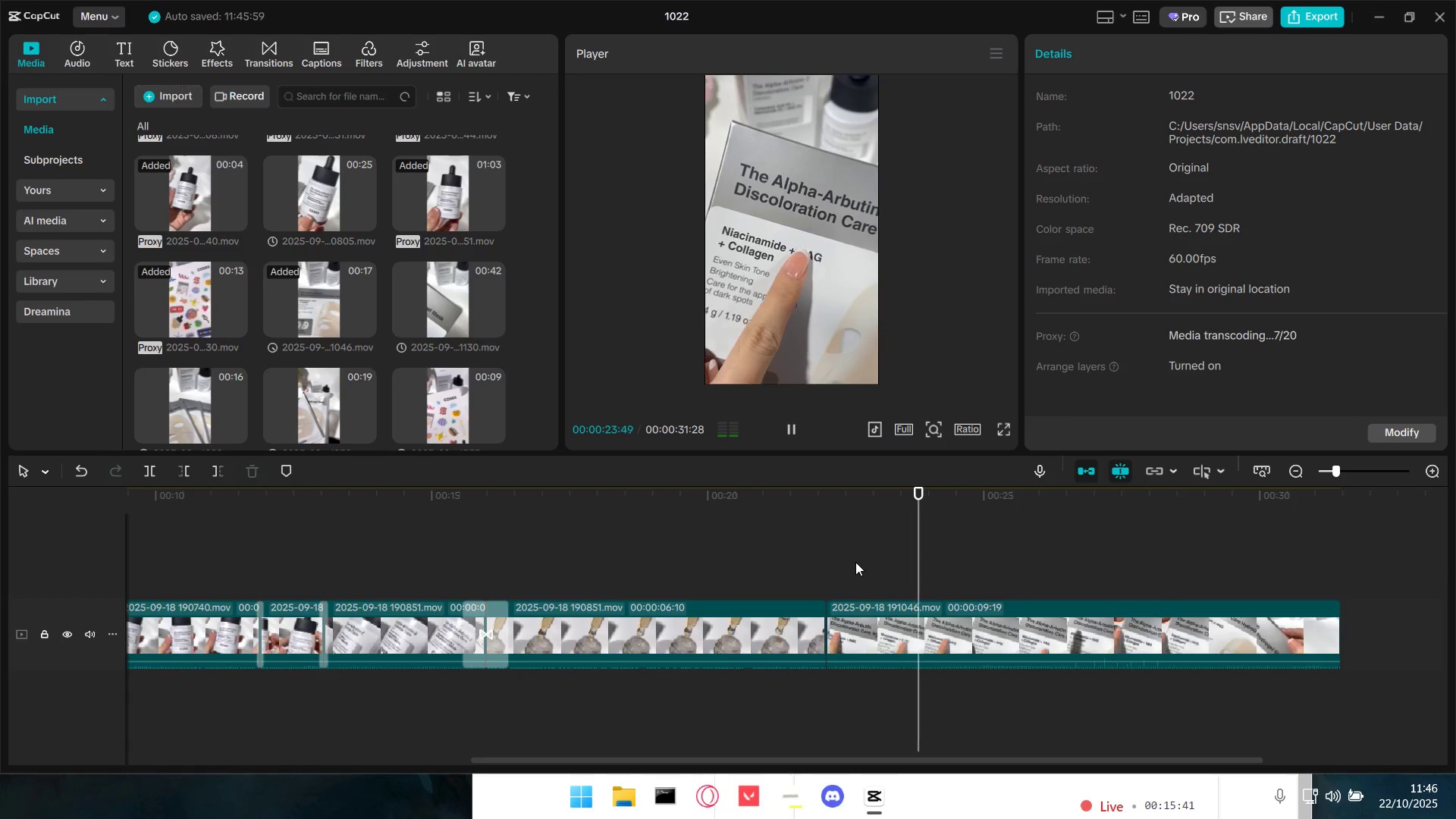 
key(Space)
 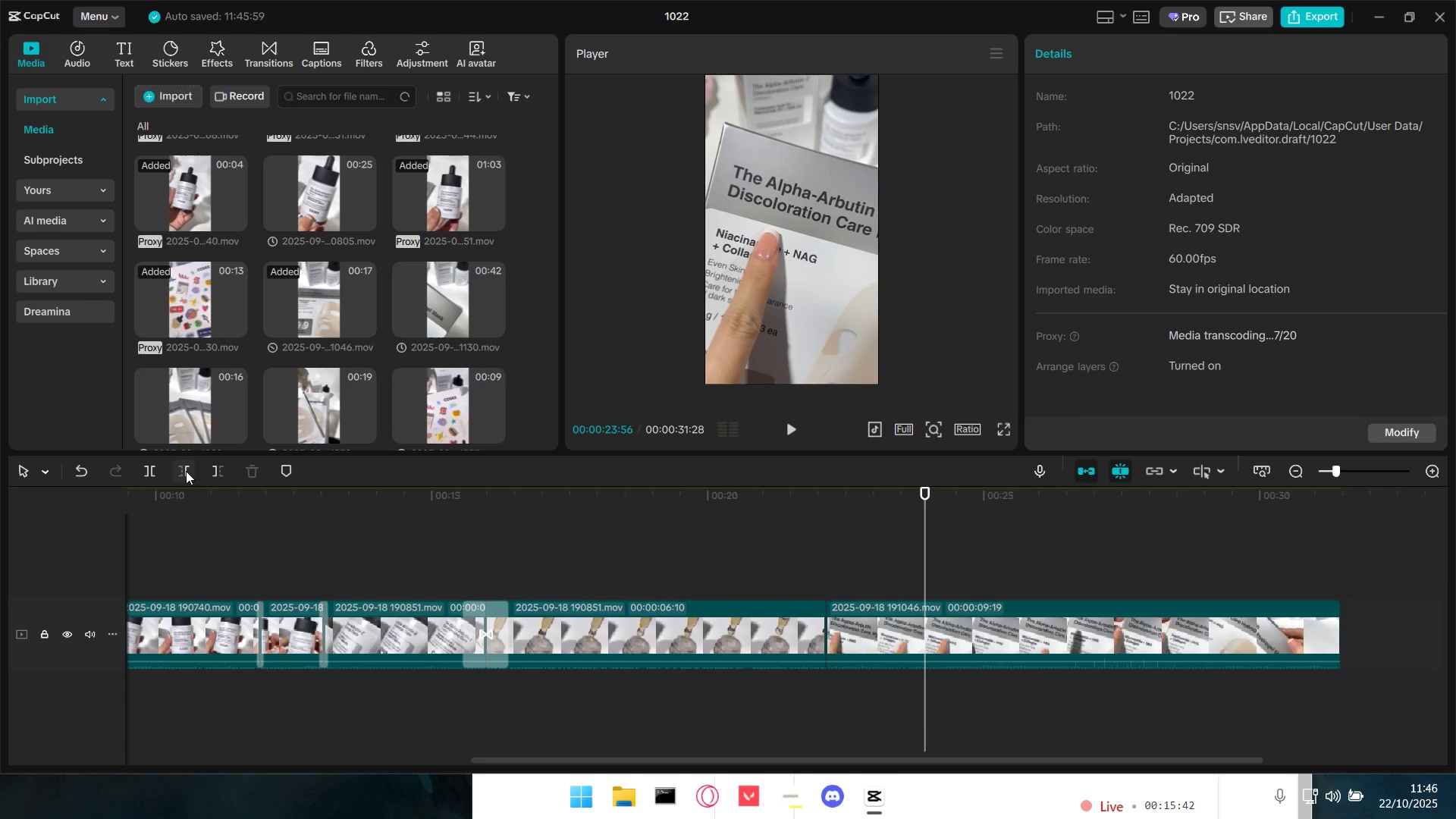 
left_click([190, 471])
 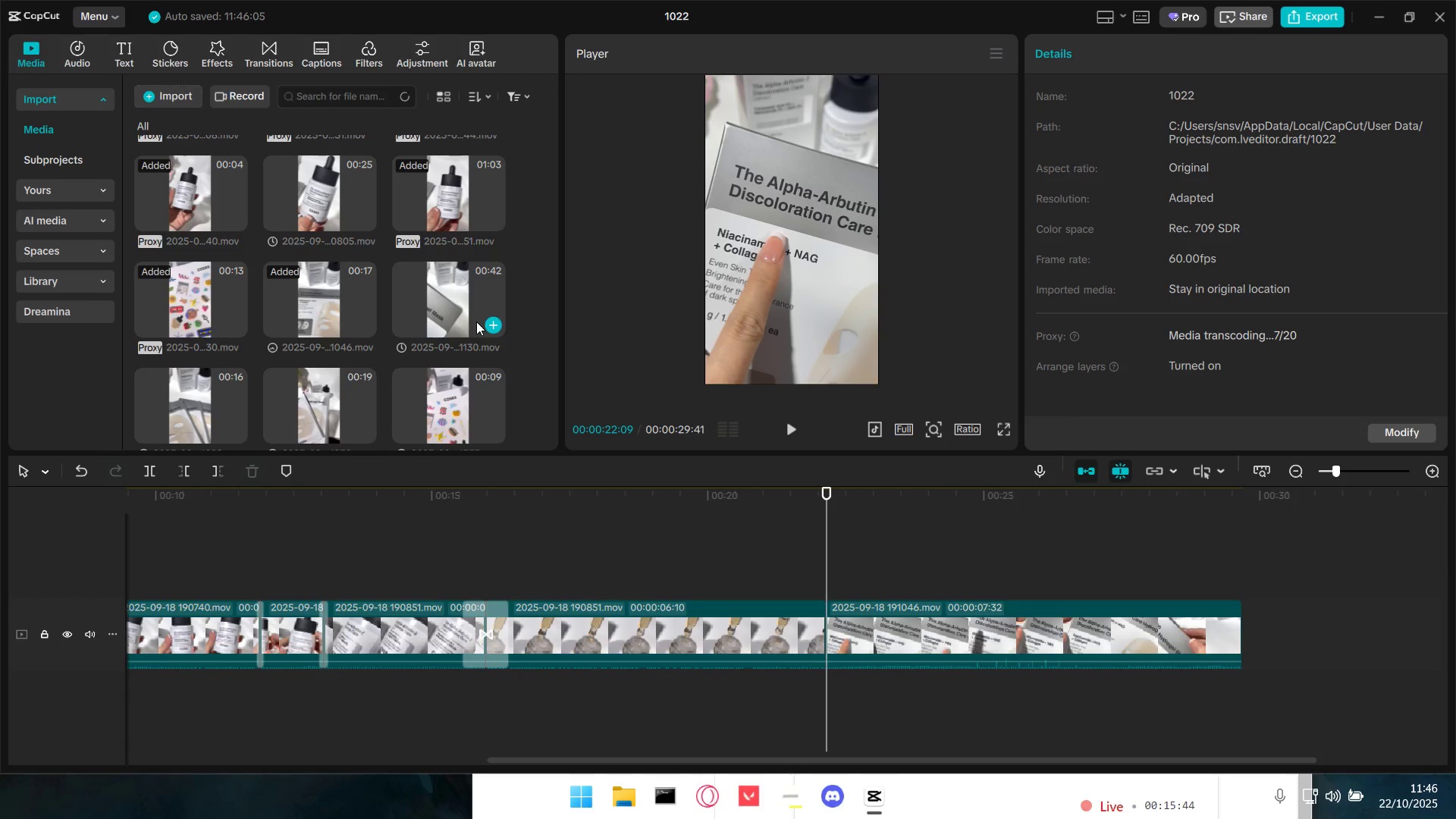 
key(Control+Z)
 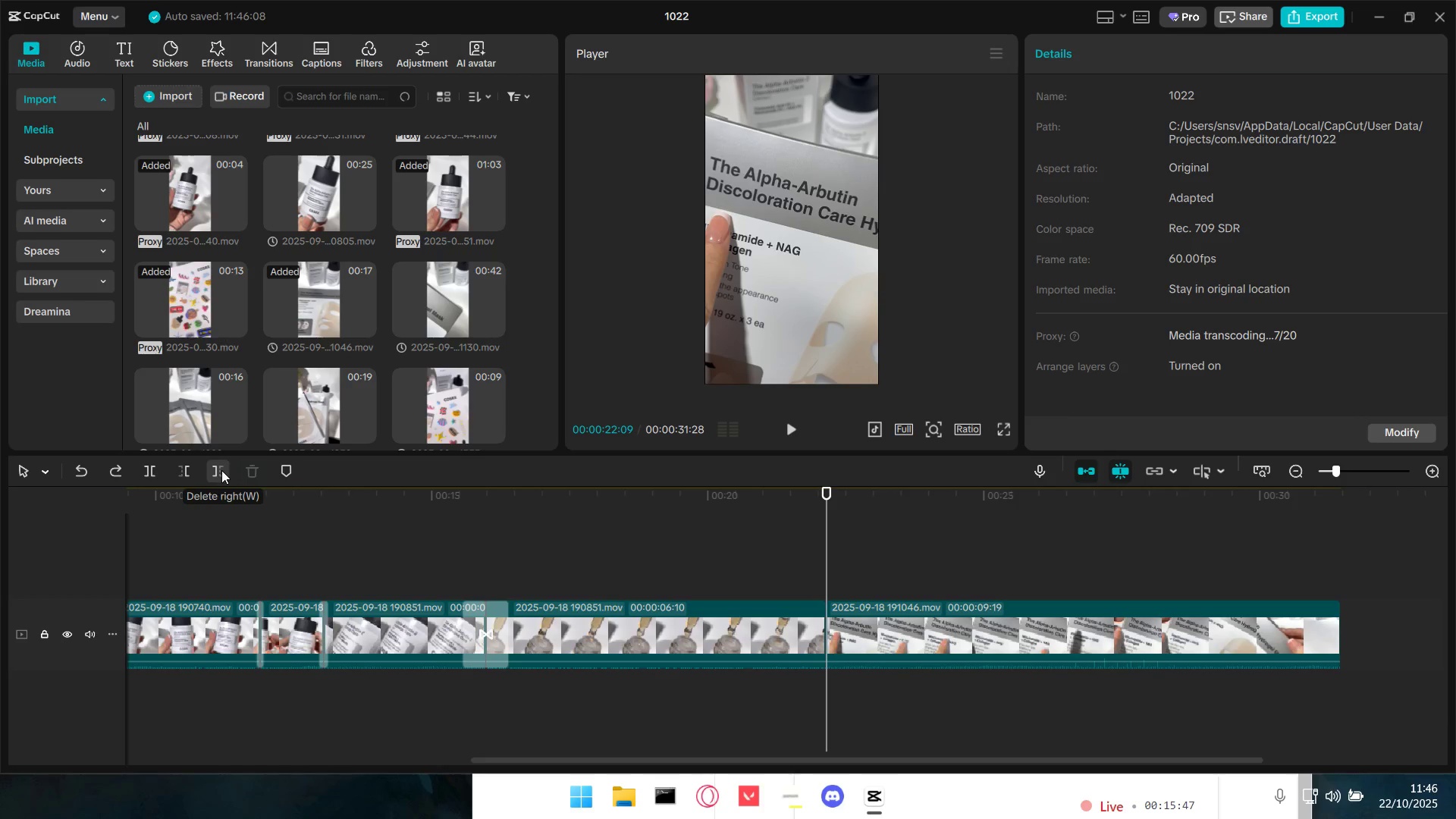 
key(Space)
 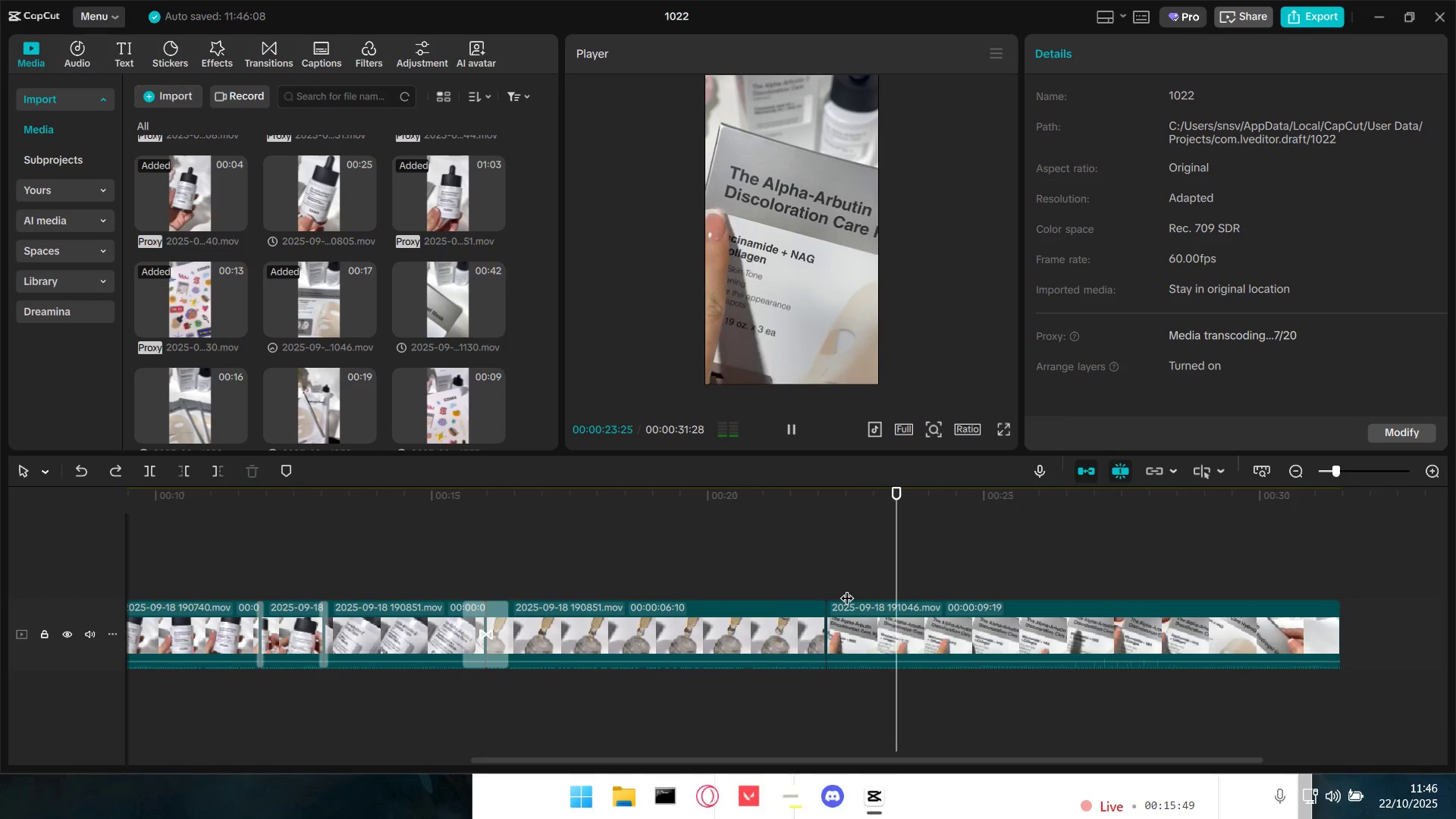 
key(Space)
 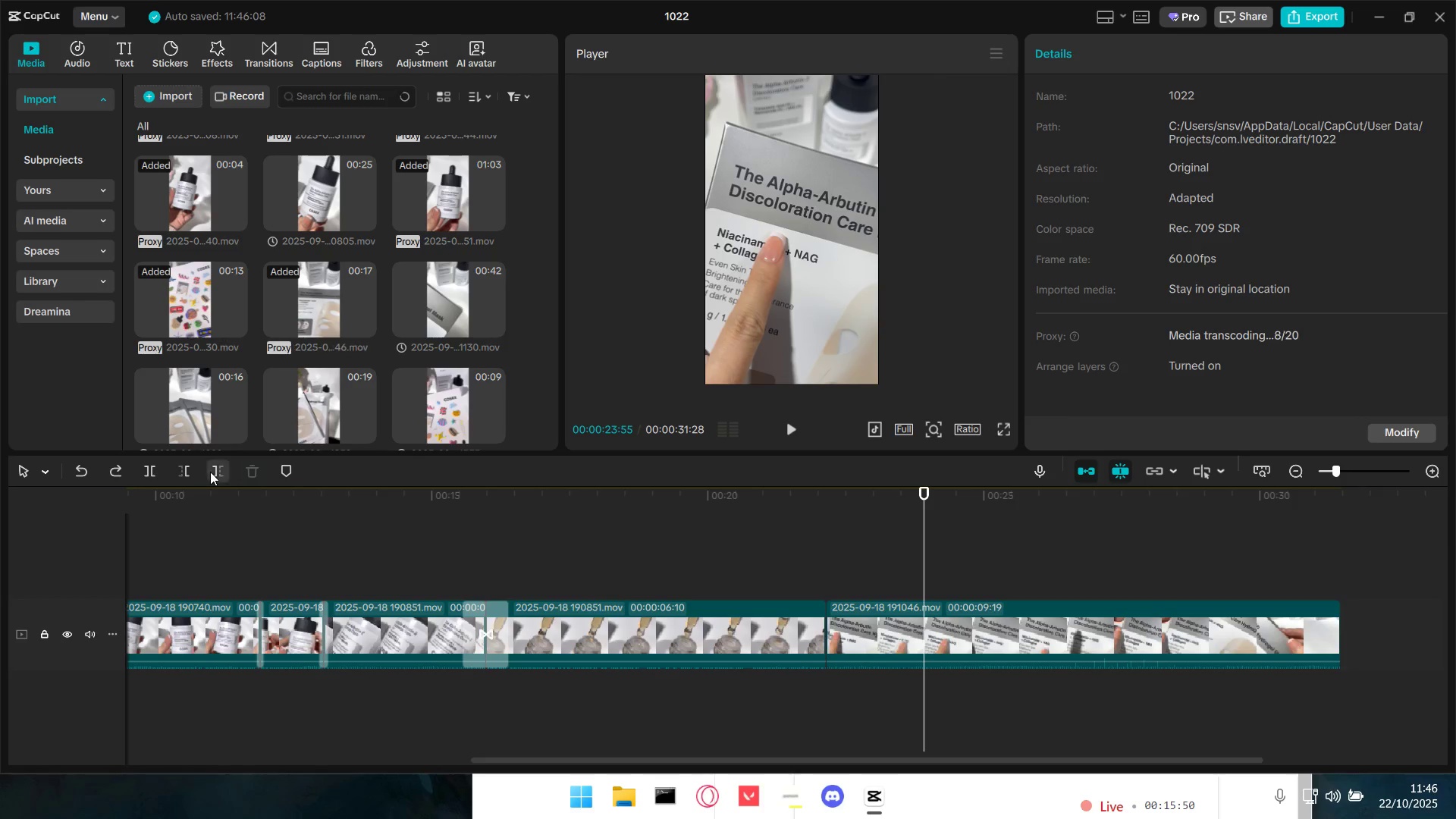 
left_click([216, 475])
 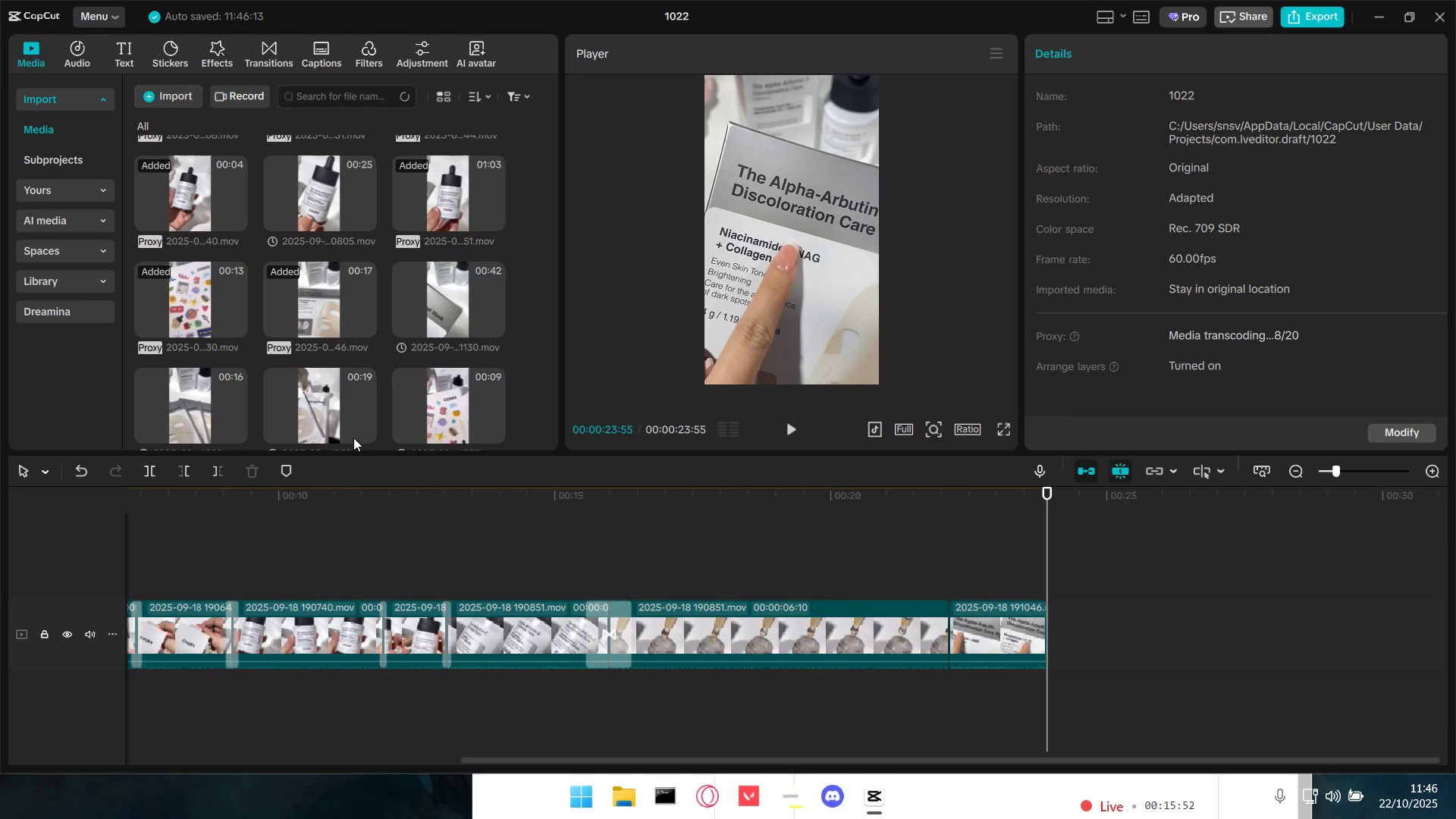 
left_click_drag(start_coordinate=[444, 305], to_coordinate=[1043, 628])
 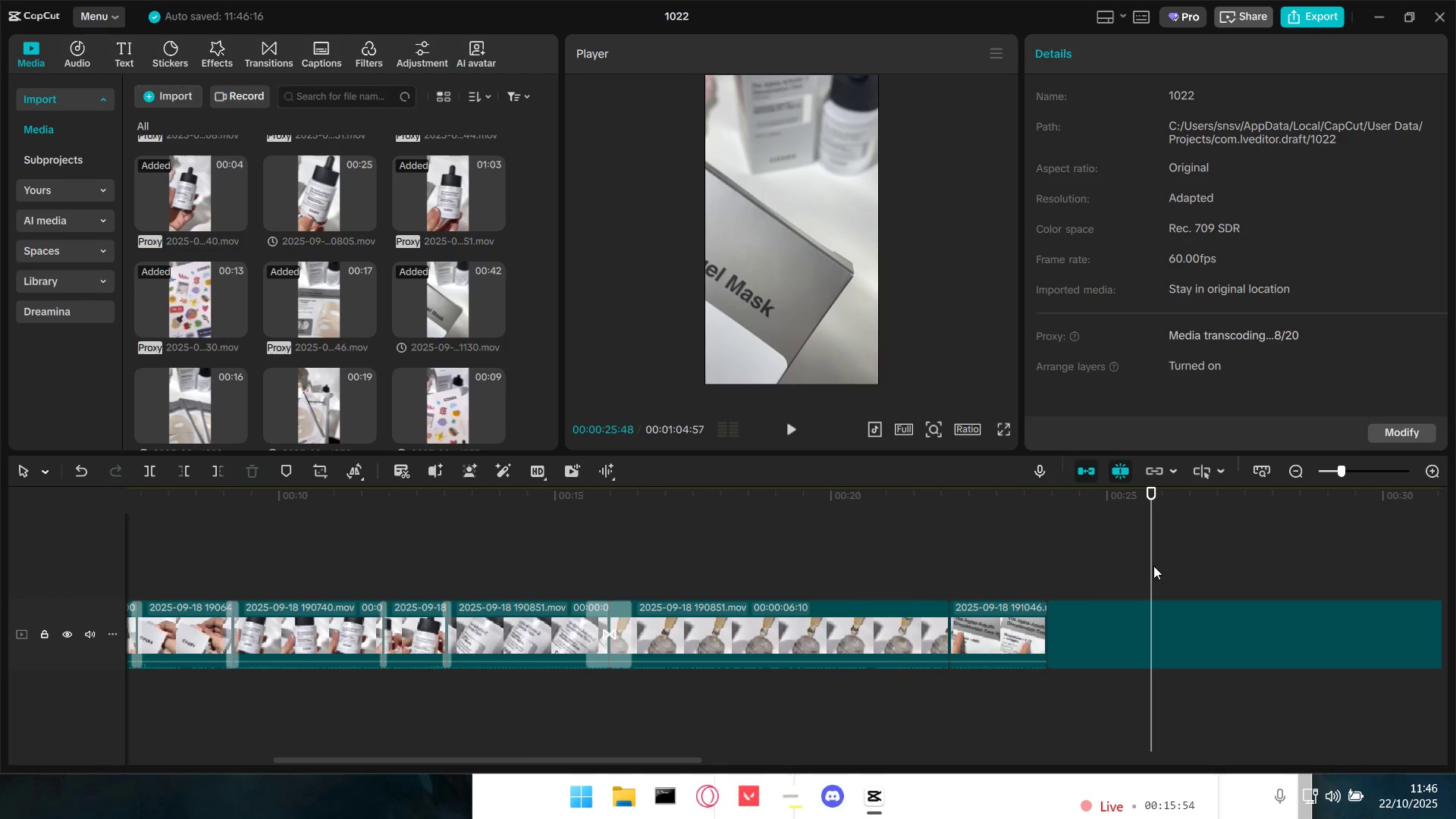 
left_click_drag(start_coordinate=[1150, 555], to_coordinate=[1228, 561])
 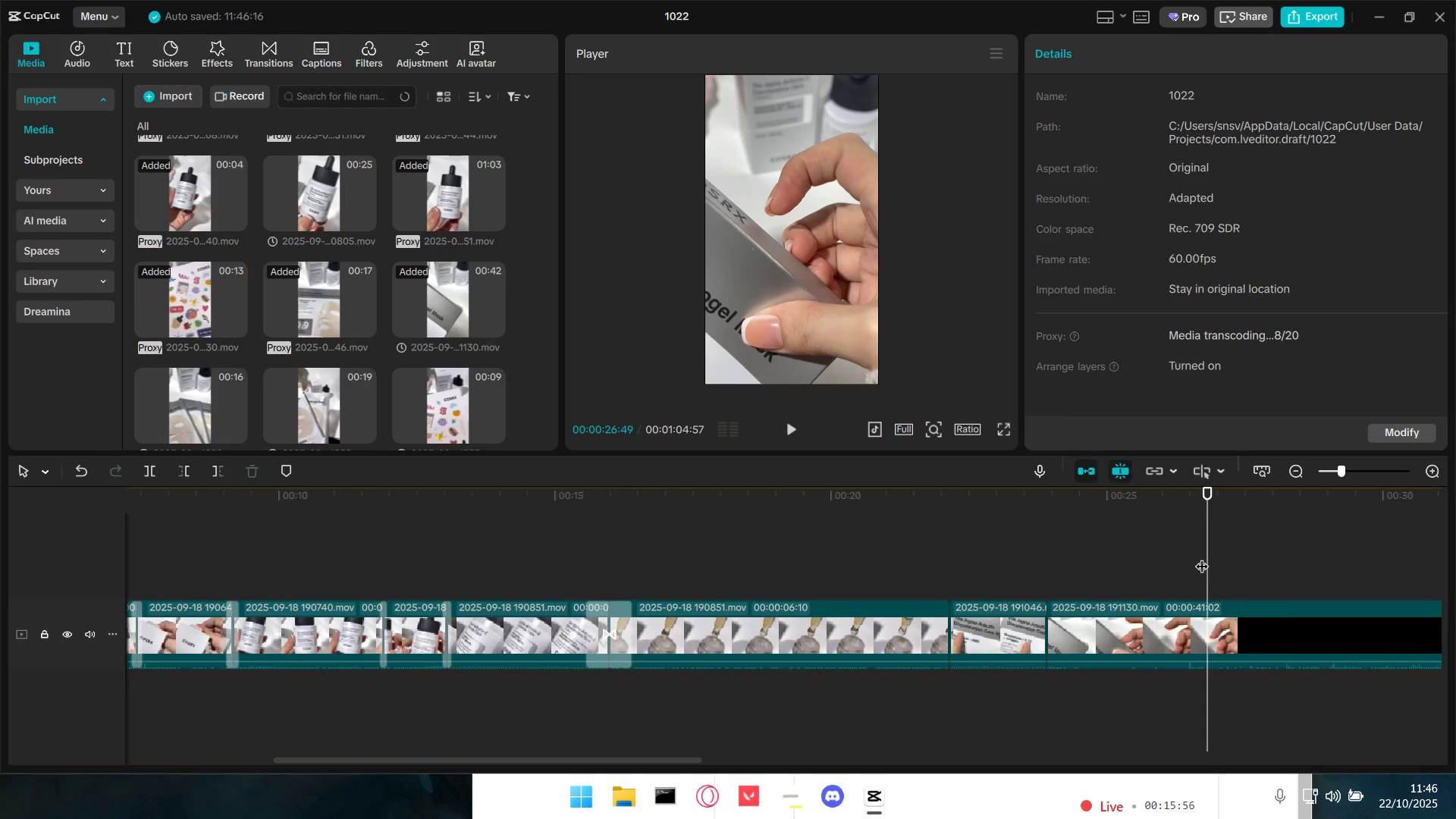 
key(Space)
 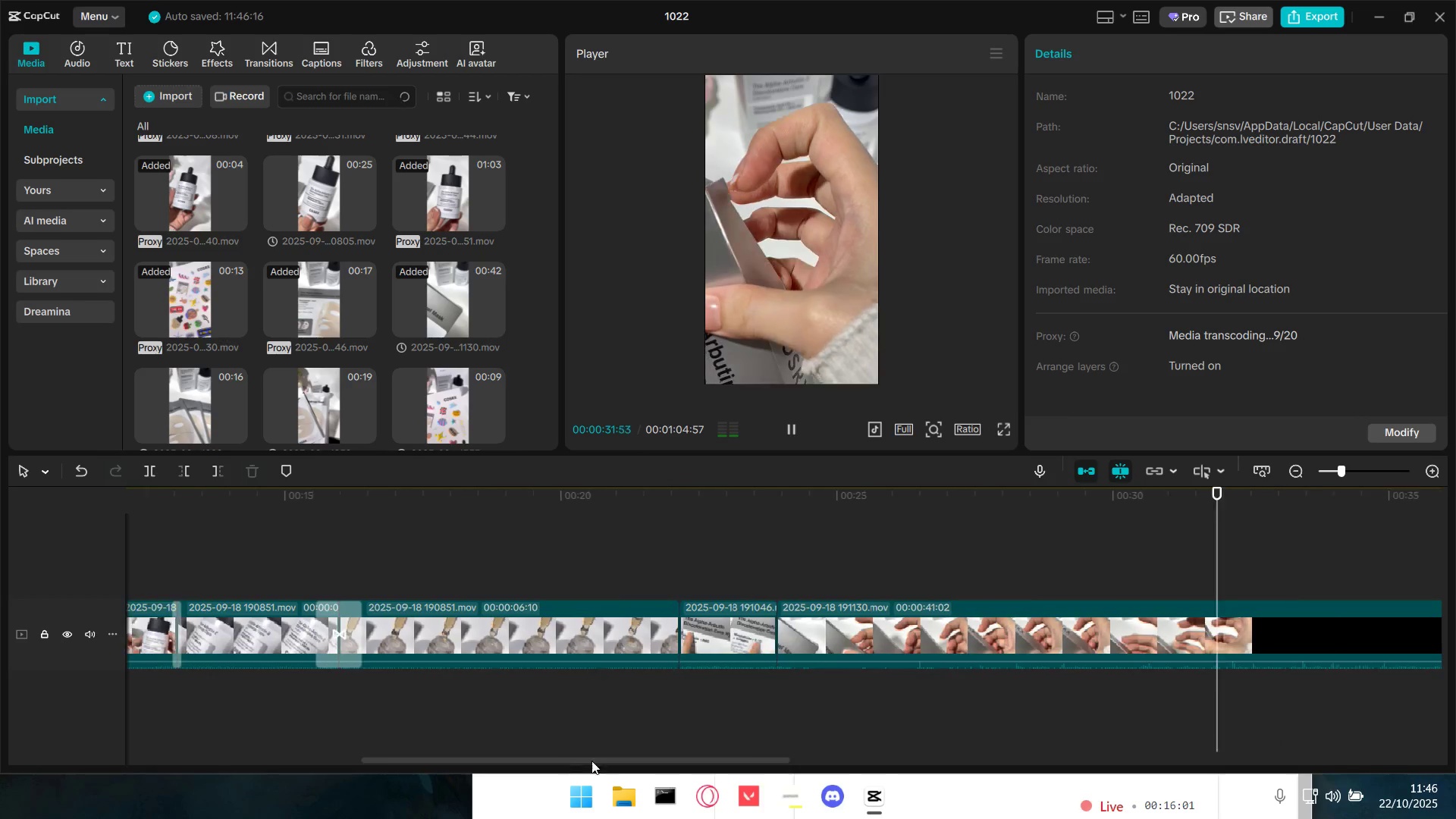 
wait(6.93)
 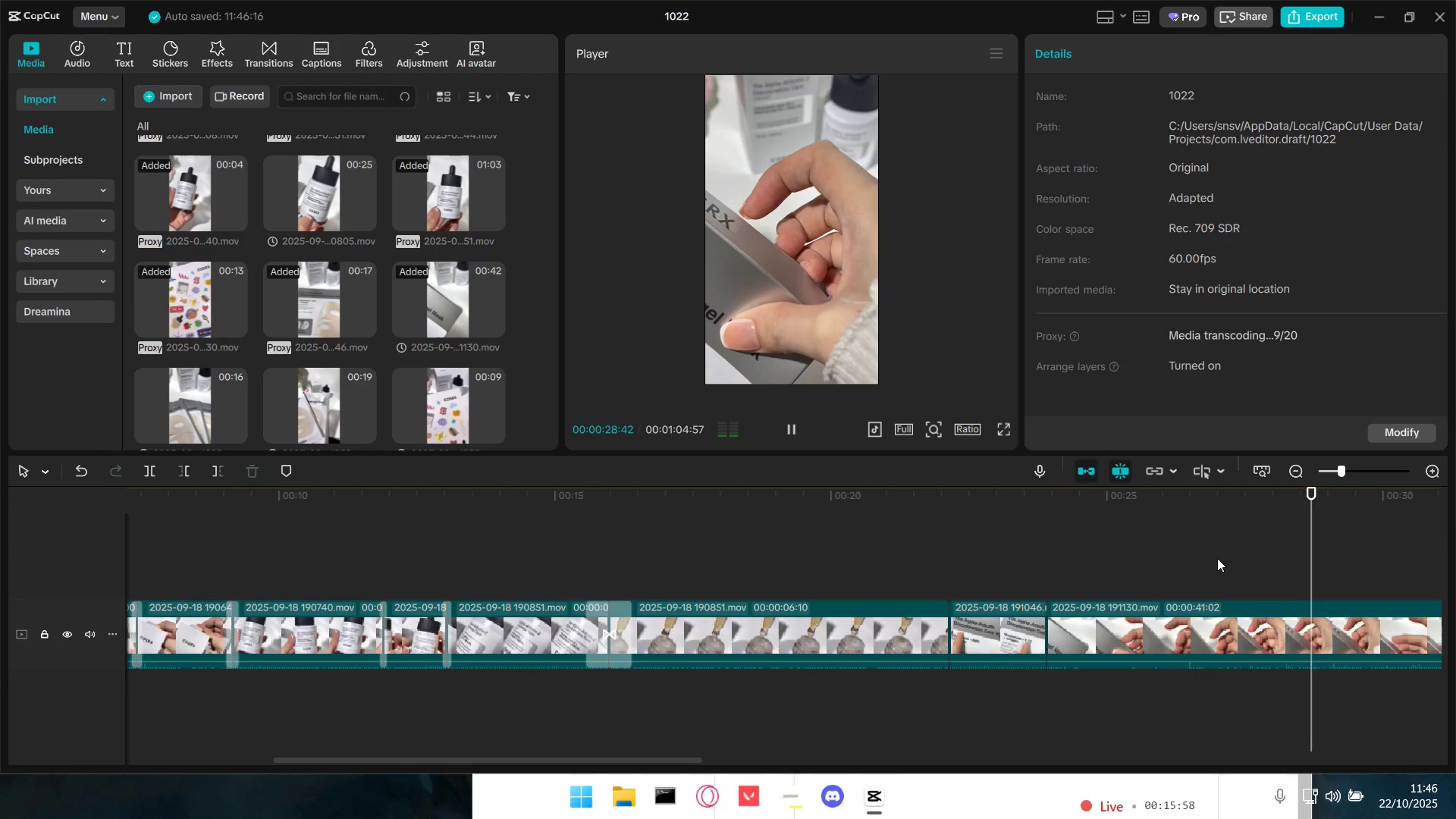 
hold_key(key=ControlLeft, duration=1.02)
scroll: coordinate [868, 696], scroll_direction: down, amount: 3.0
 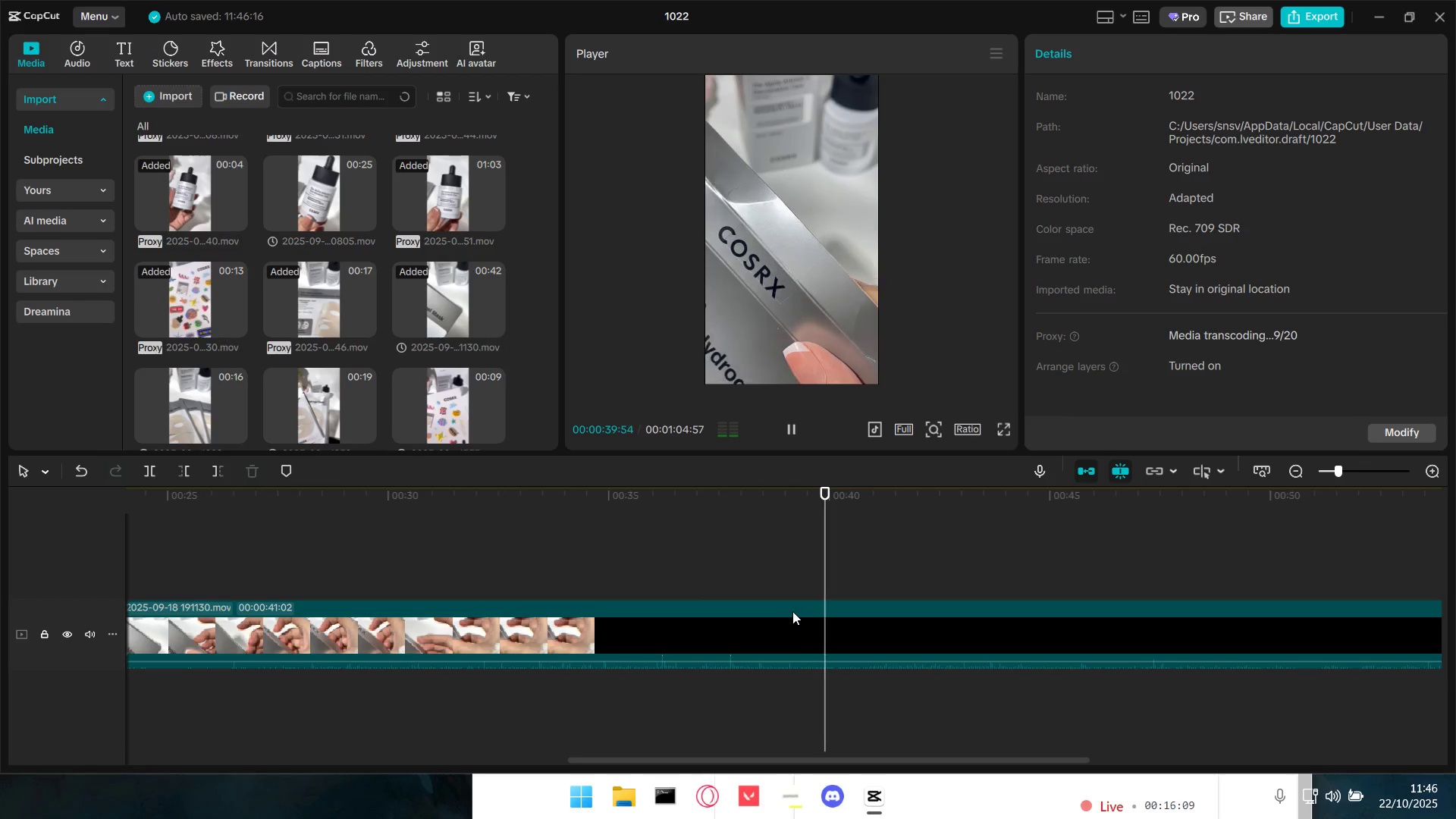 
wait(7.22)
 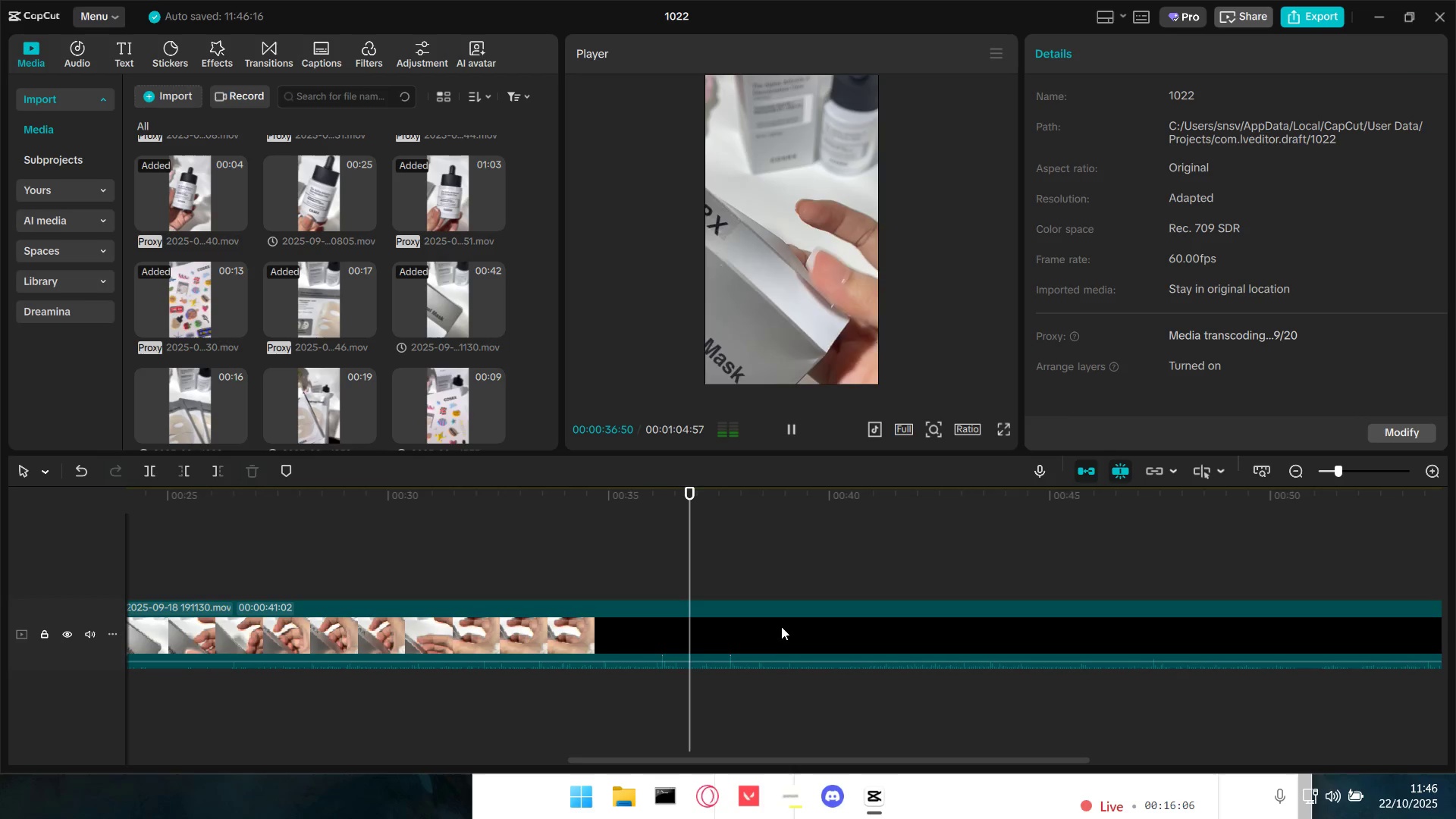 
key(Space)
 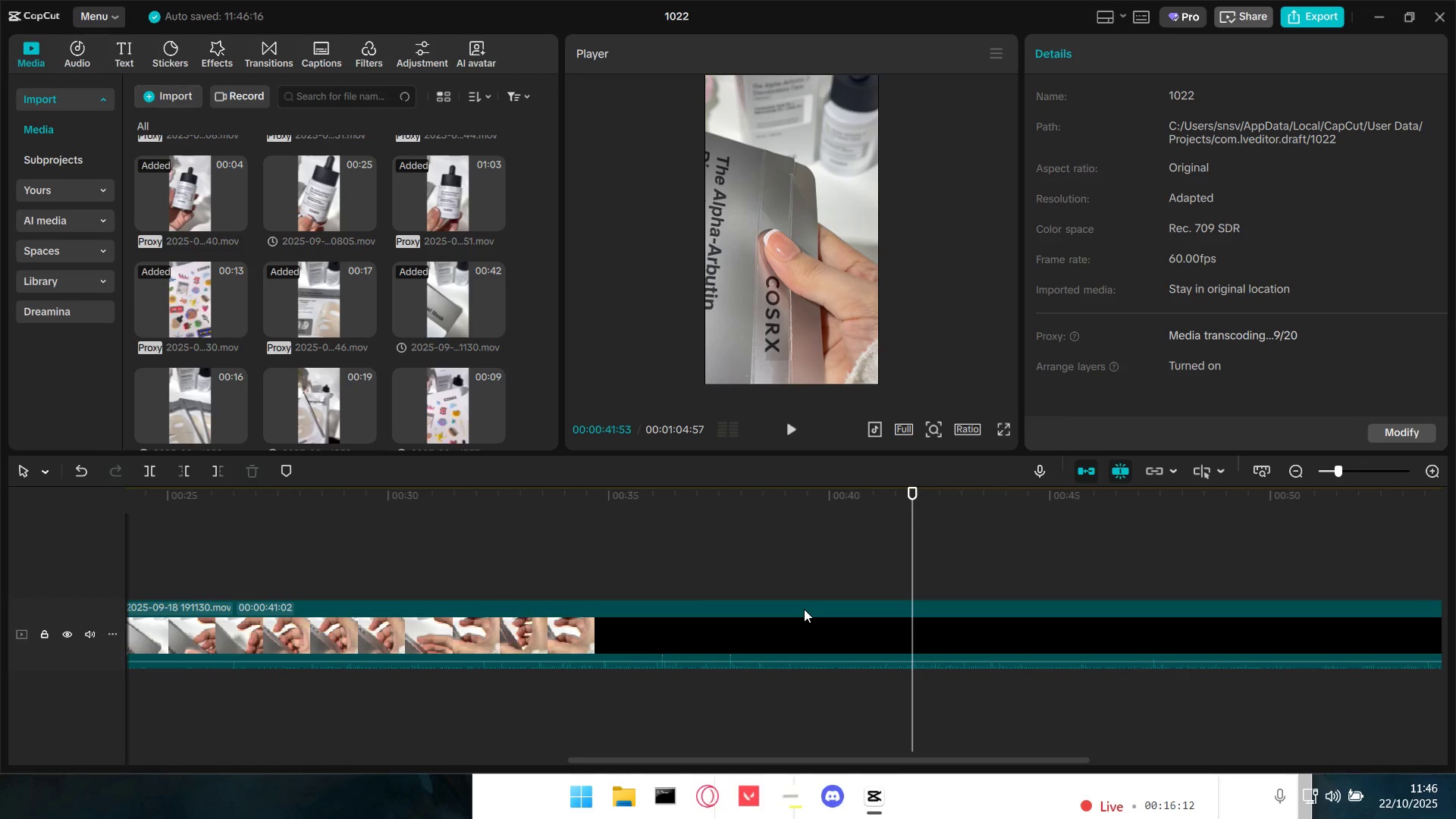 
key(Space)
 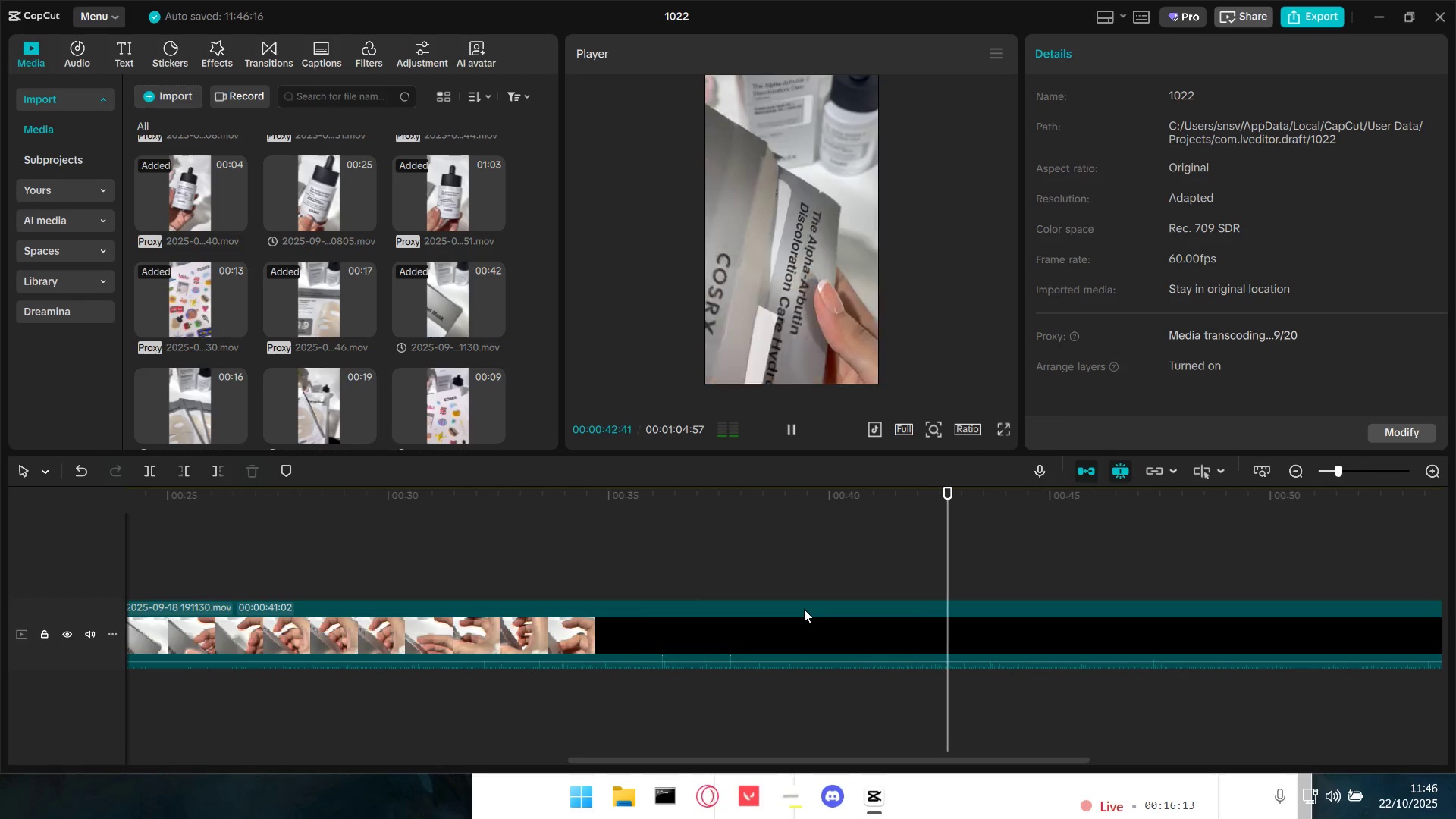 
key(Space)
 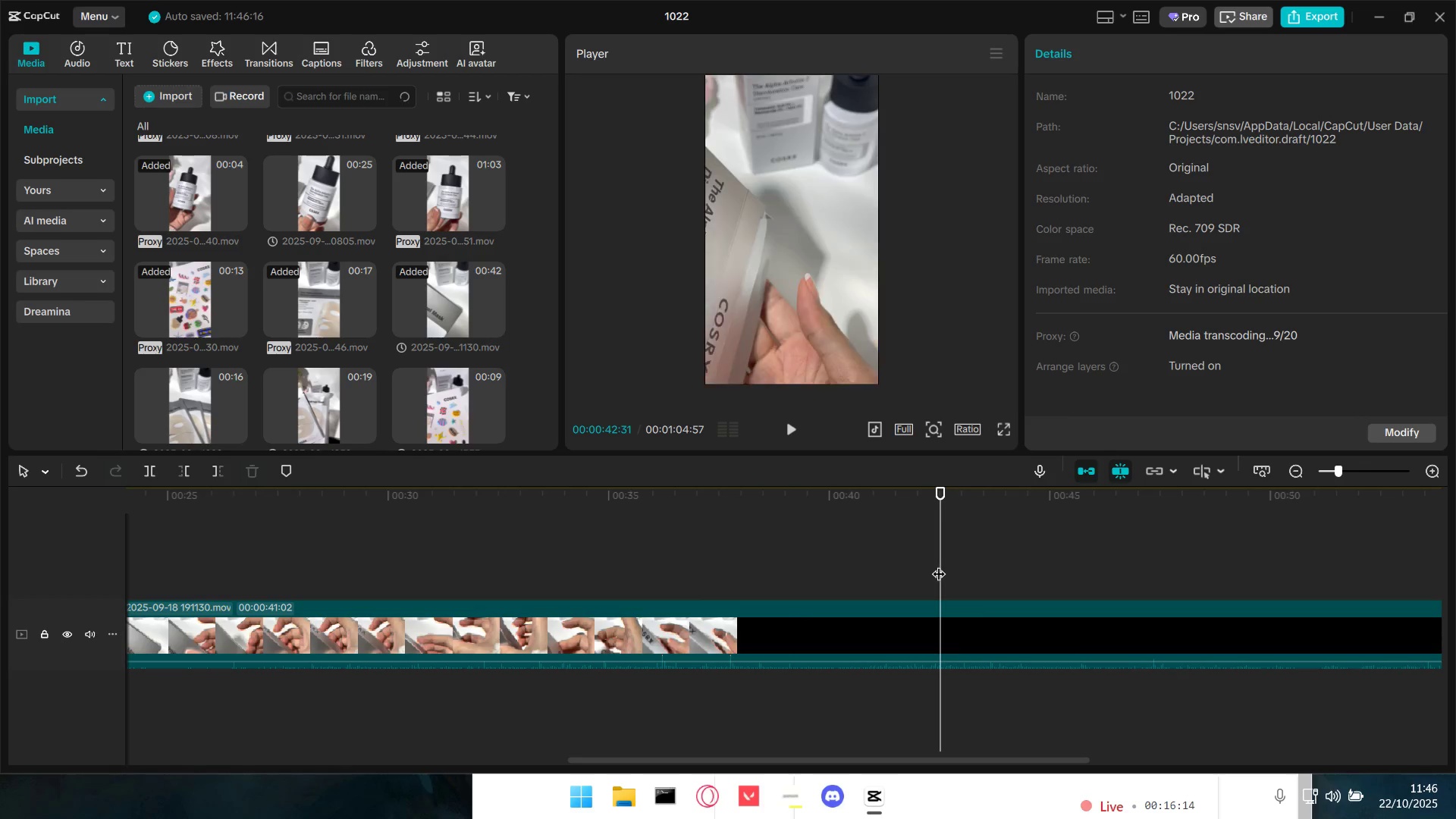 
key(Space)
 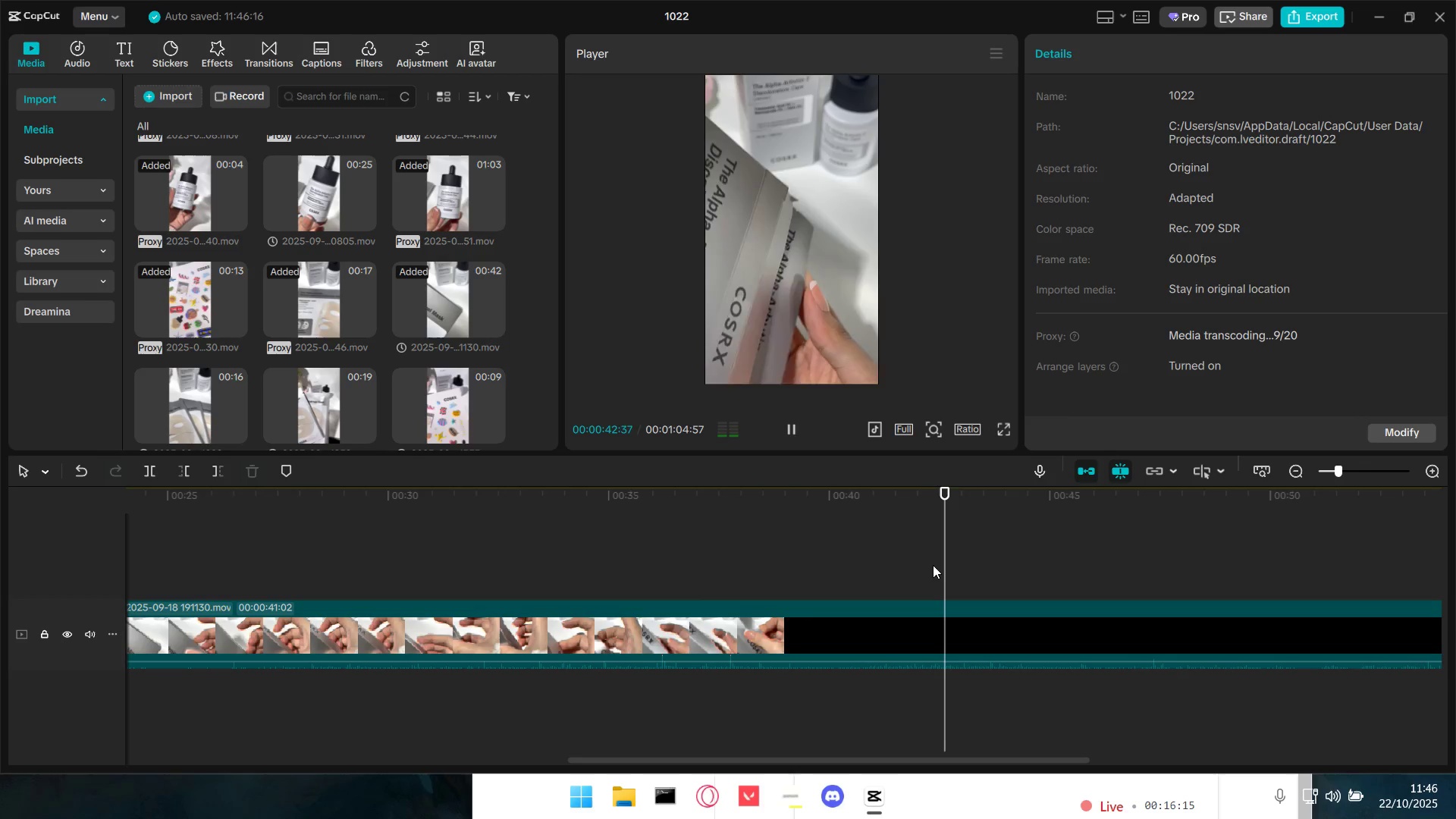 
key(Space)
 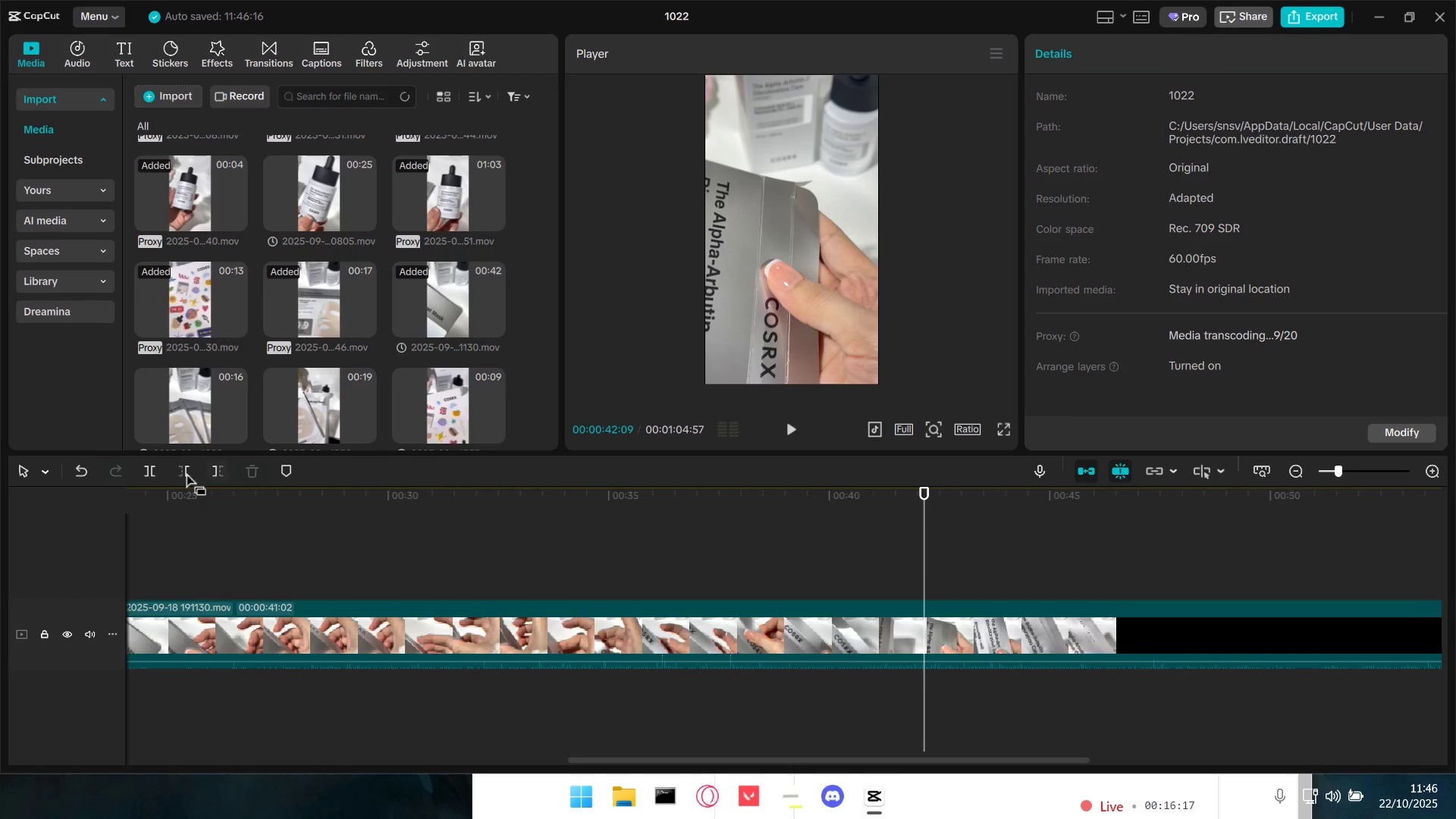 
key(Space)
 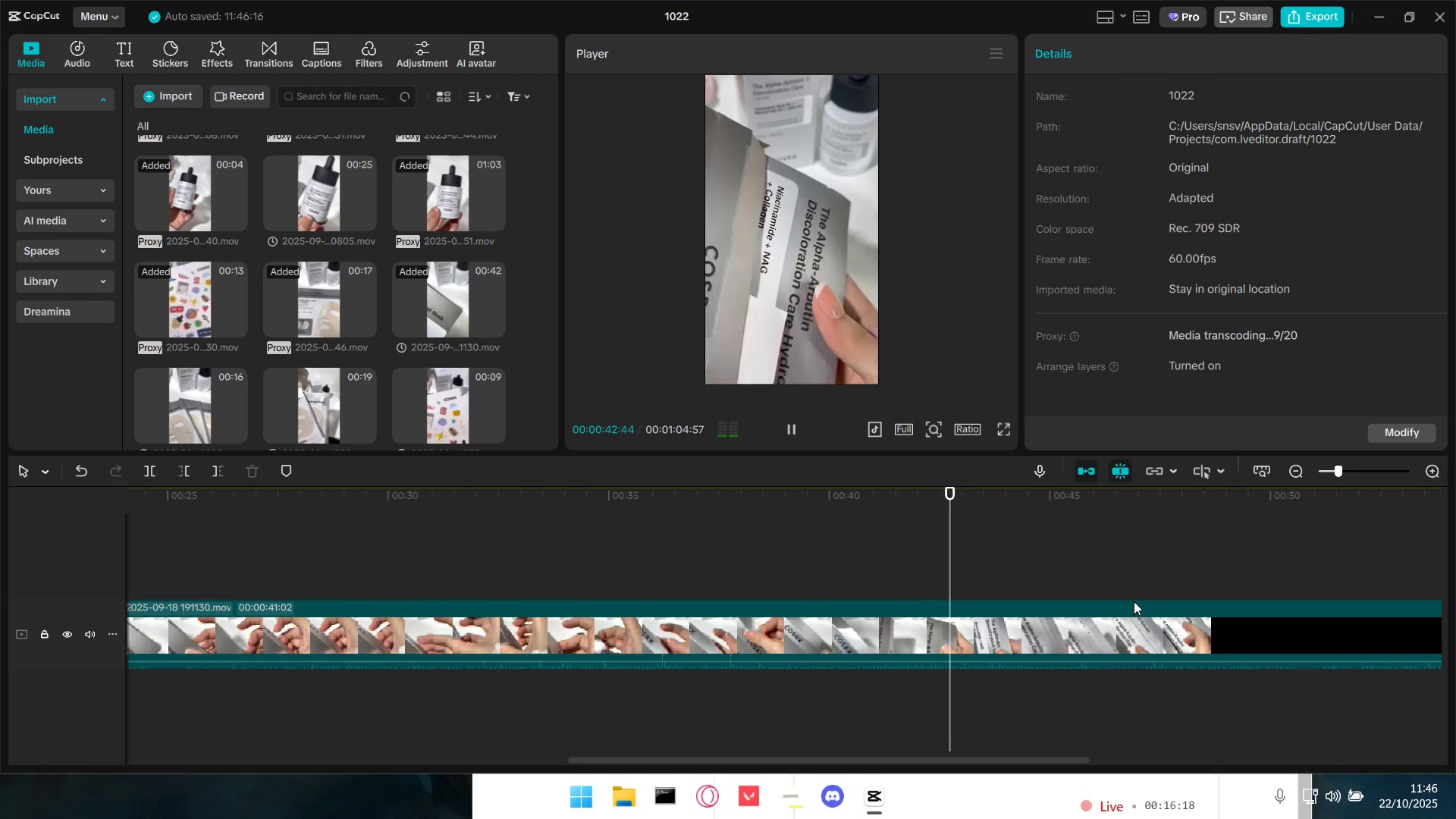 
left_click([1137, 590])
 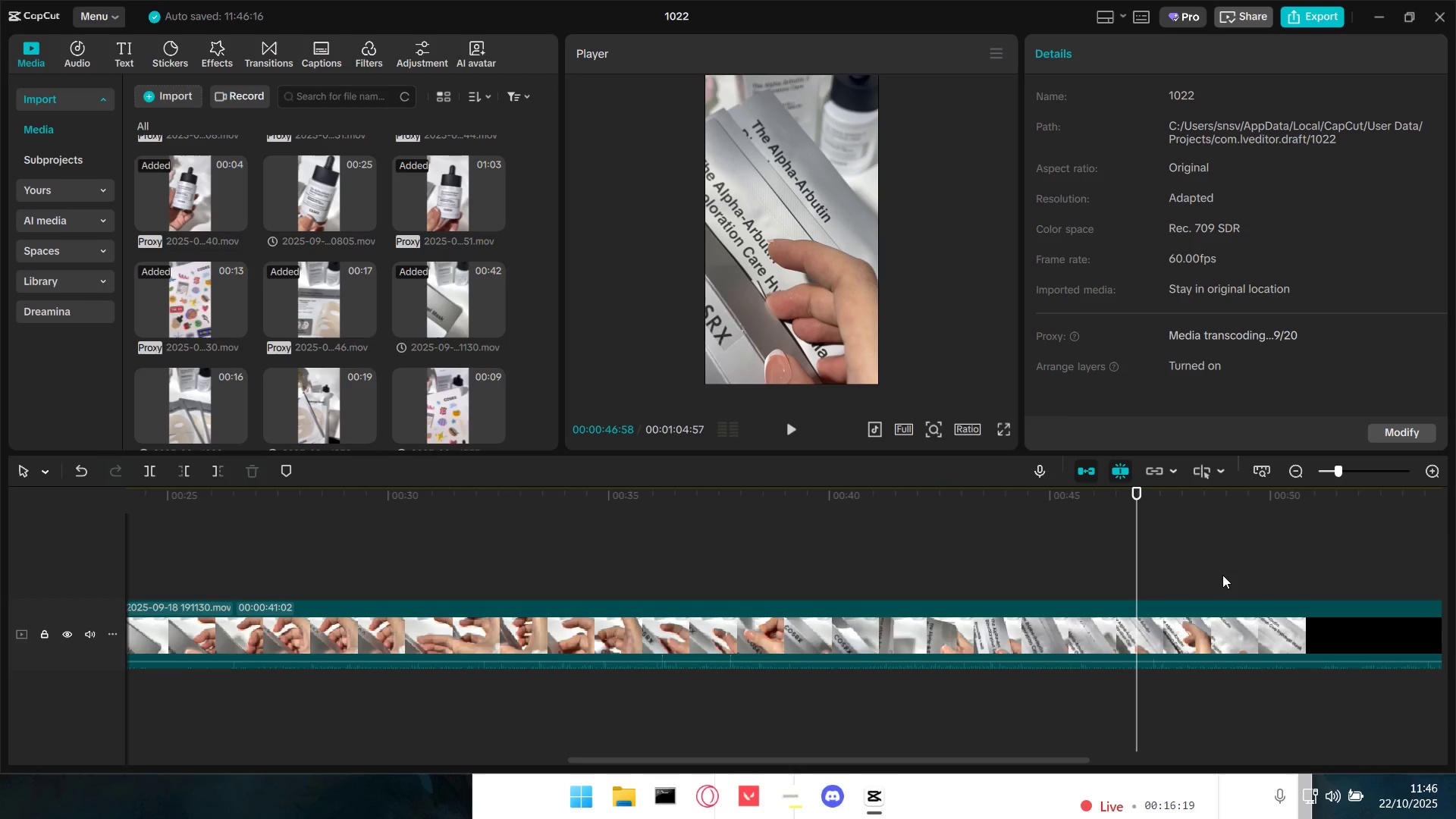 
key(Space)
 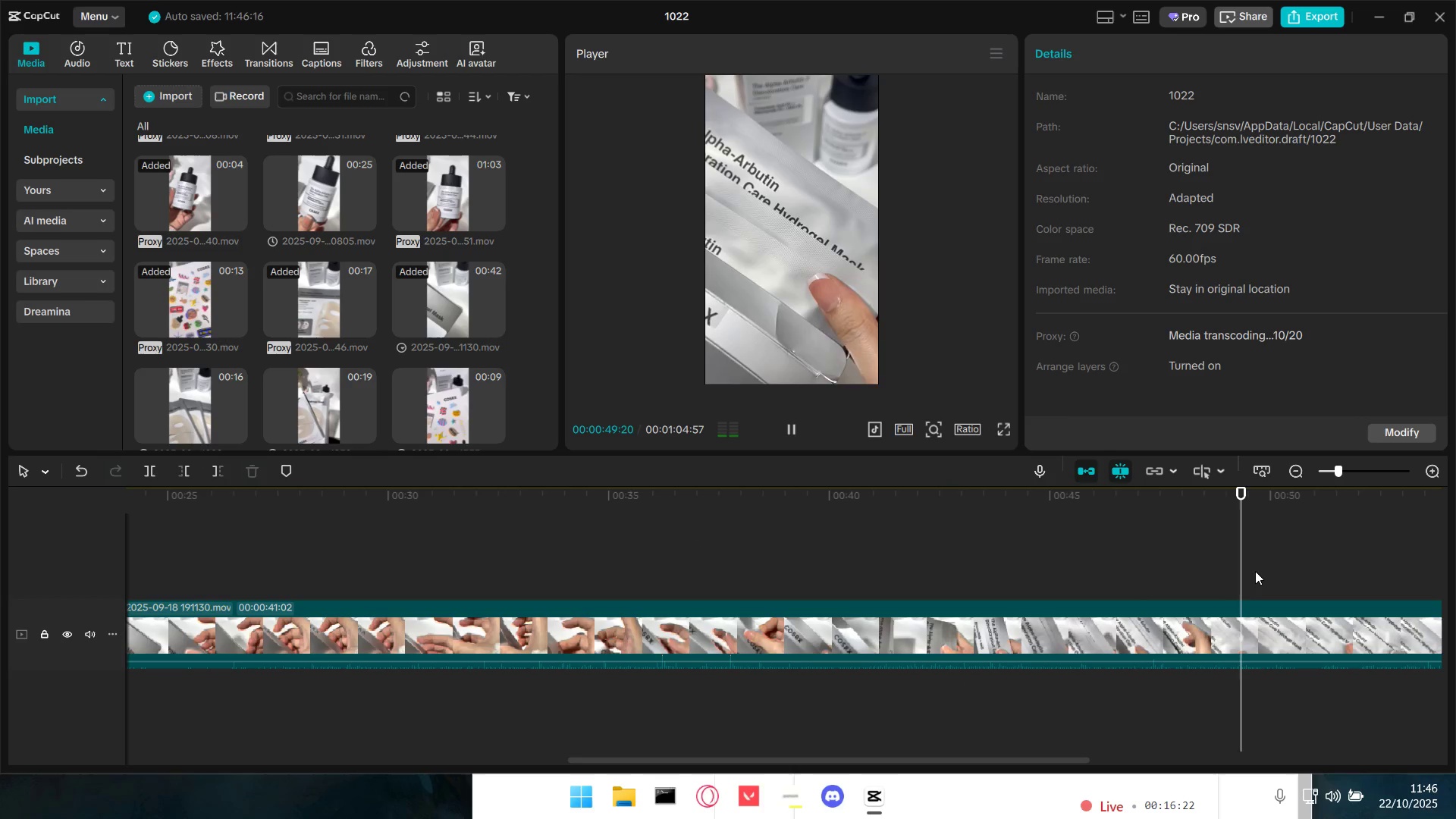 
hold_key(key=ControlLeft, duration=0.63)
scroll: coordinate [1214, 598], scroll_direction: down, amount: 3.0
 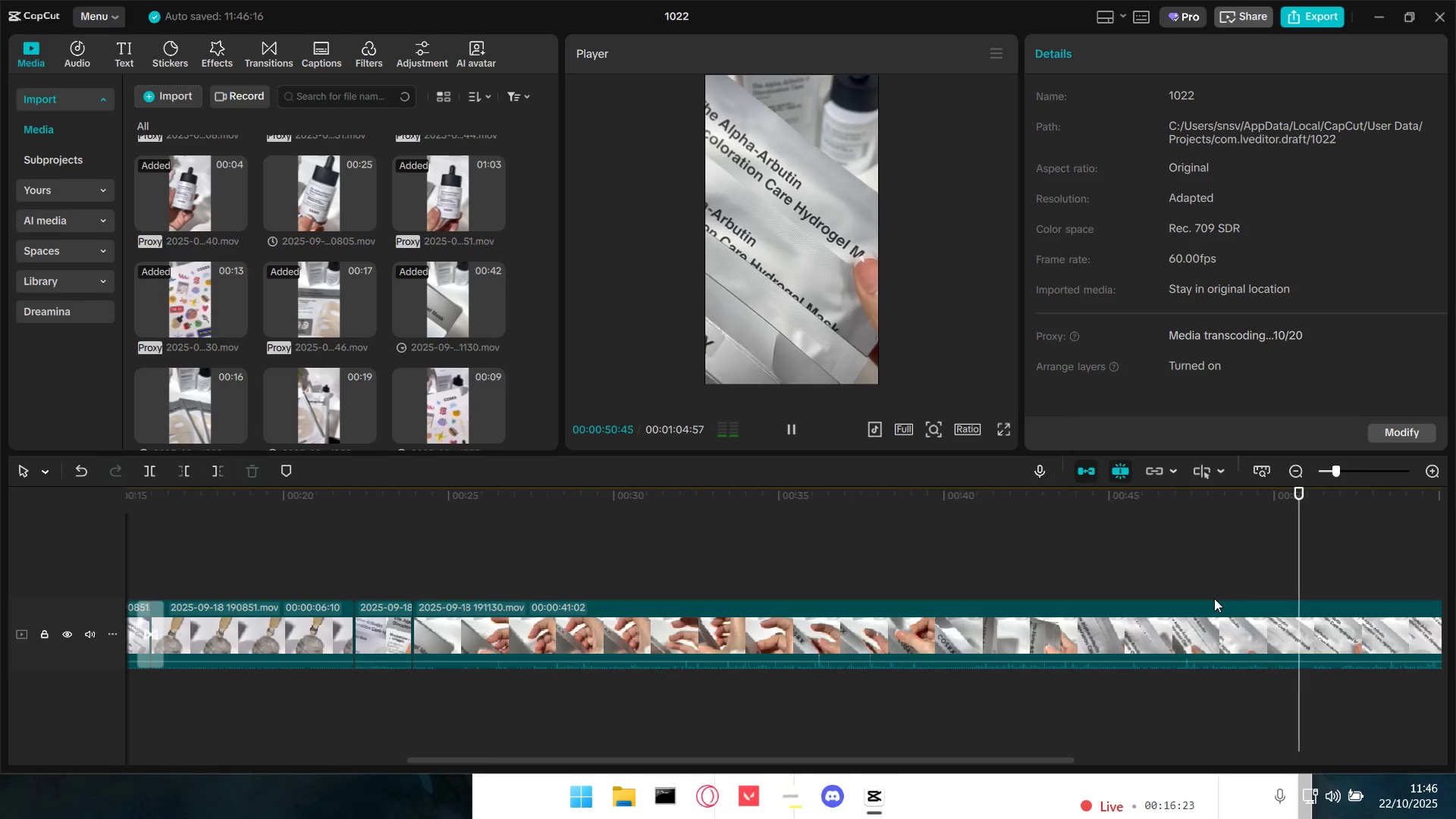 
key(Space)
 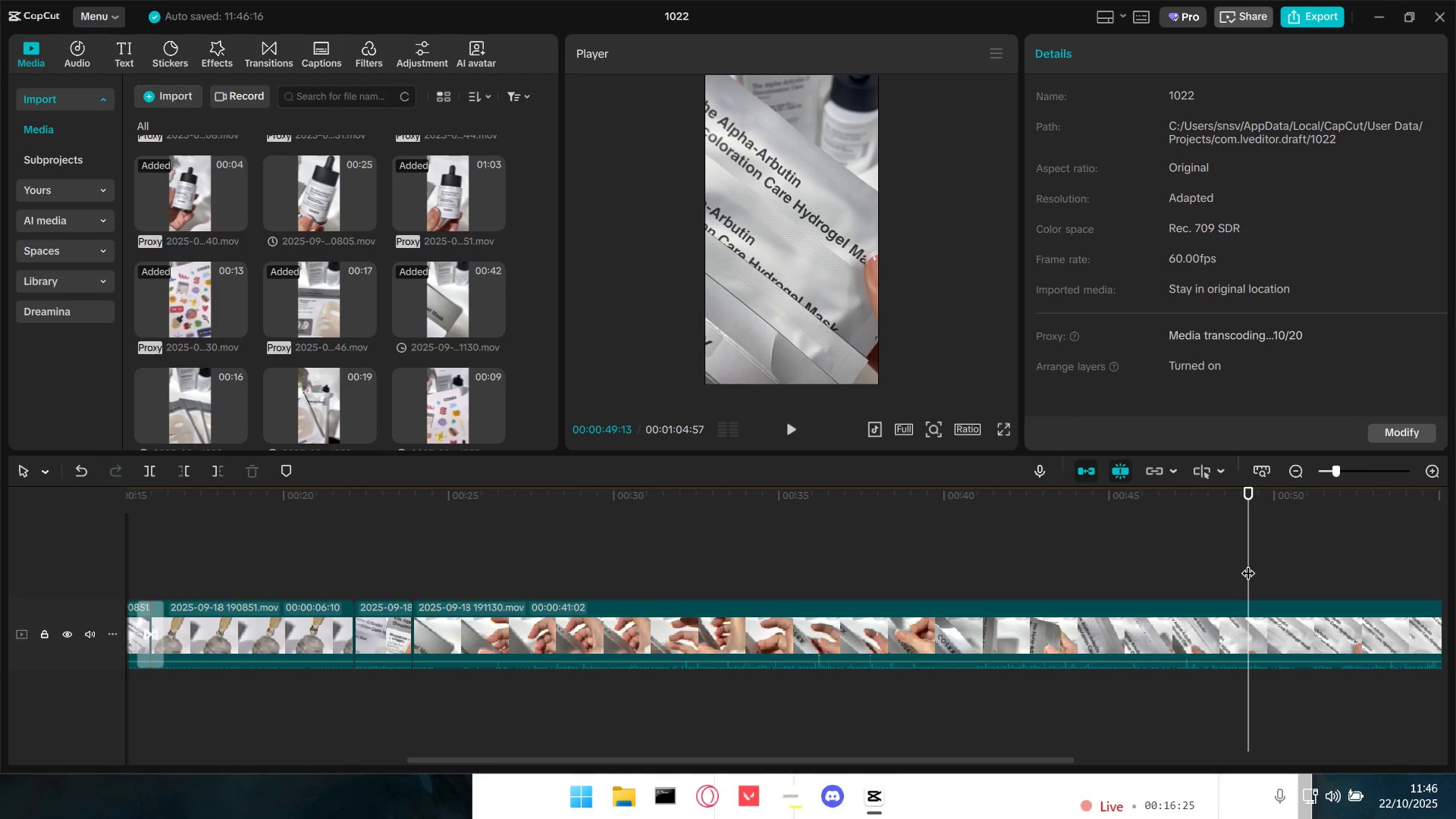 
key(Space)
 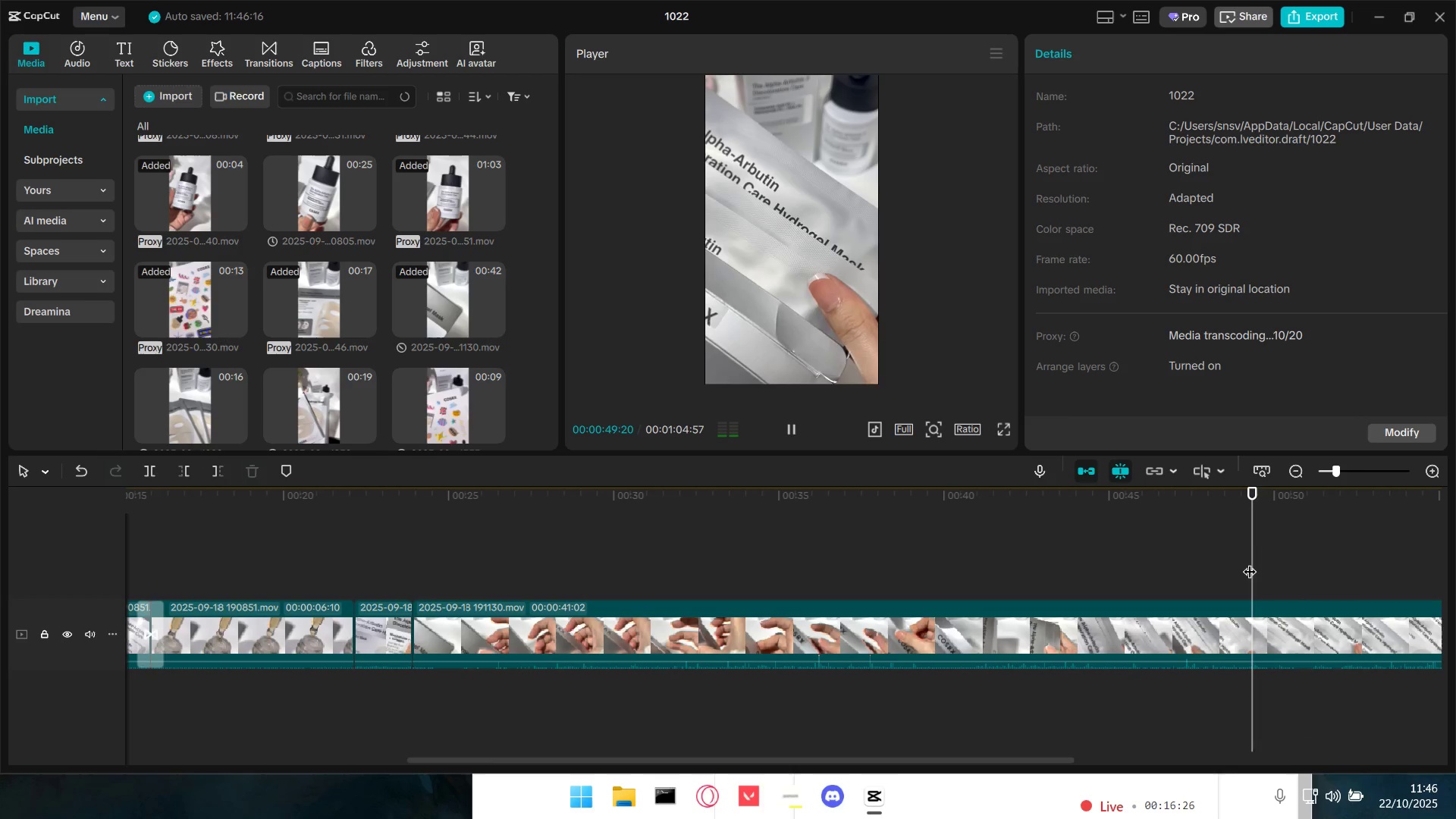 
key(Space)
 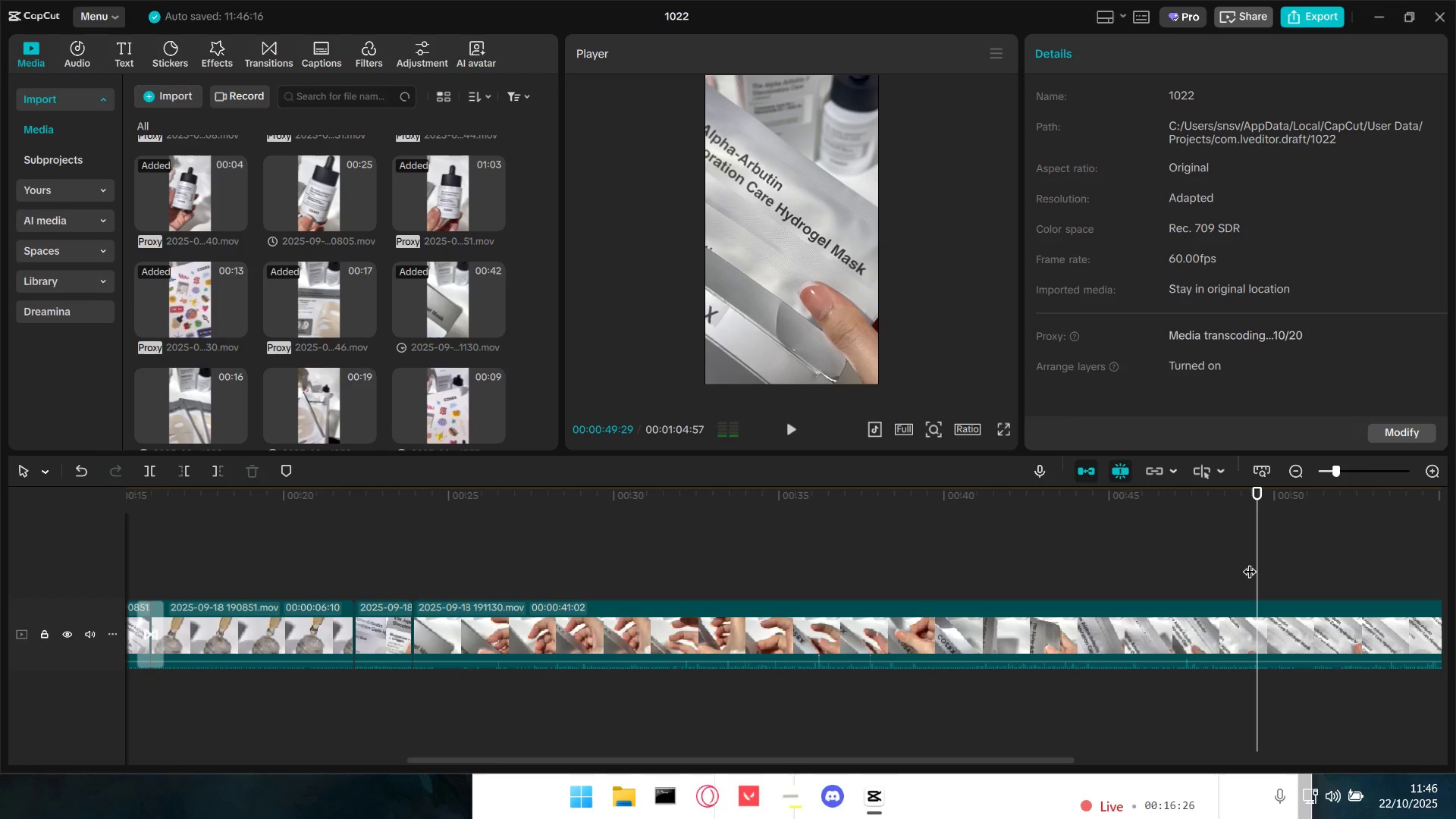 
key(Space)
 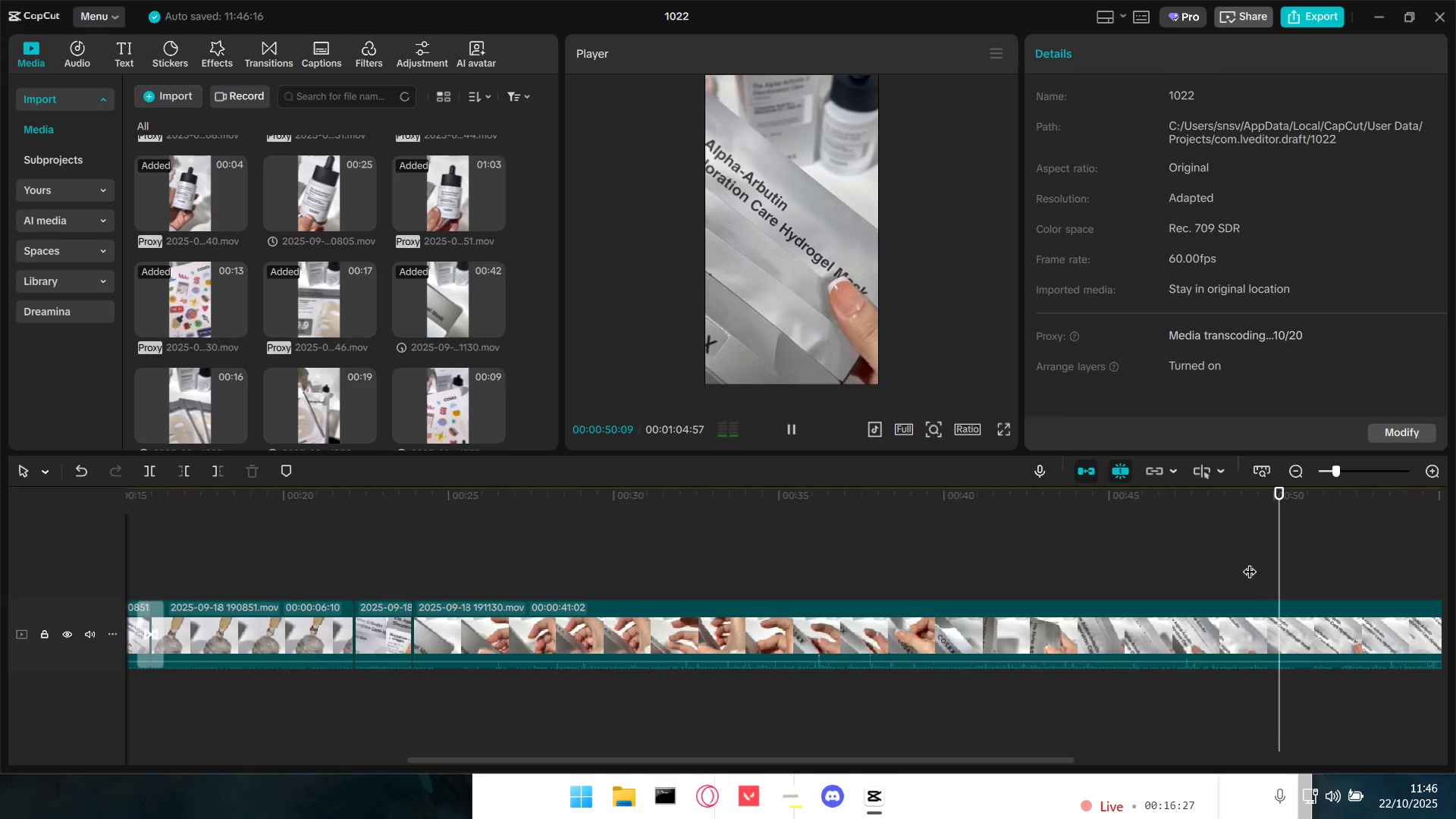 
key(Space)
 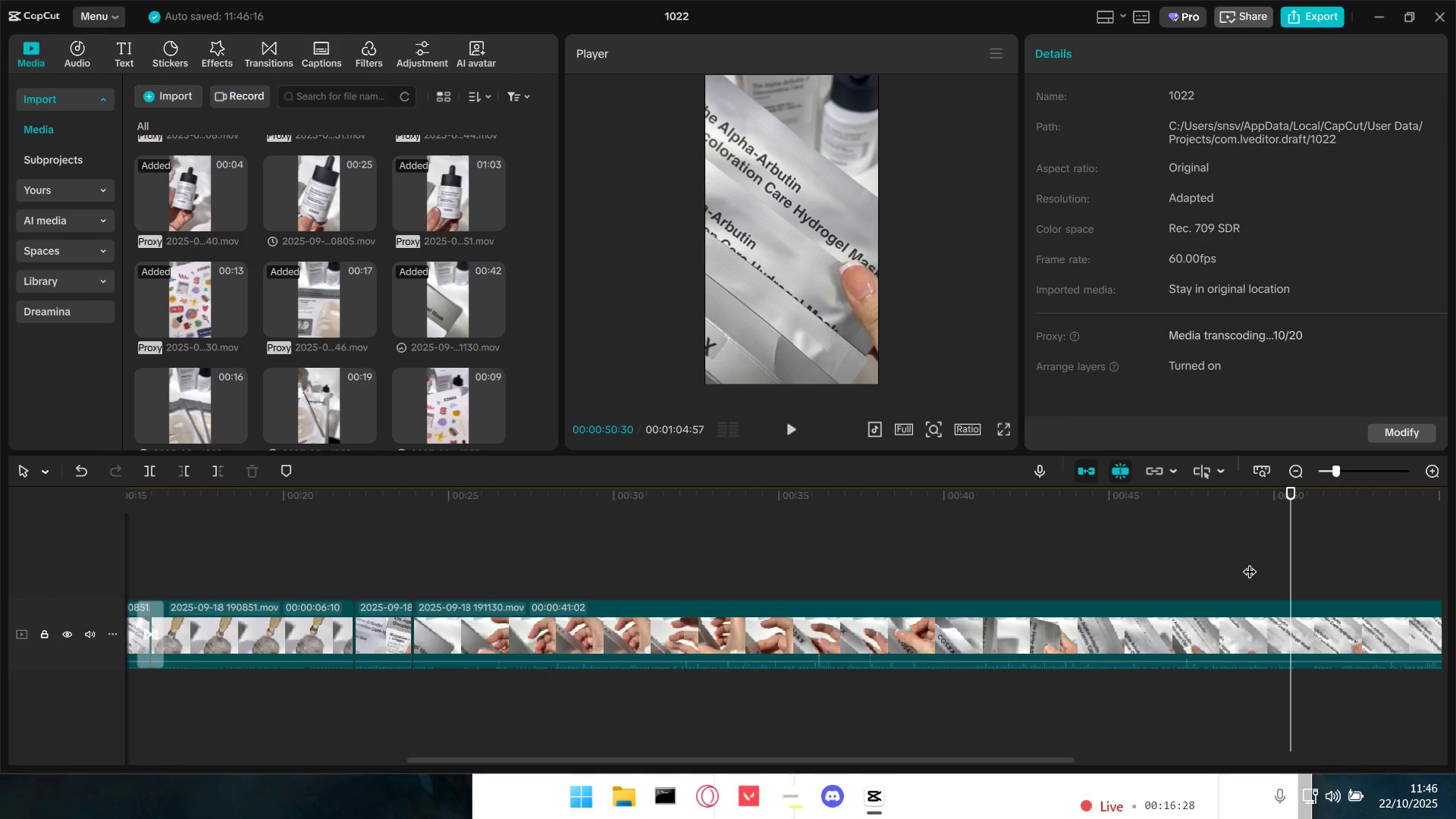 
key(Space)
 